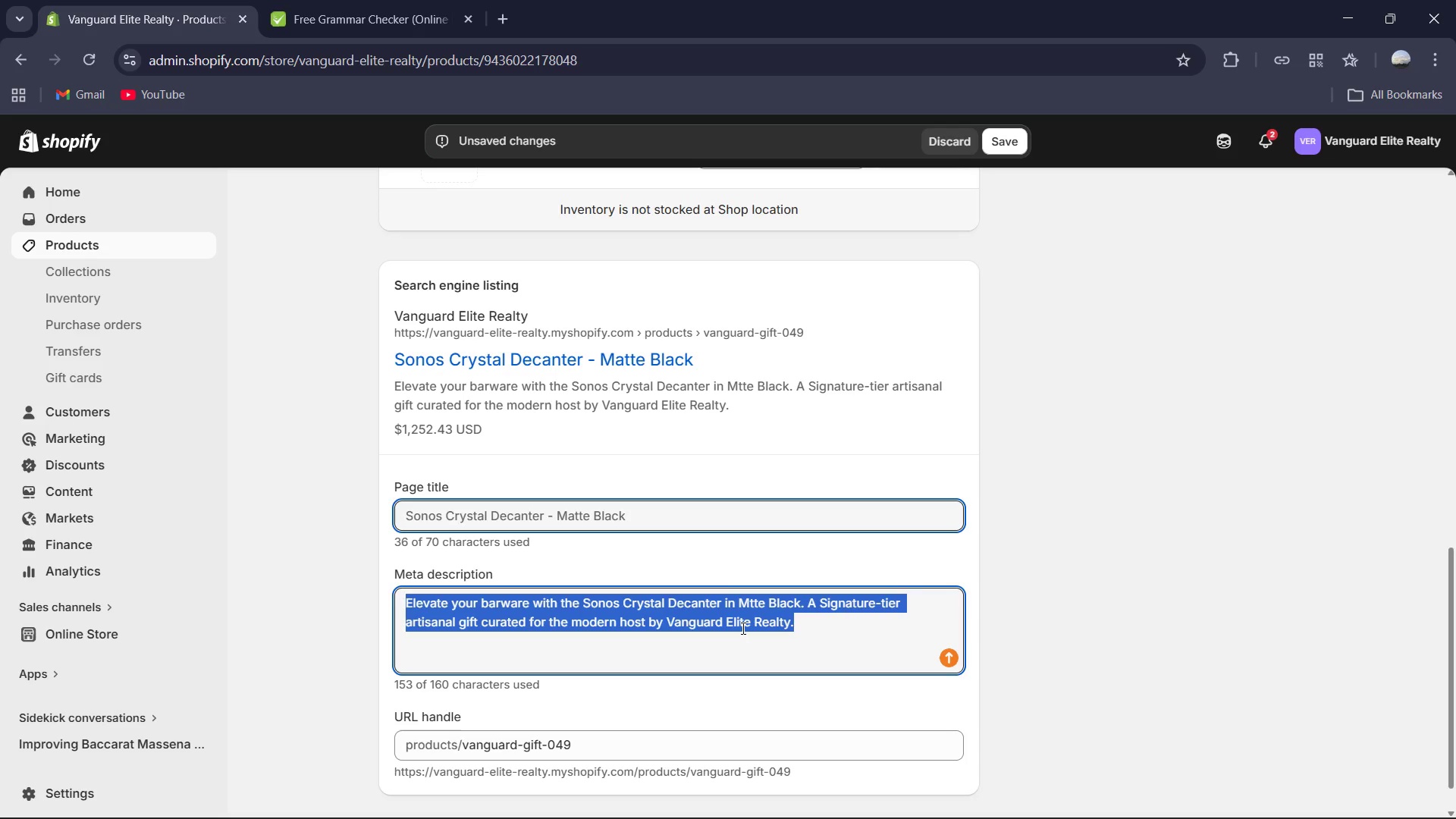 
key(Control+C)
 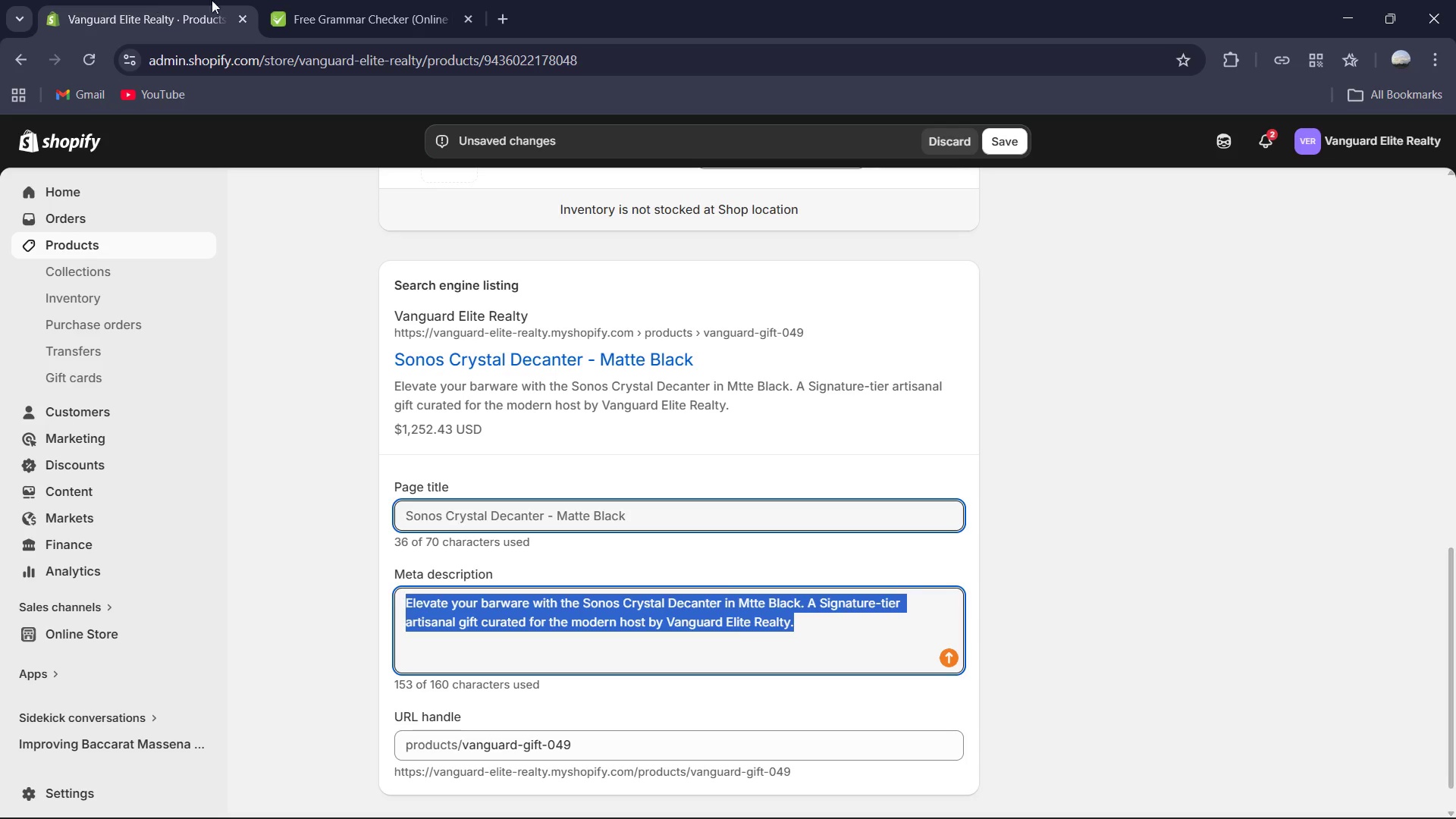 
left_click([317, 0])
 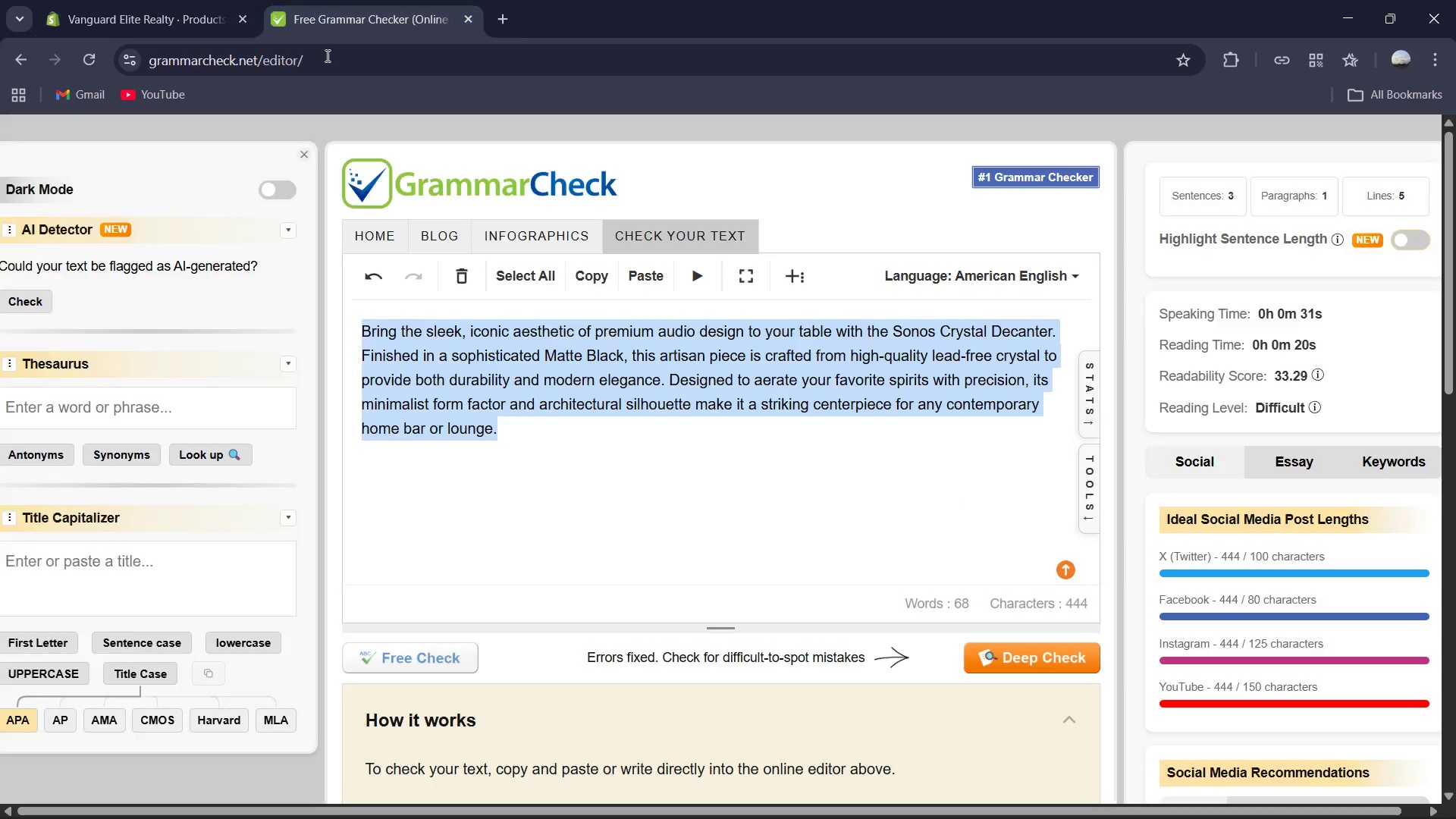 
key(Control+V)
 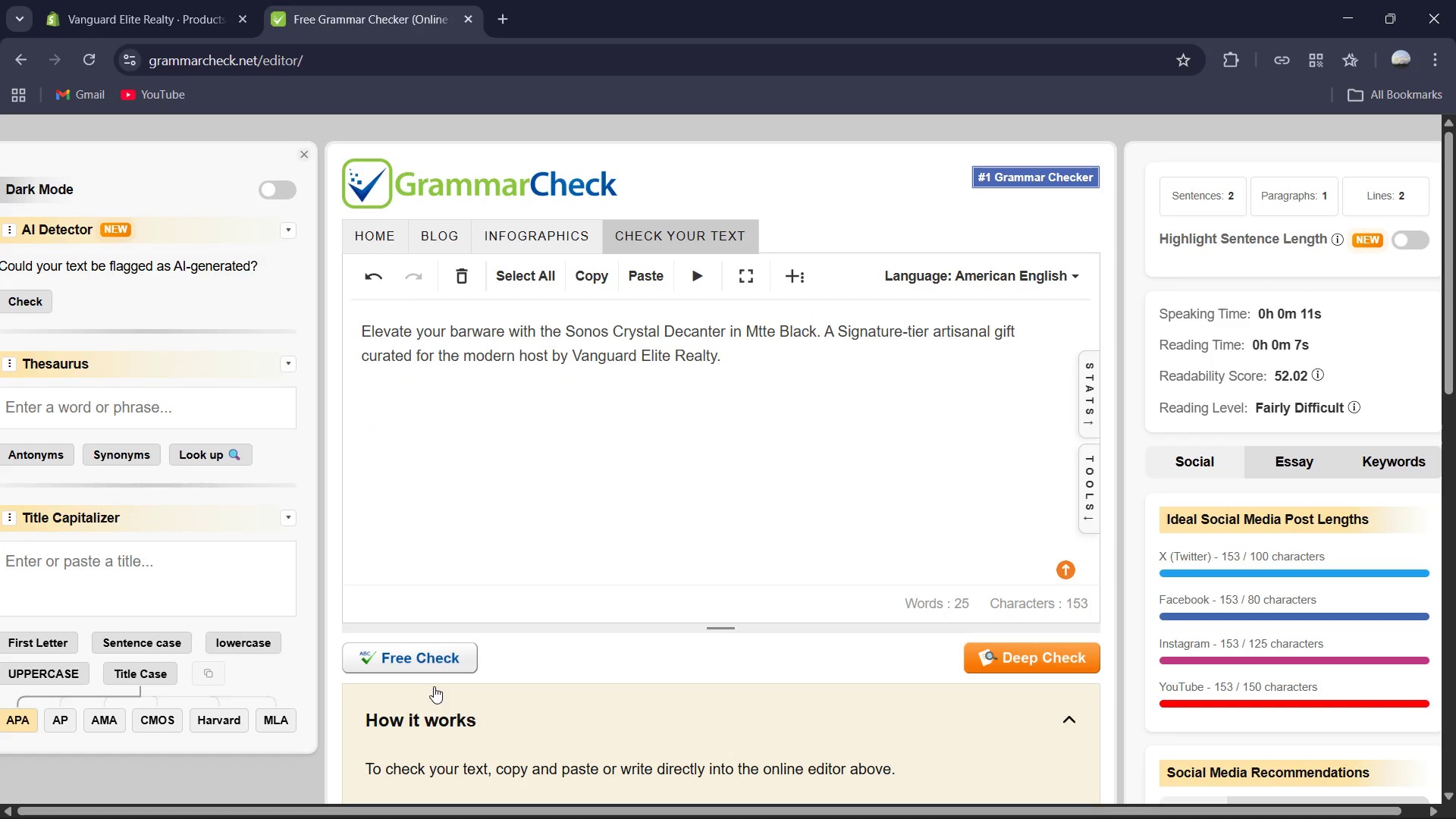 
double_click([434, 661])
 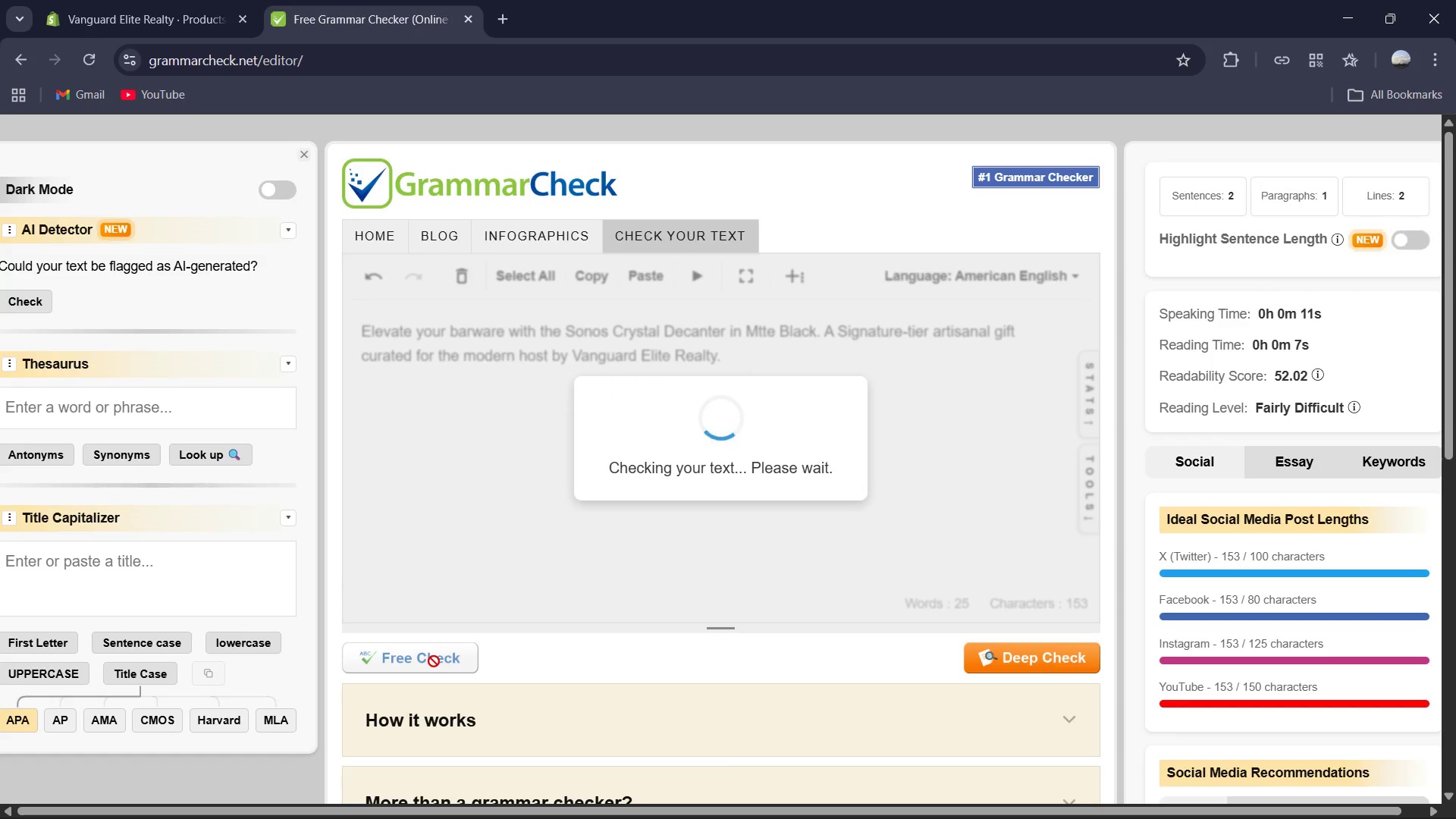 
mouse_move([450, 637])
 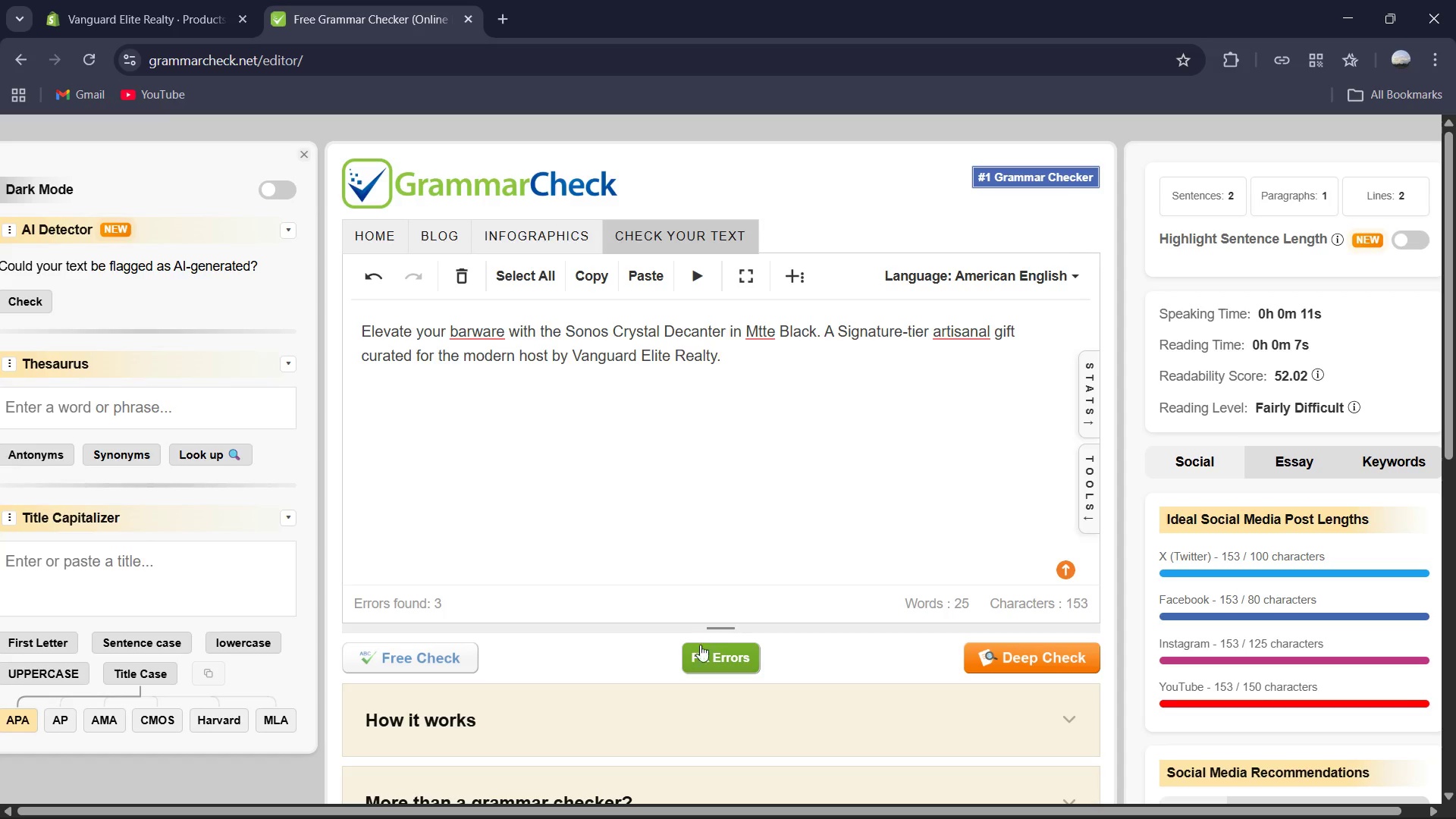 
left_click([709, 650])
 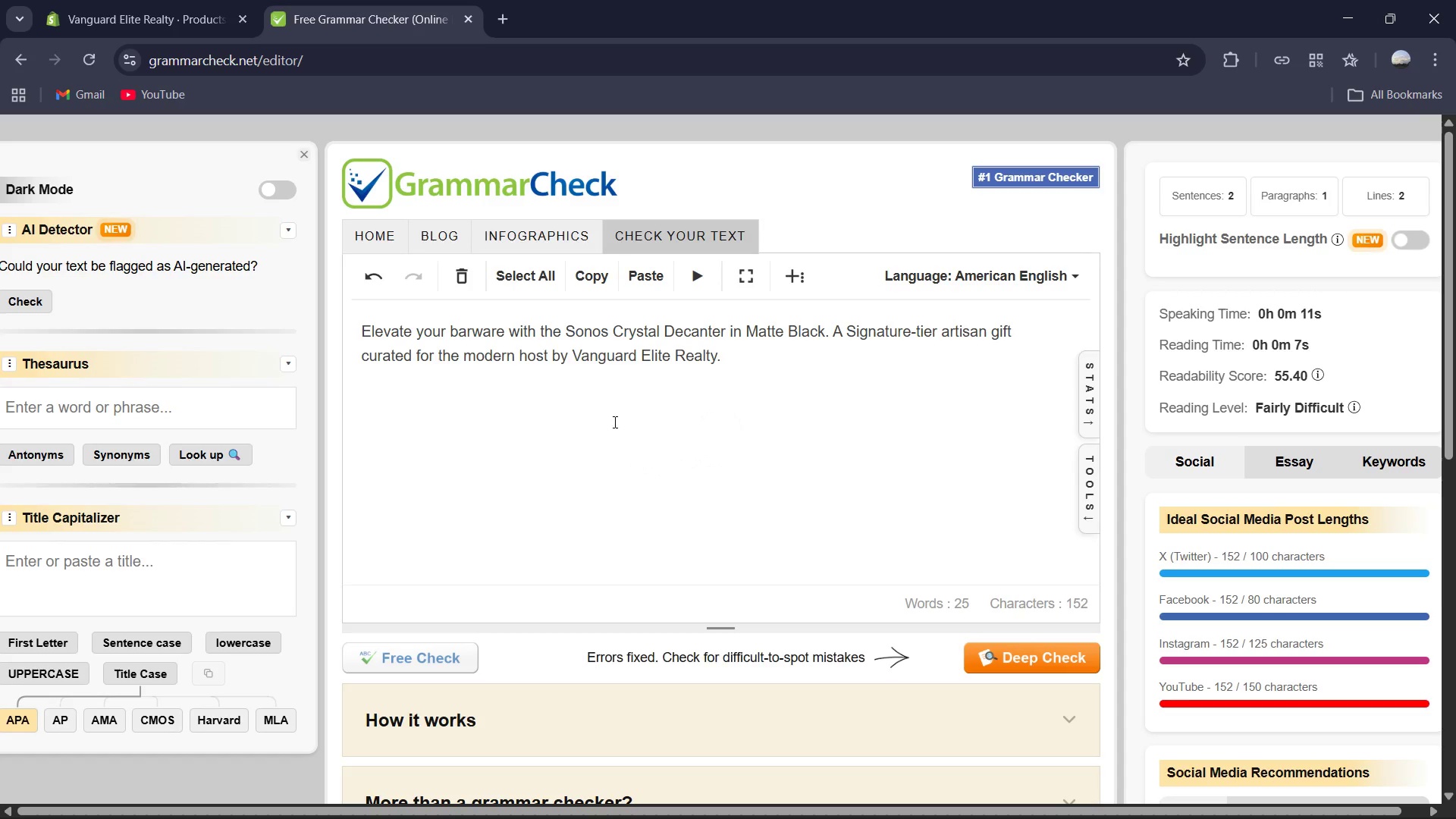 
wait(5.55)
 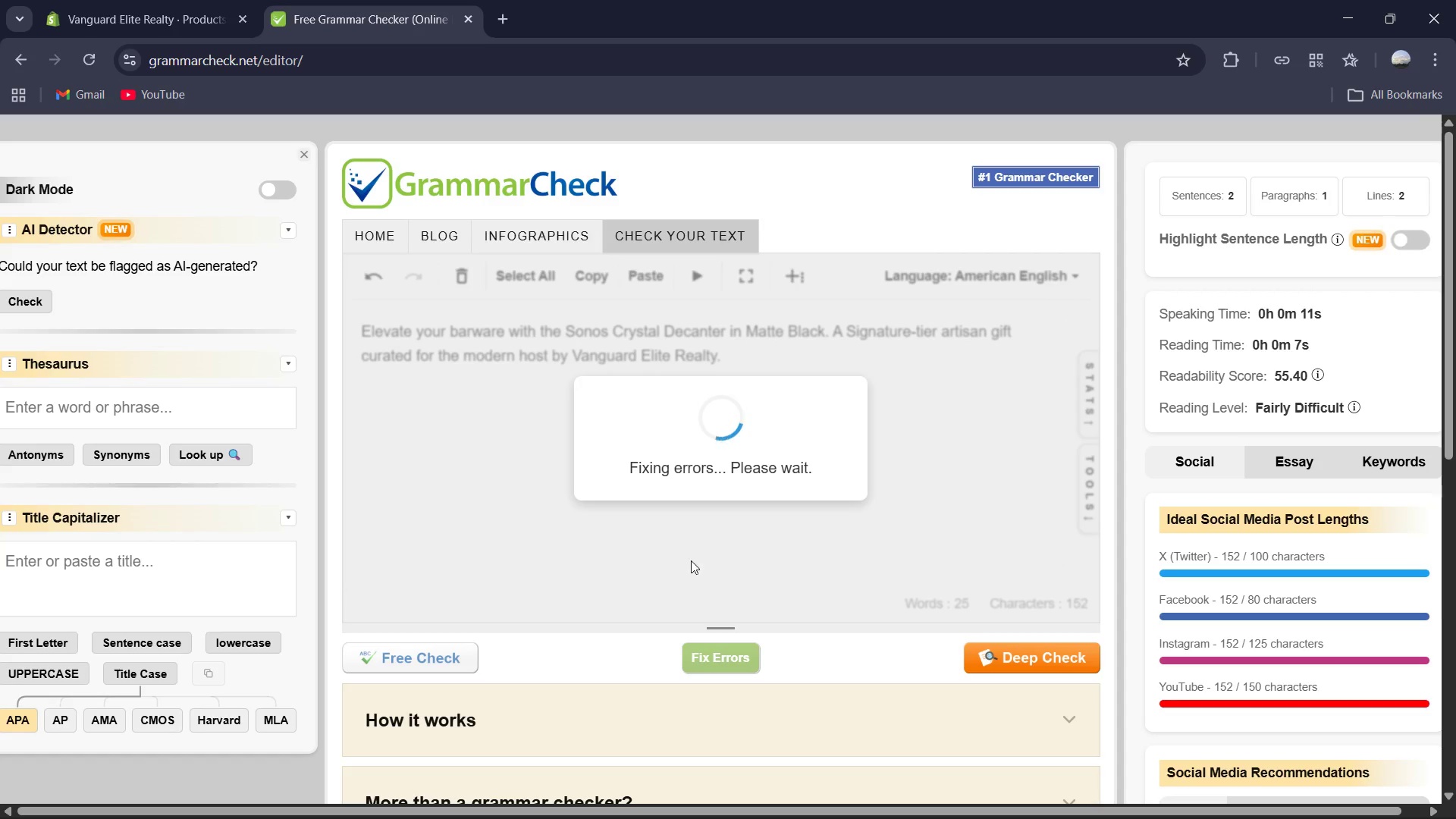 
key(Control+A)
 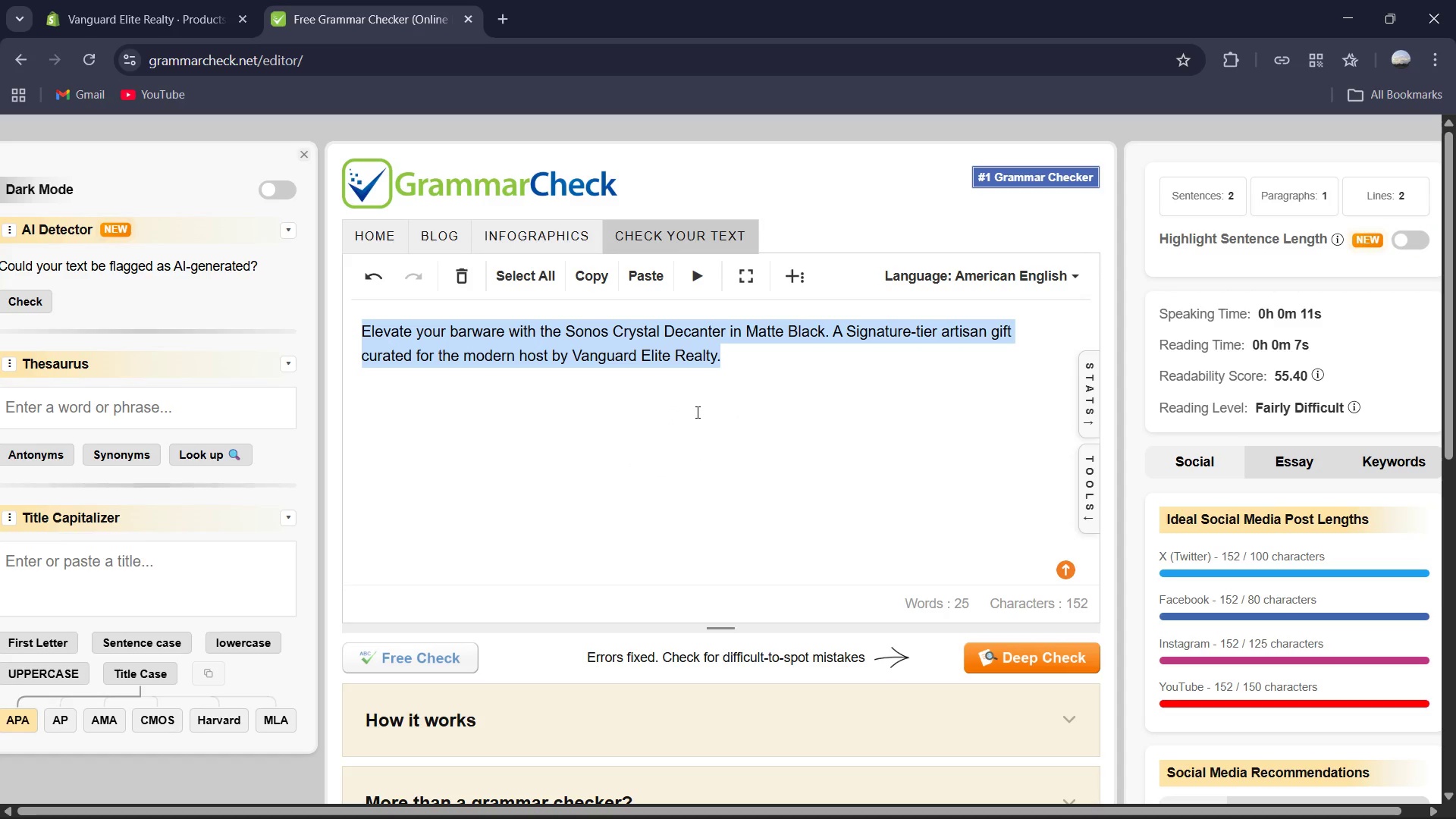 
key(Control+C)
 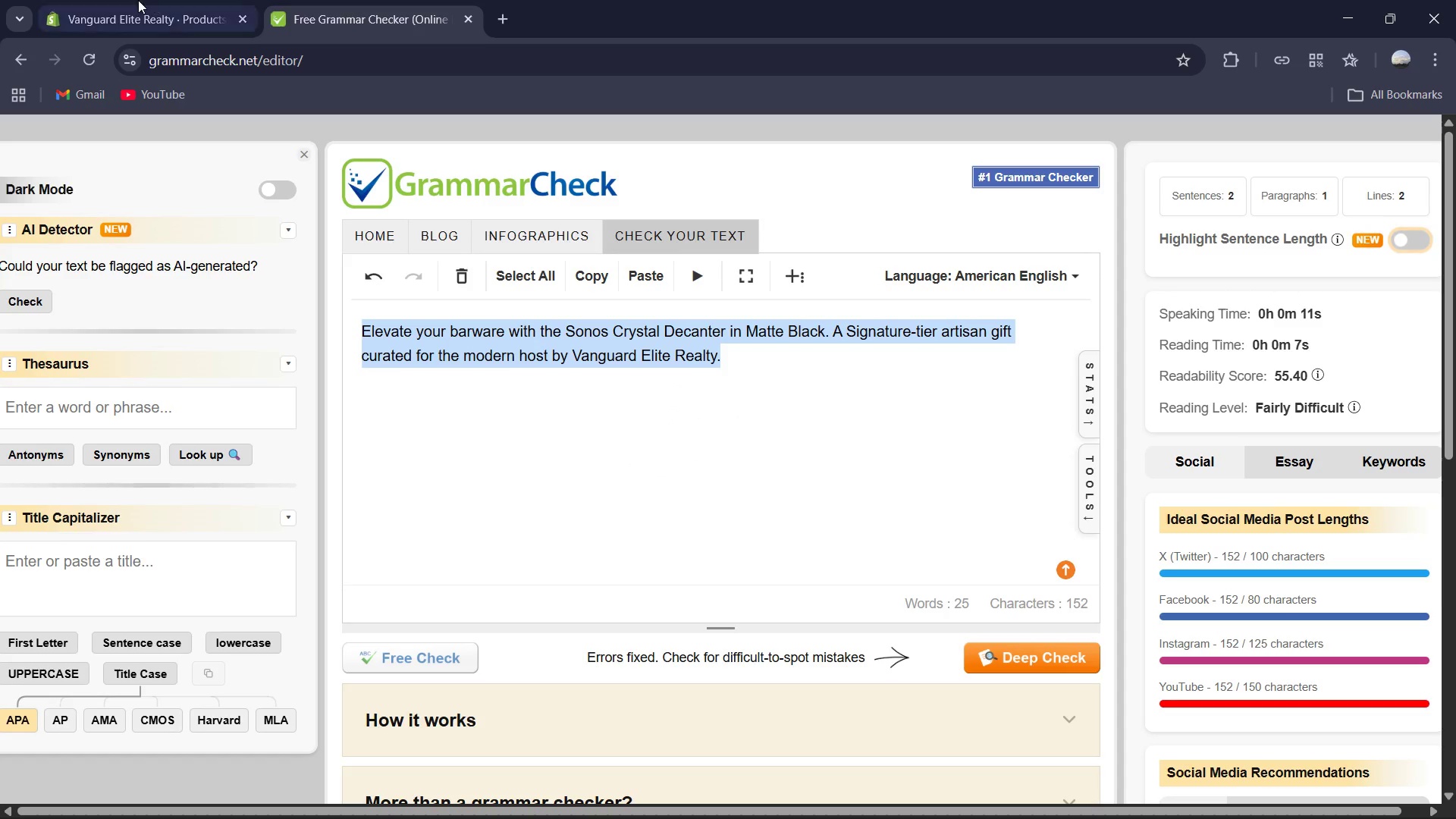 
left_click([137, 0])
 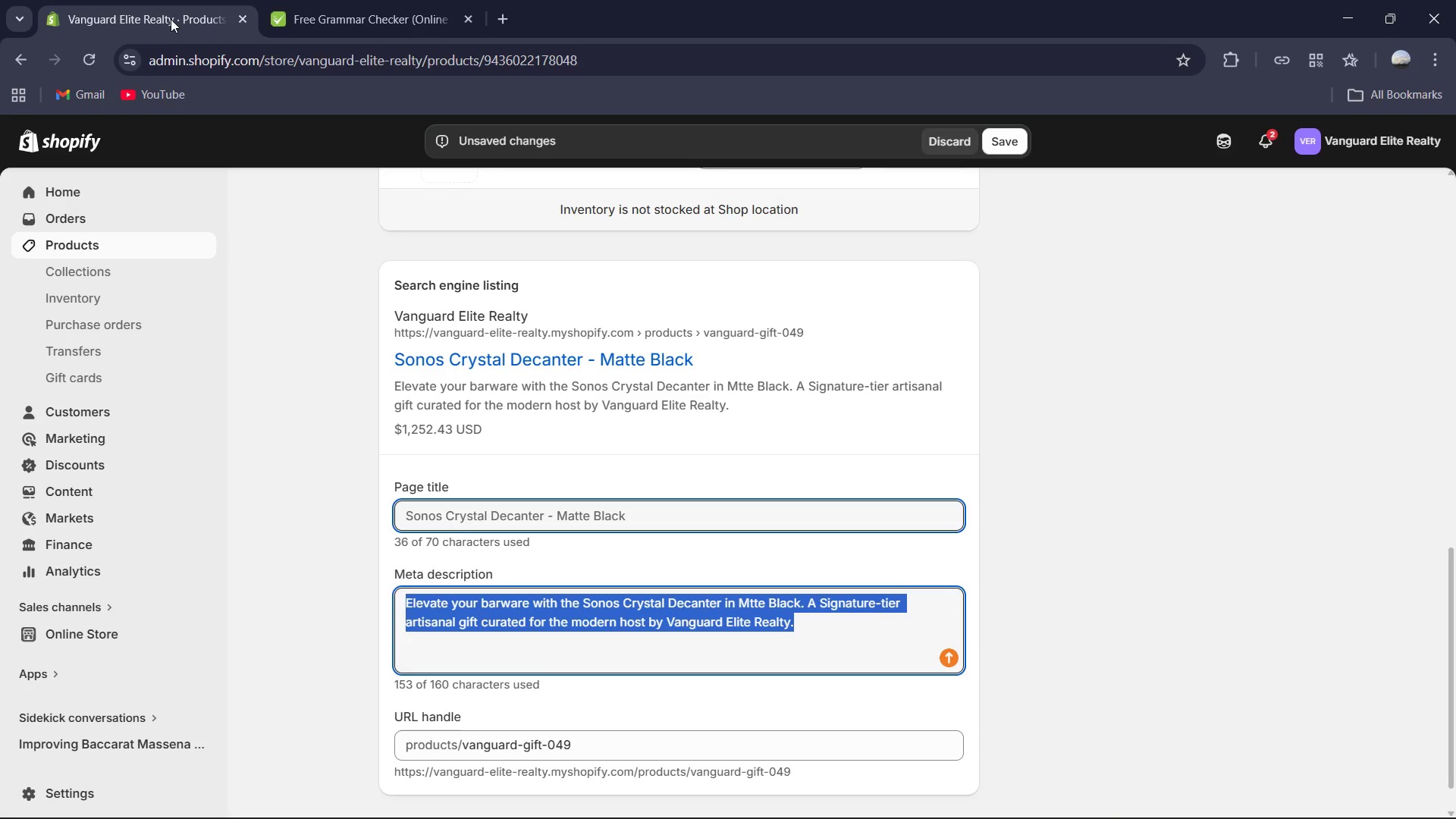 
key(Control+V)
 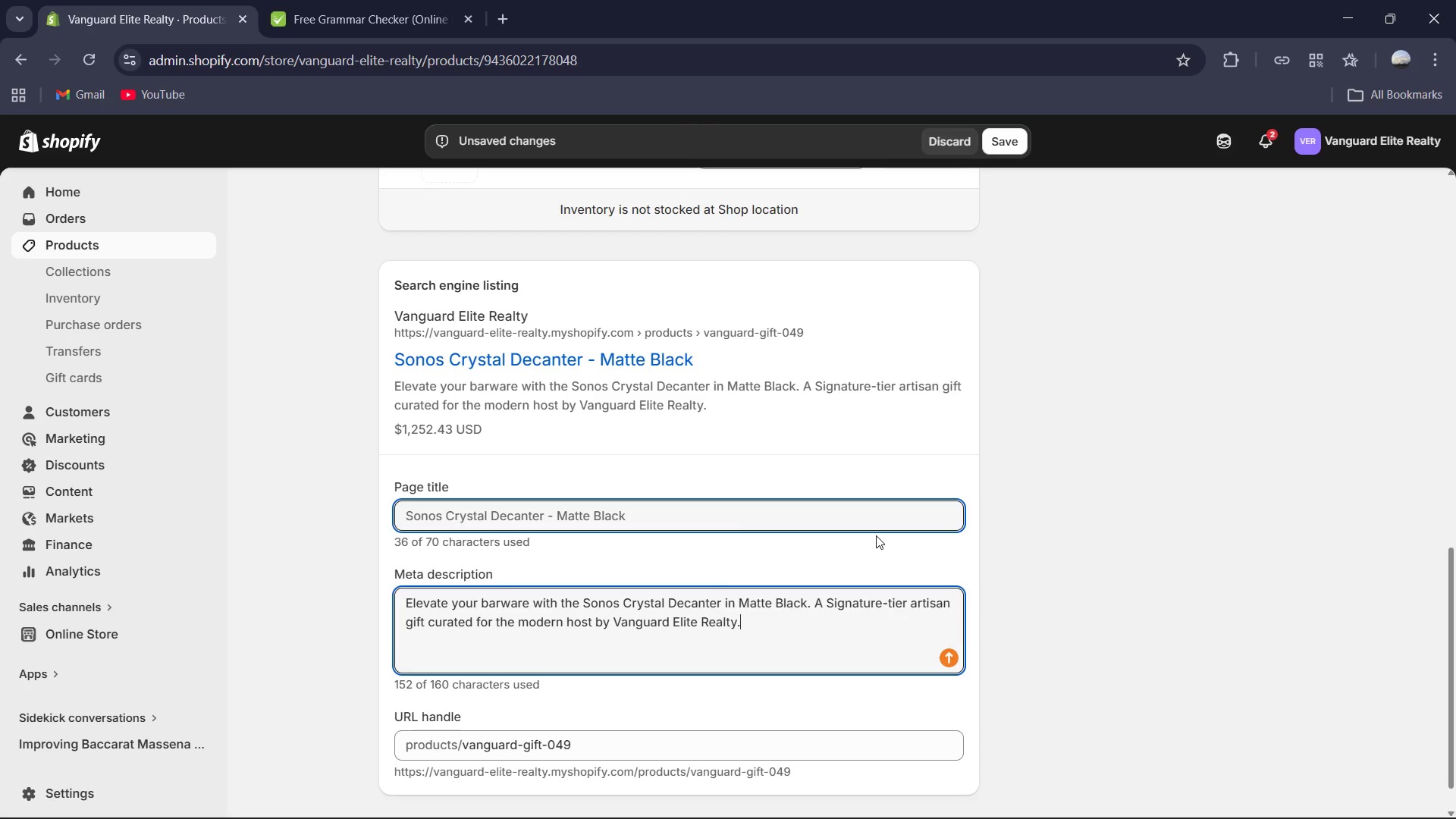 
scroll: coordinate [868, 552], scroll_direction: down, amount: 2.0
 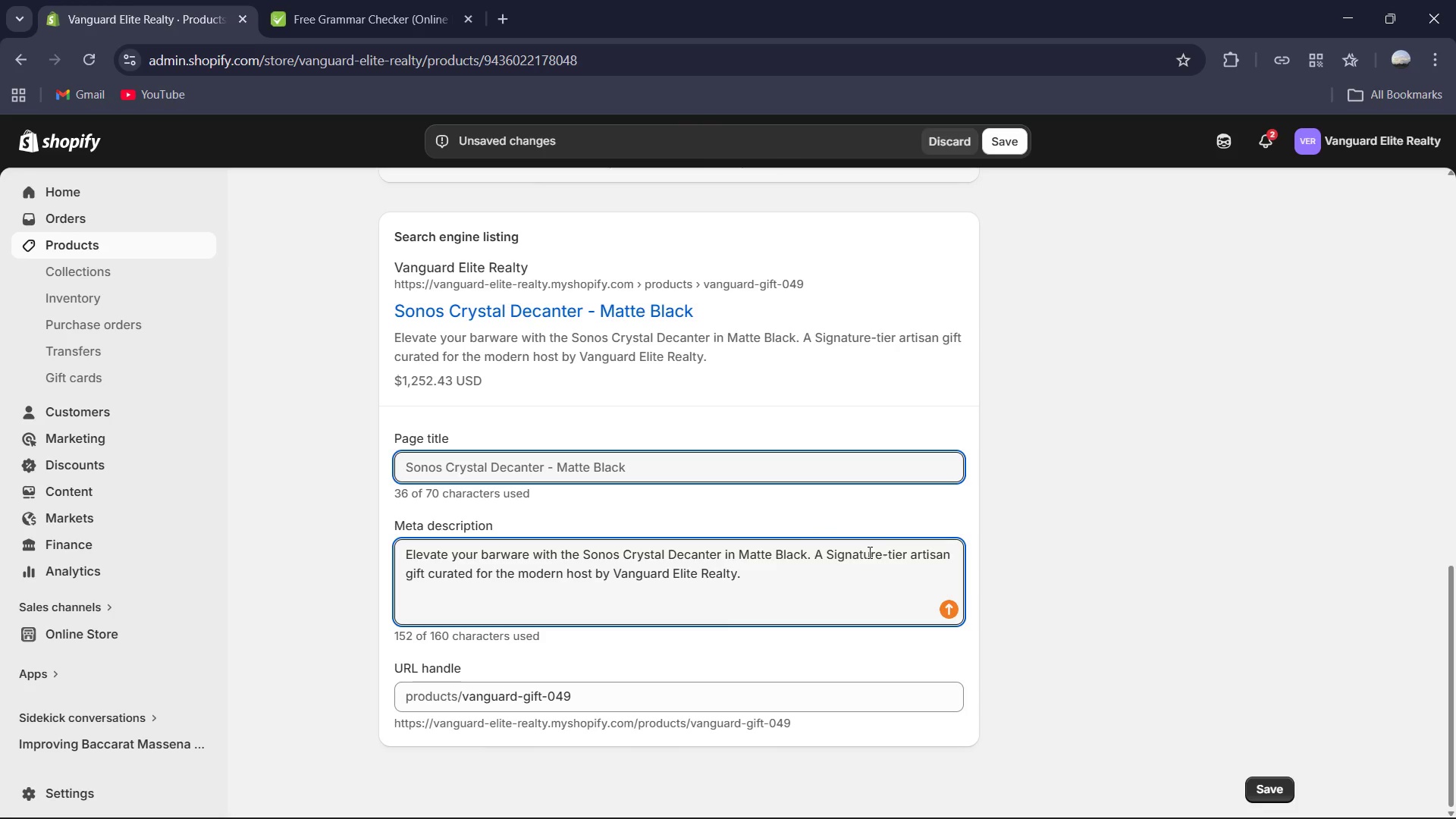 
scroll: coordinate [909, 531], scroll_direction: up, amount: 3.0
 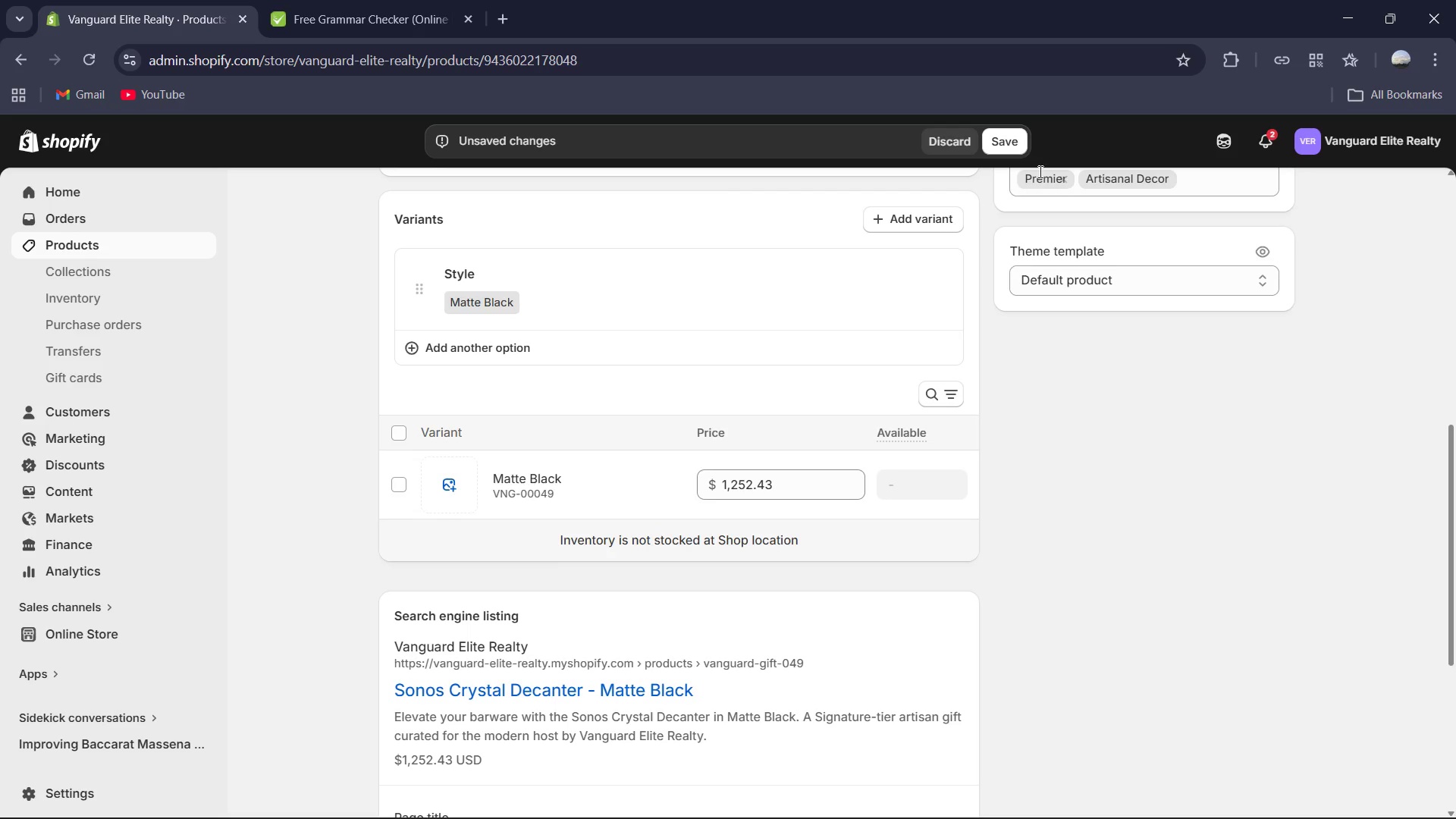 
left_click([1015, 145])
 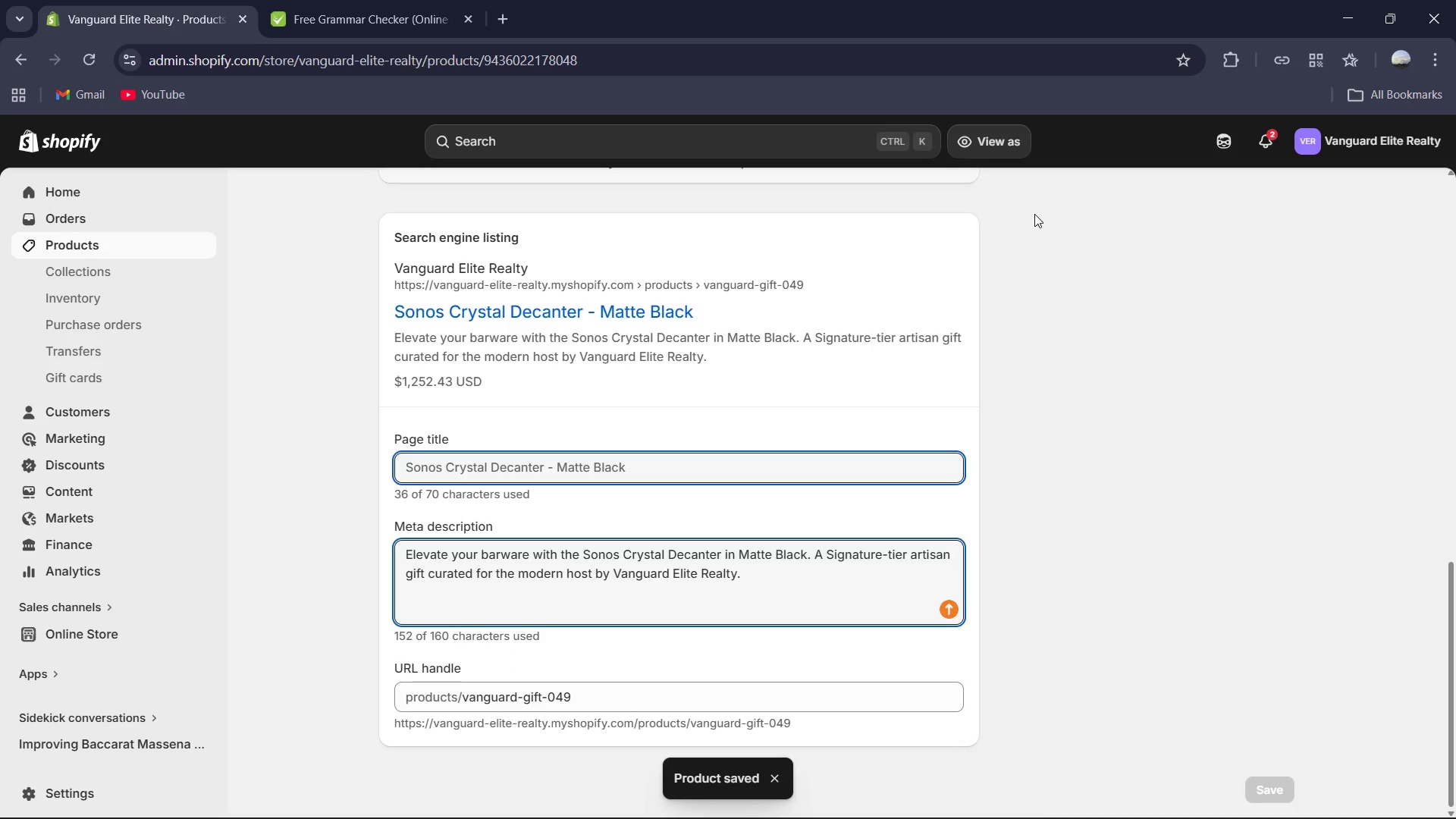 
wait(6.22)
 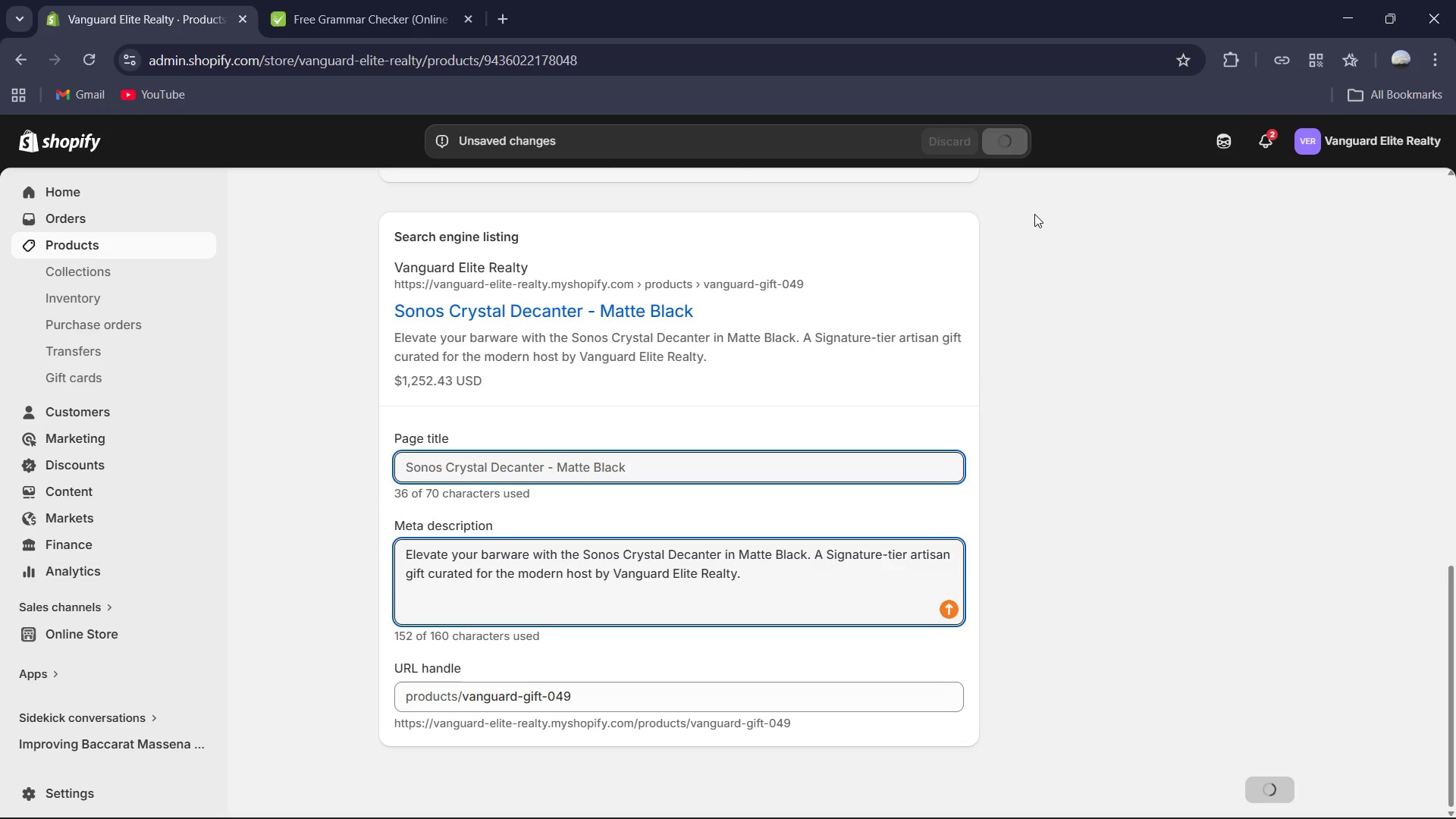 
scroll: coordinate [869, 285], scroll_direction: up, amount: 4.0
 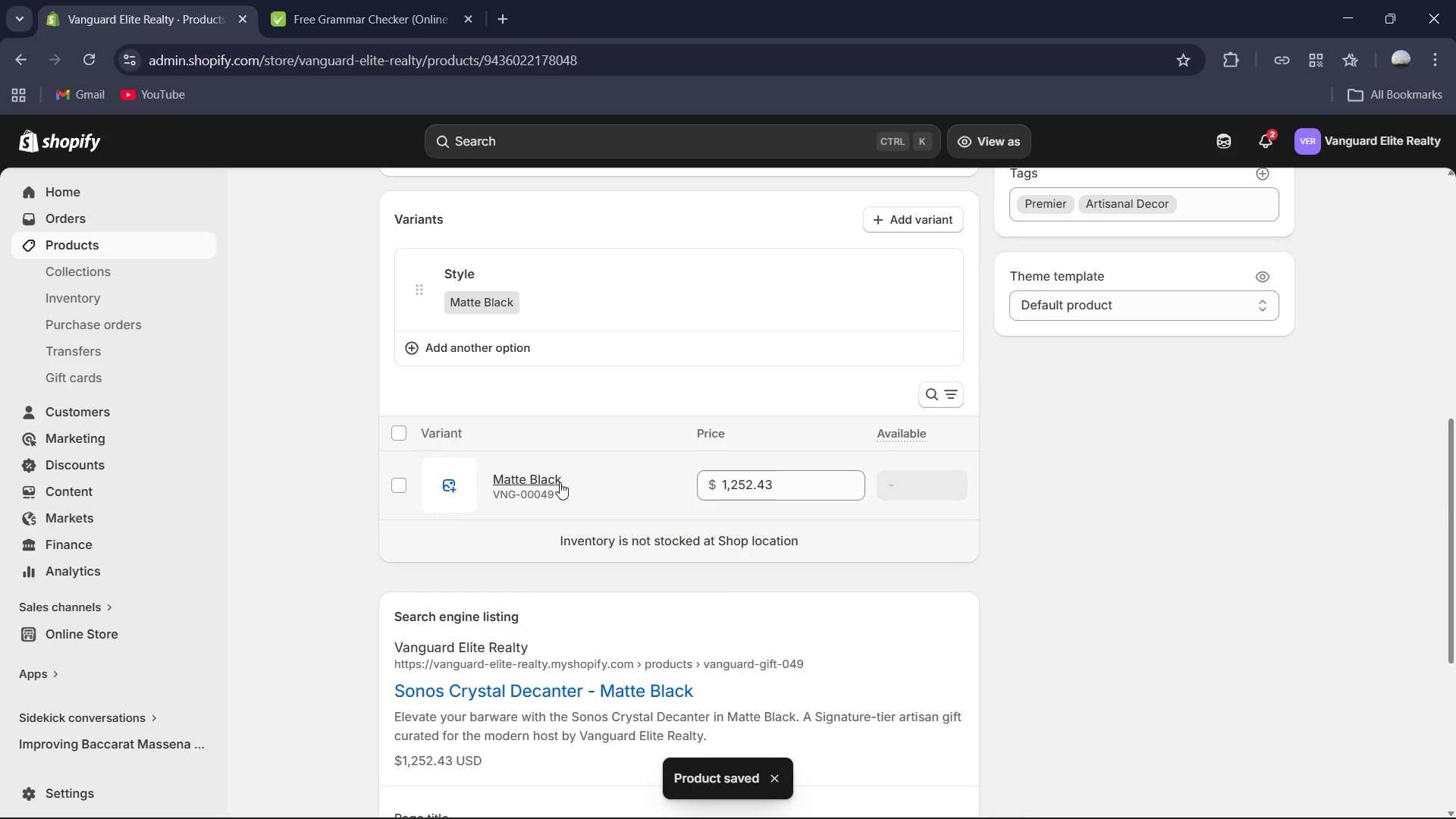 
left_click([553, 479])
 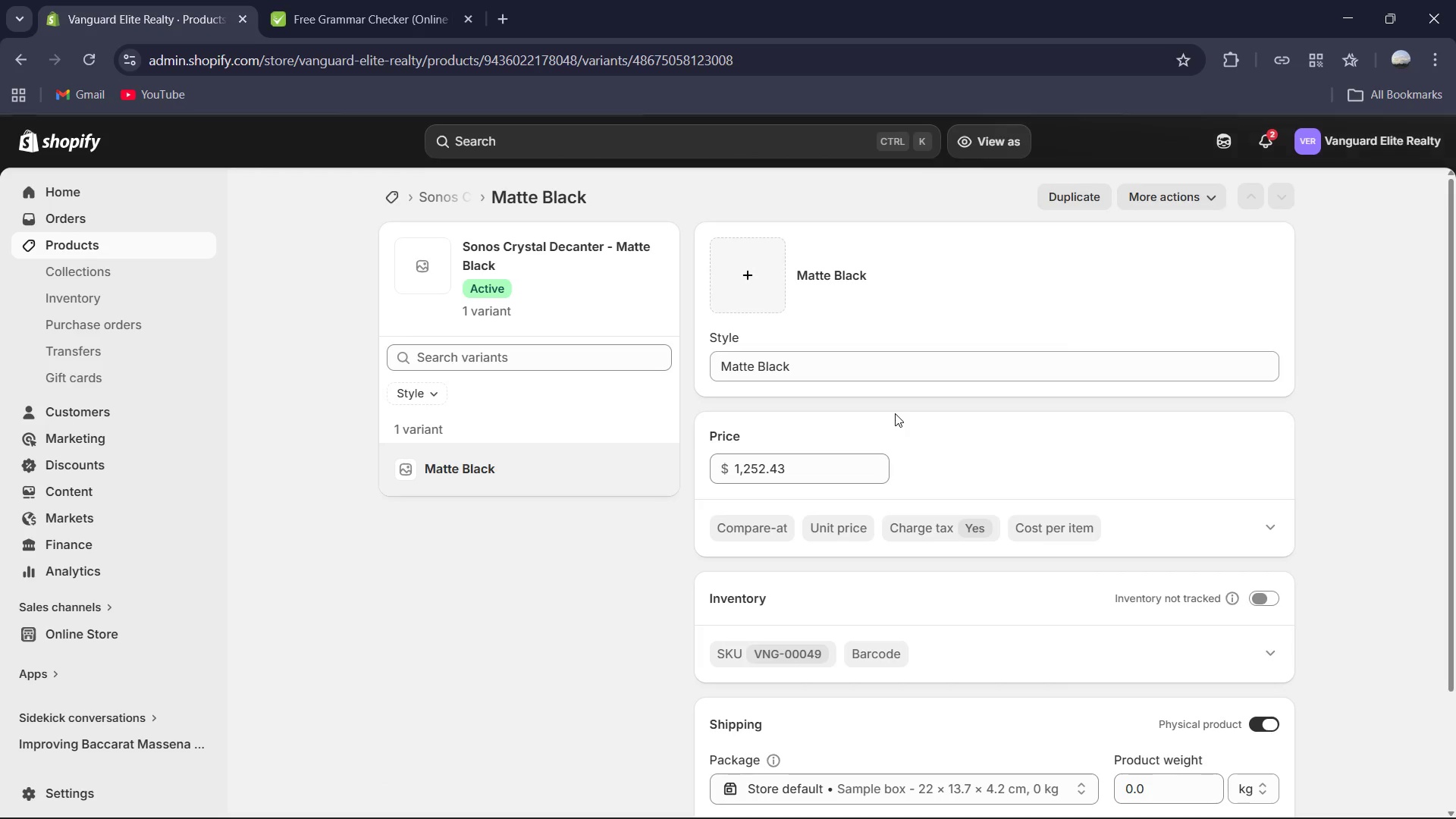 
scroll: coordinate [1027, 495], scroll_direction: down, amount: 4.0
 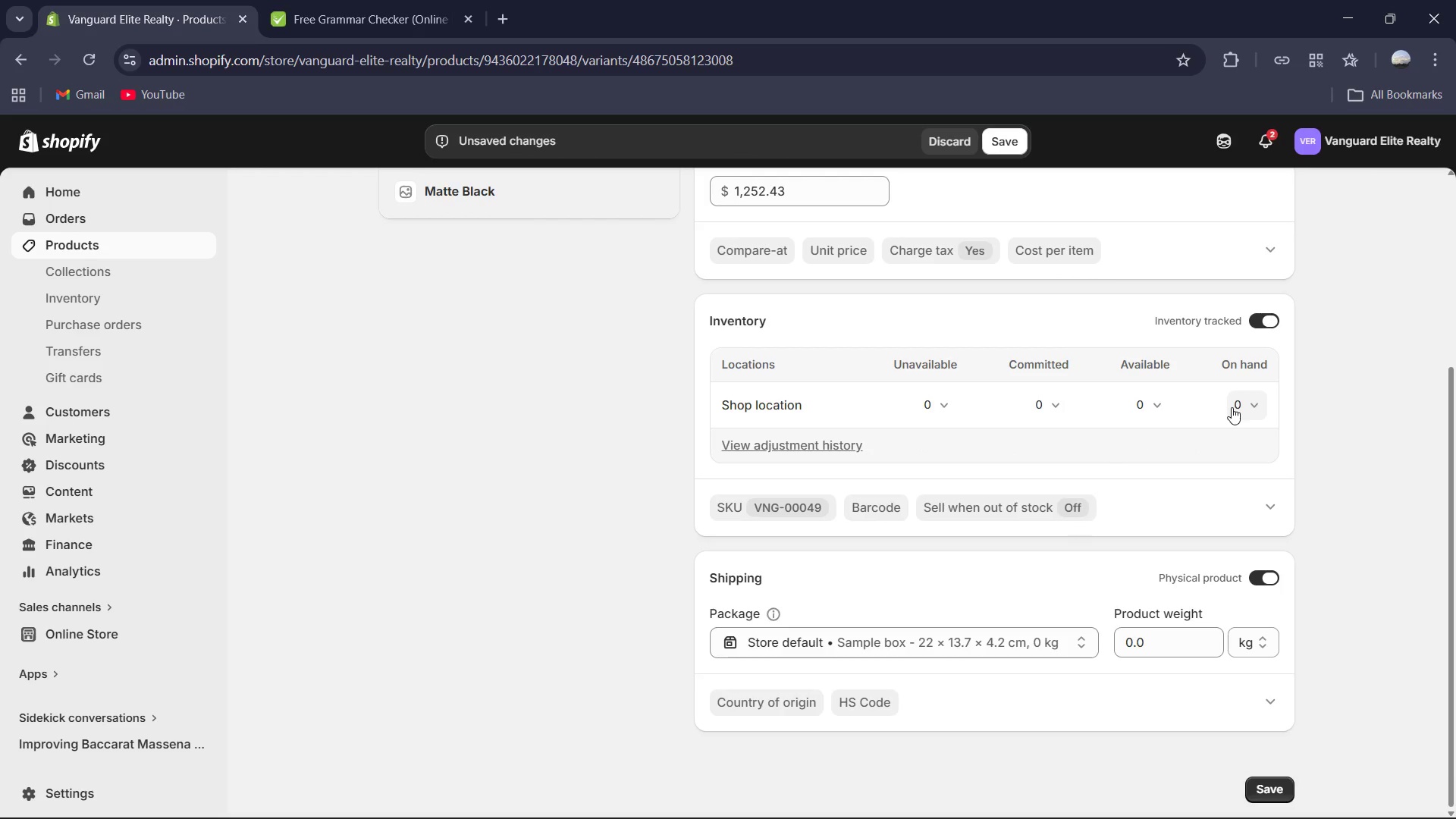 
left_click([1232, 407])
 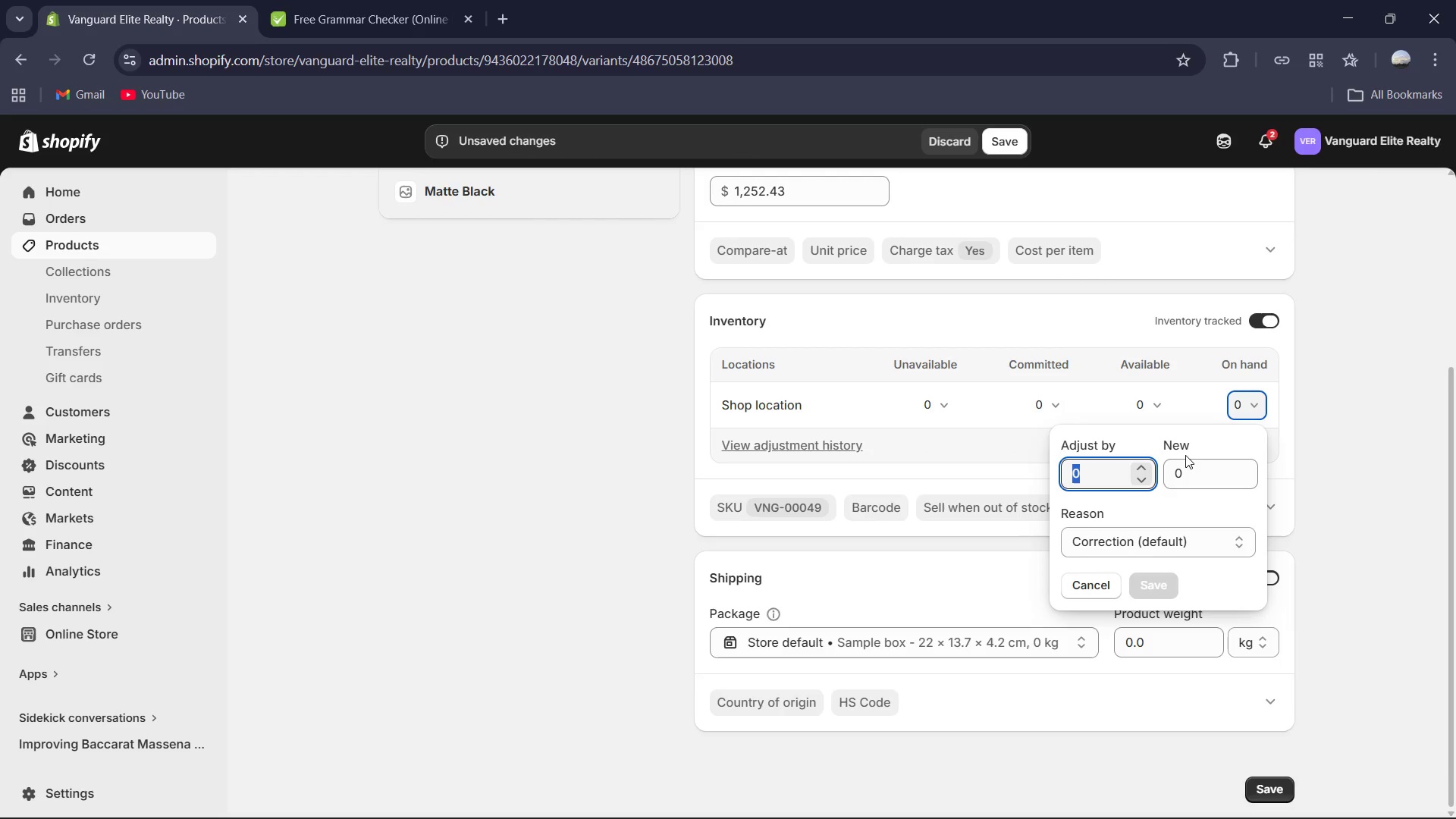 
key(Numpad7)
 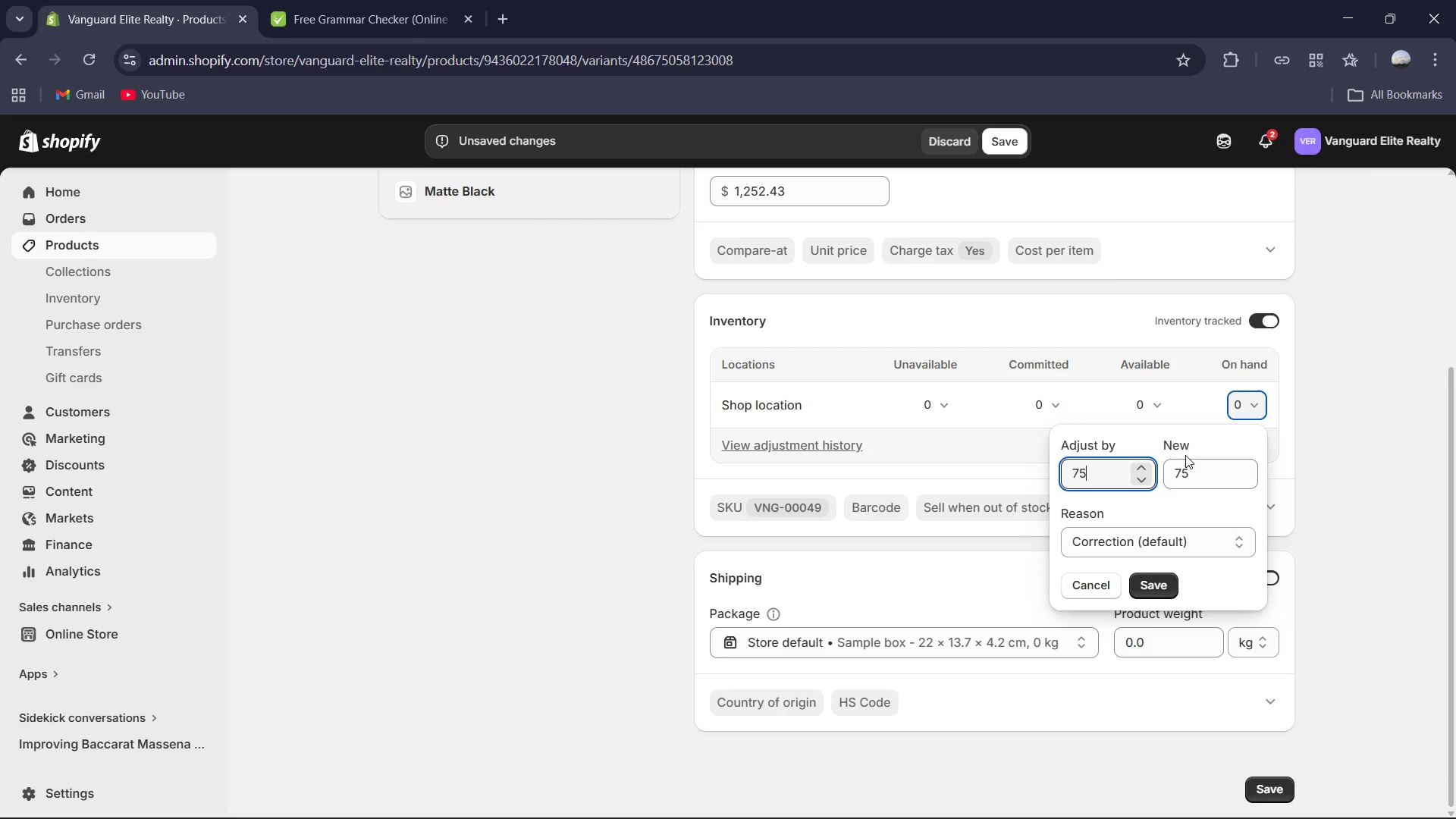 
key(Numpad5)
 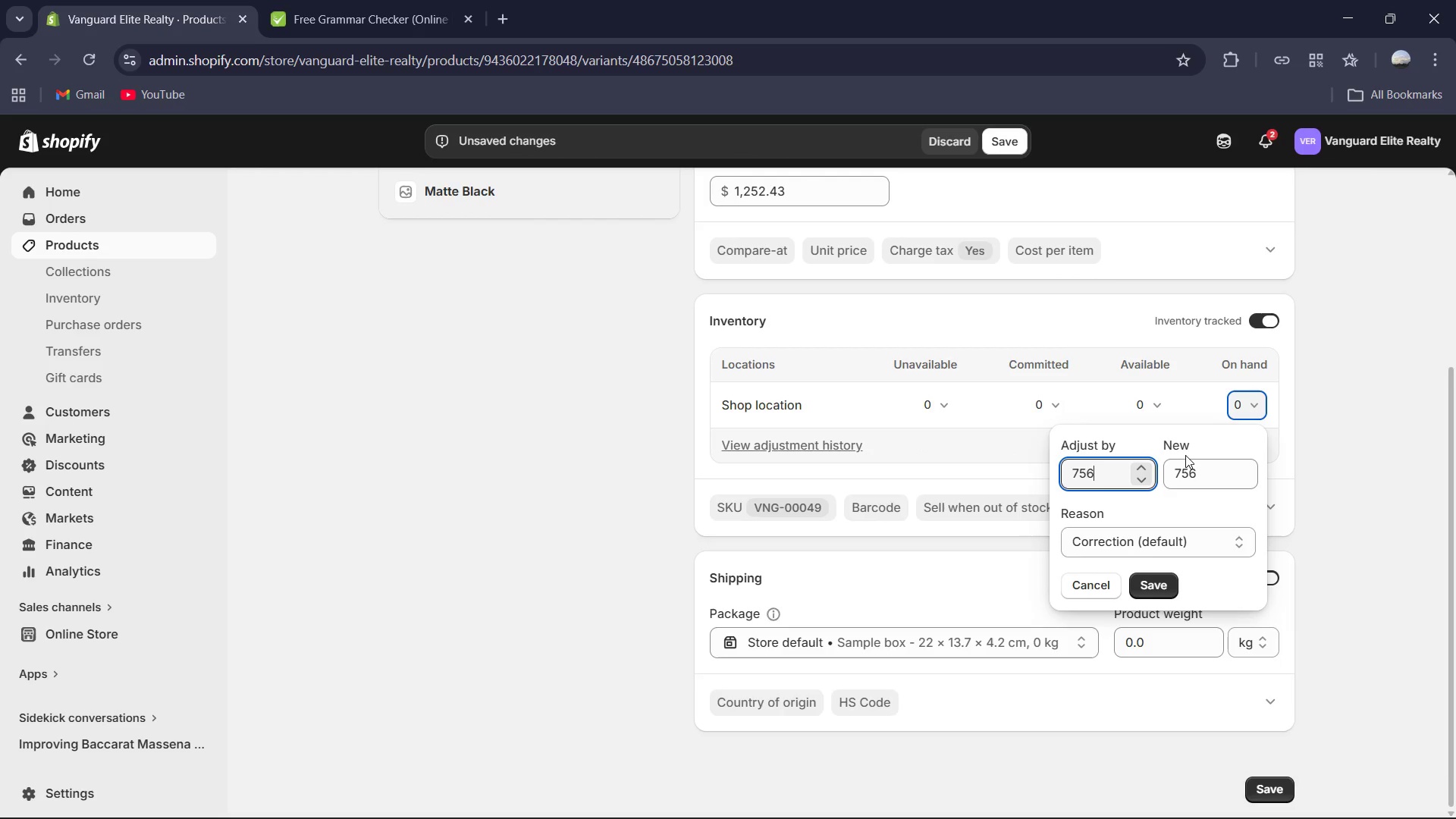 
key(Numpad6)
 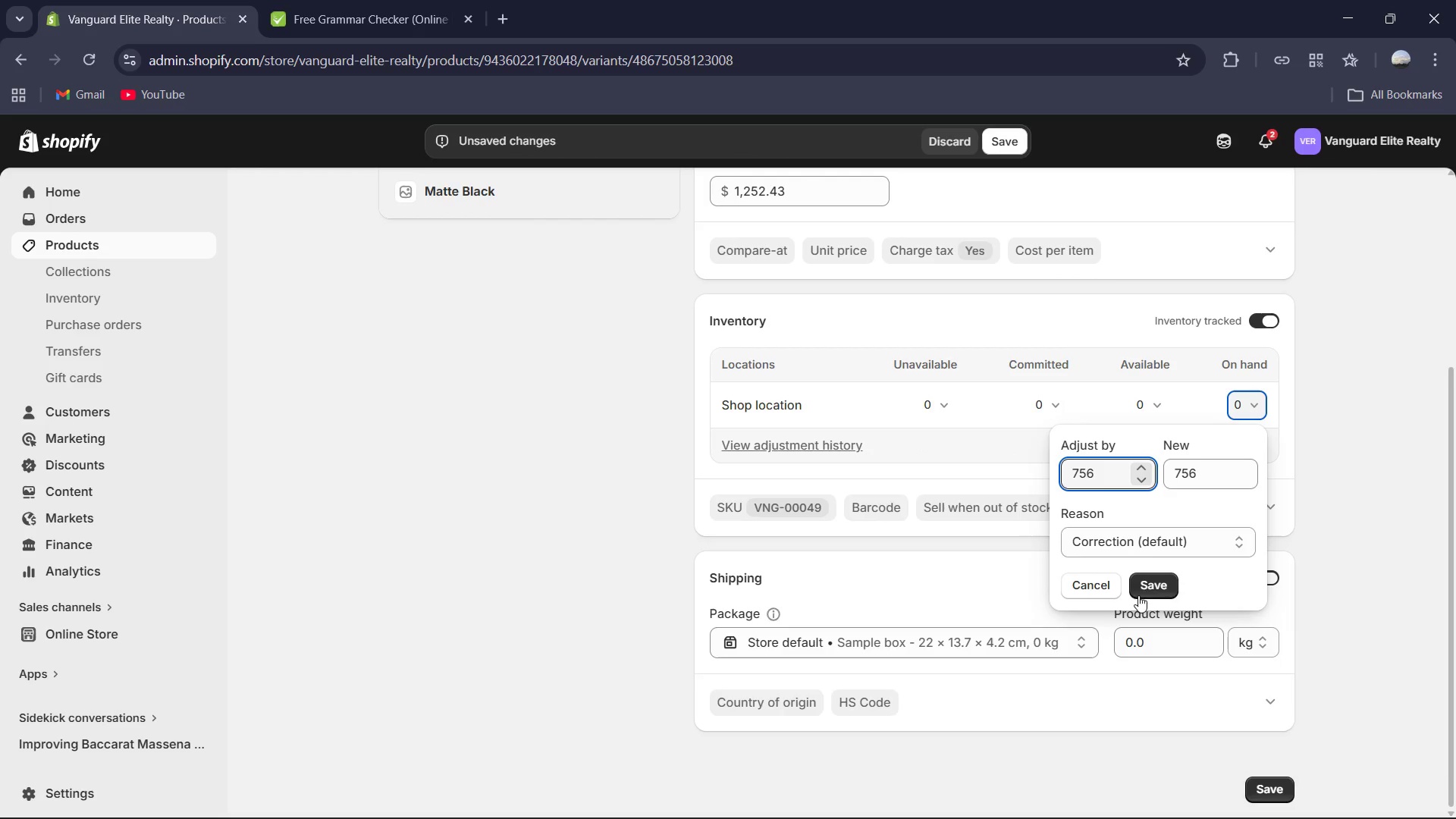 
left_click([1144, 588])
 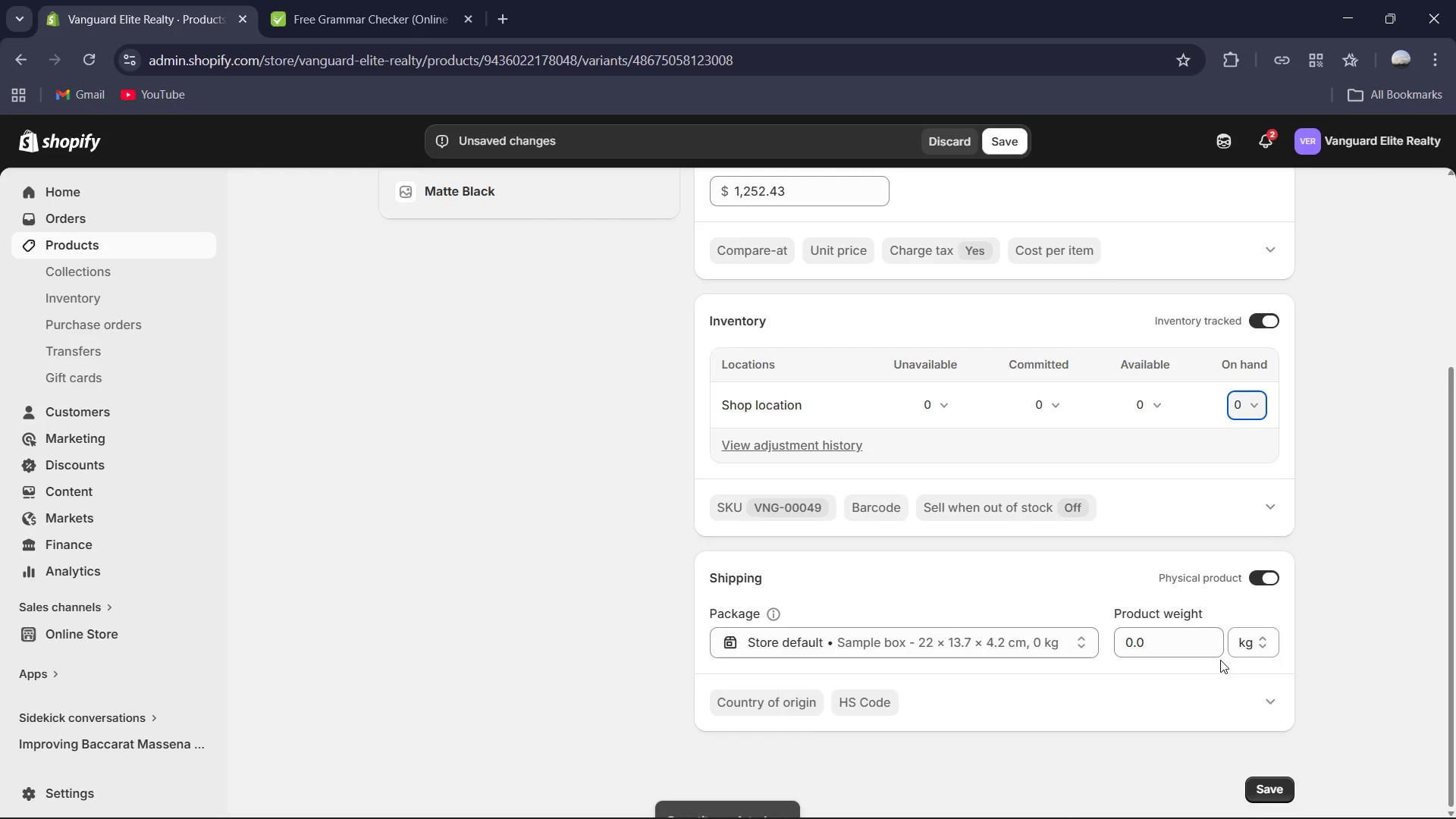 
left_click([1160, 637])
 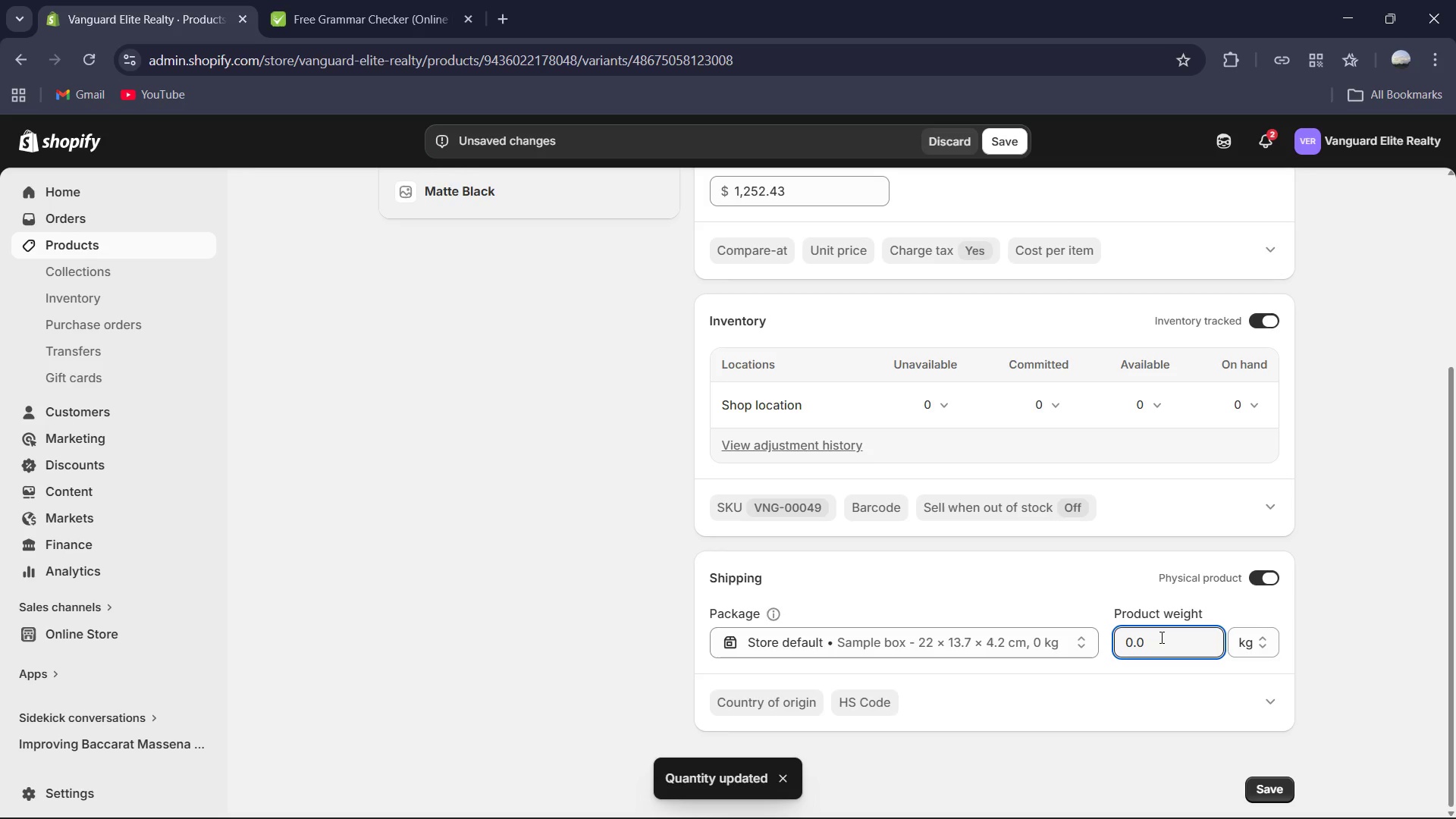 
key(Control+A)
 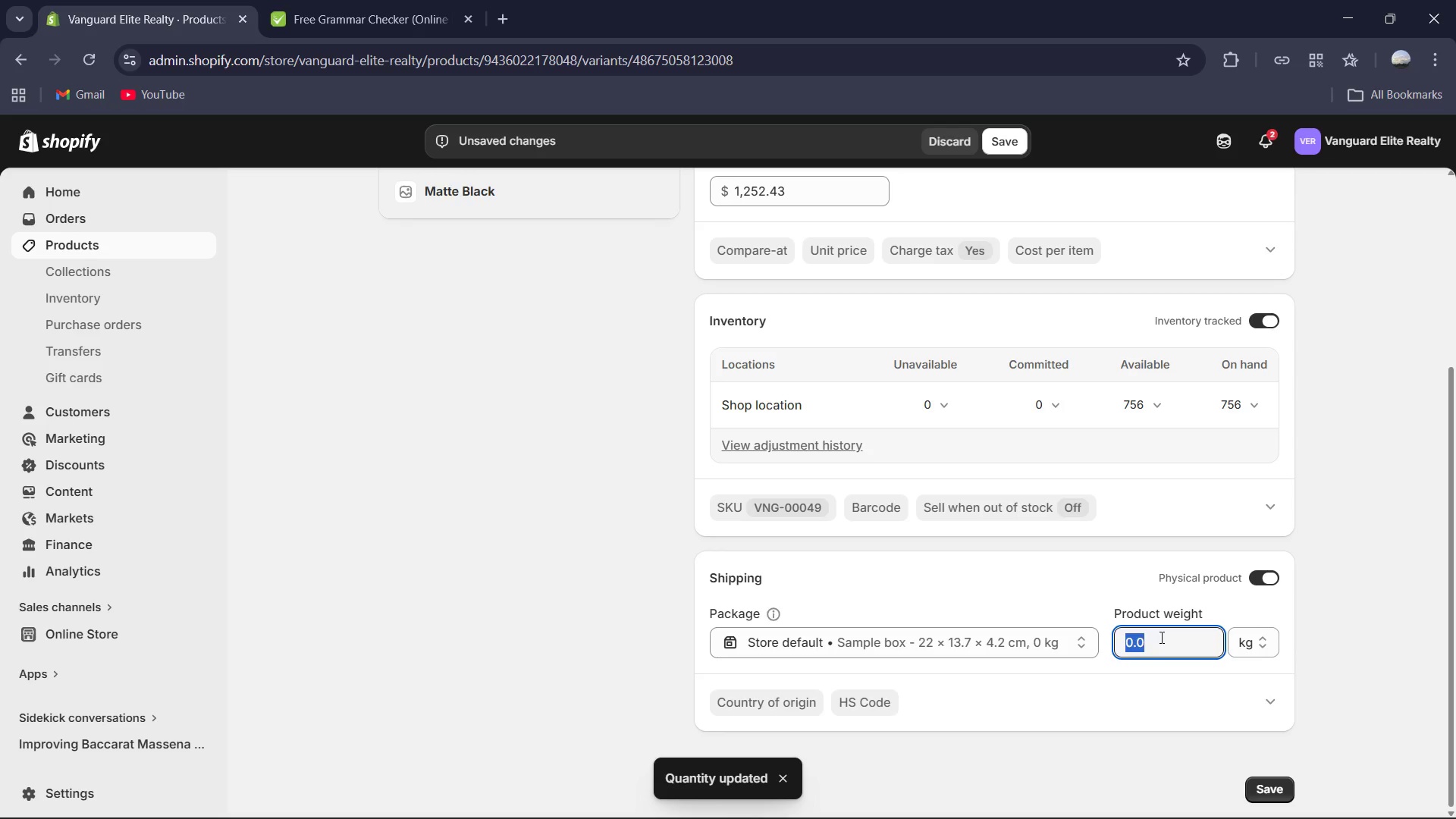 
key(Numpad2)
 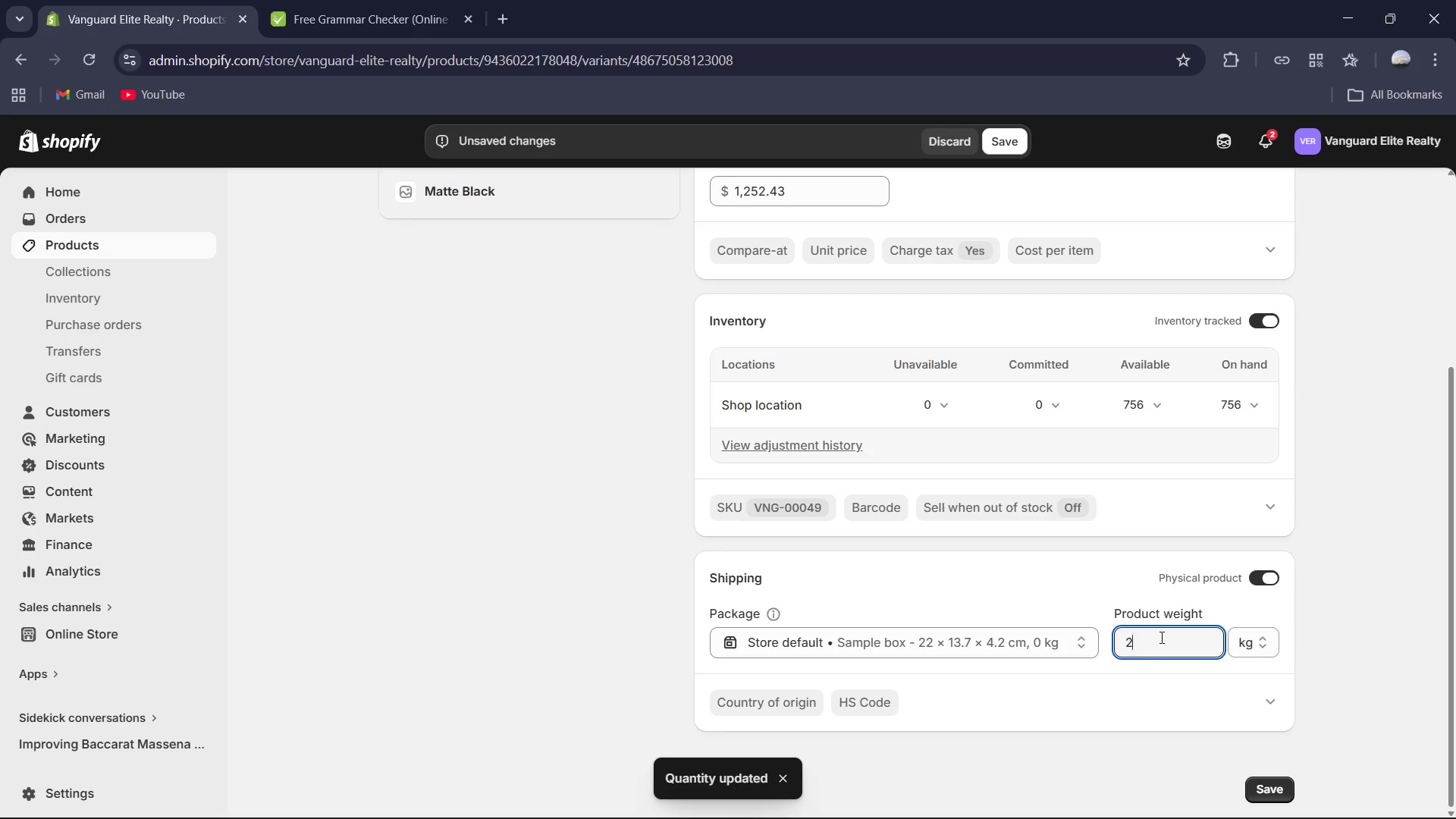 
key(NumpadDecimal)
 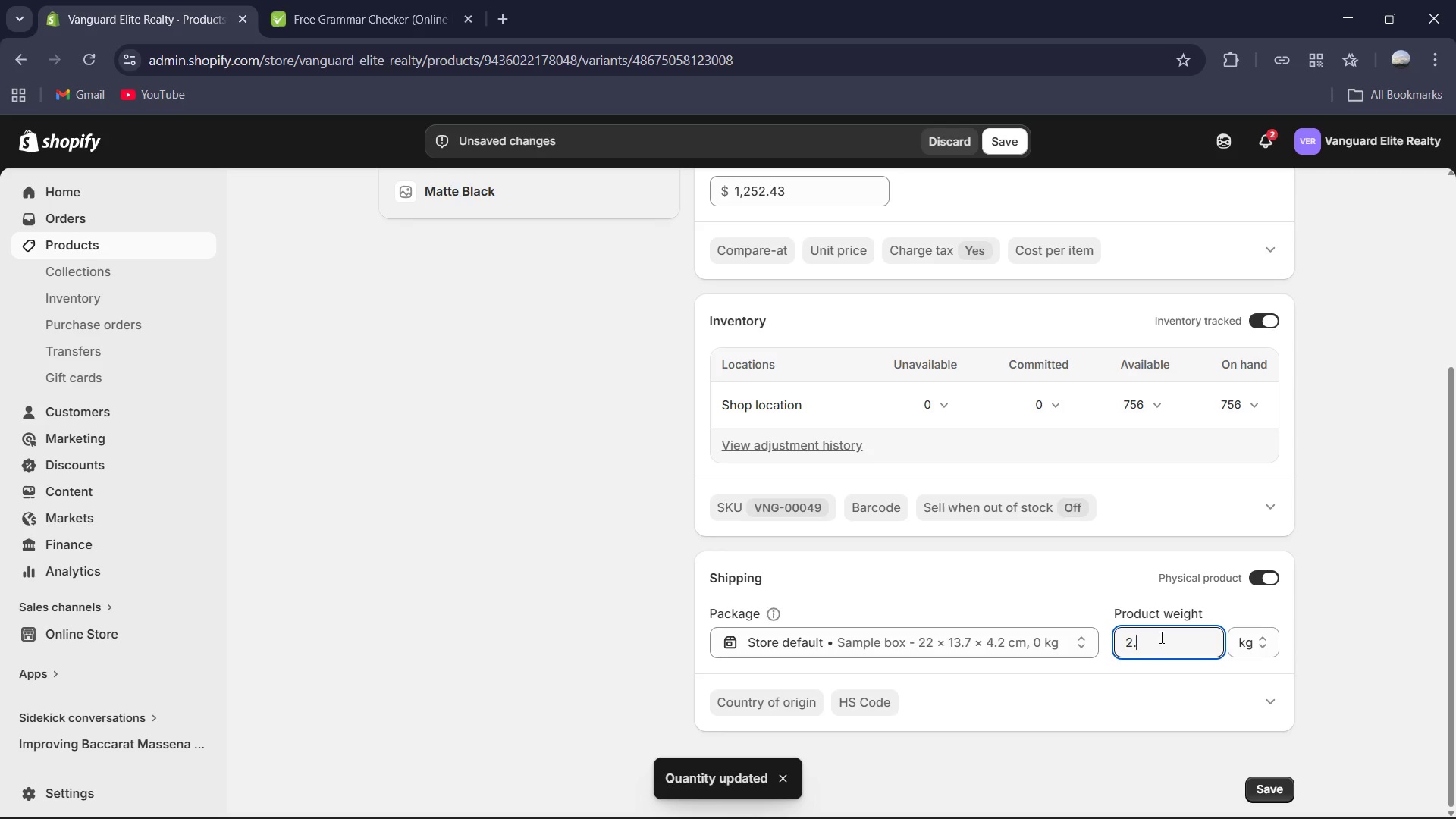 
key(Numpad6)
 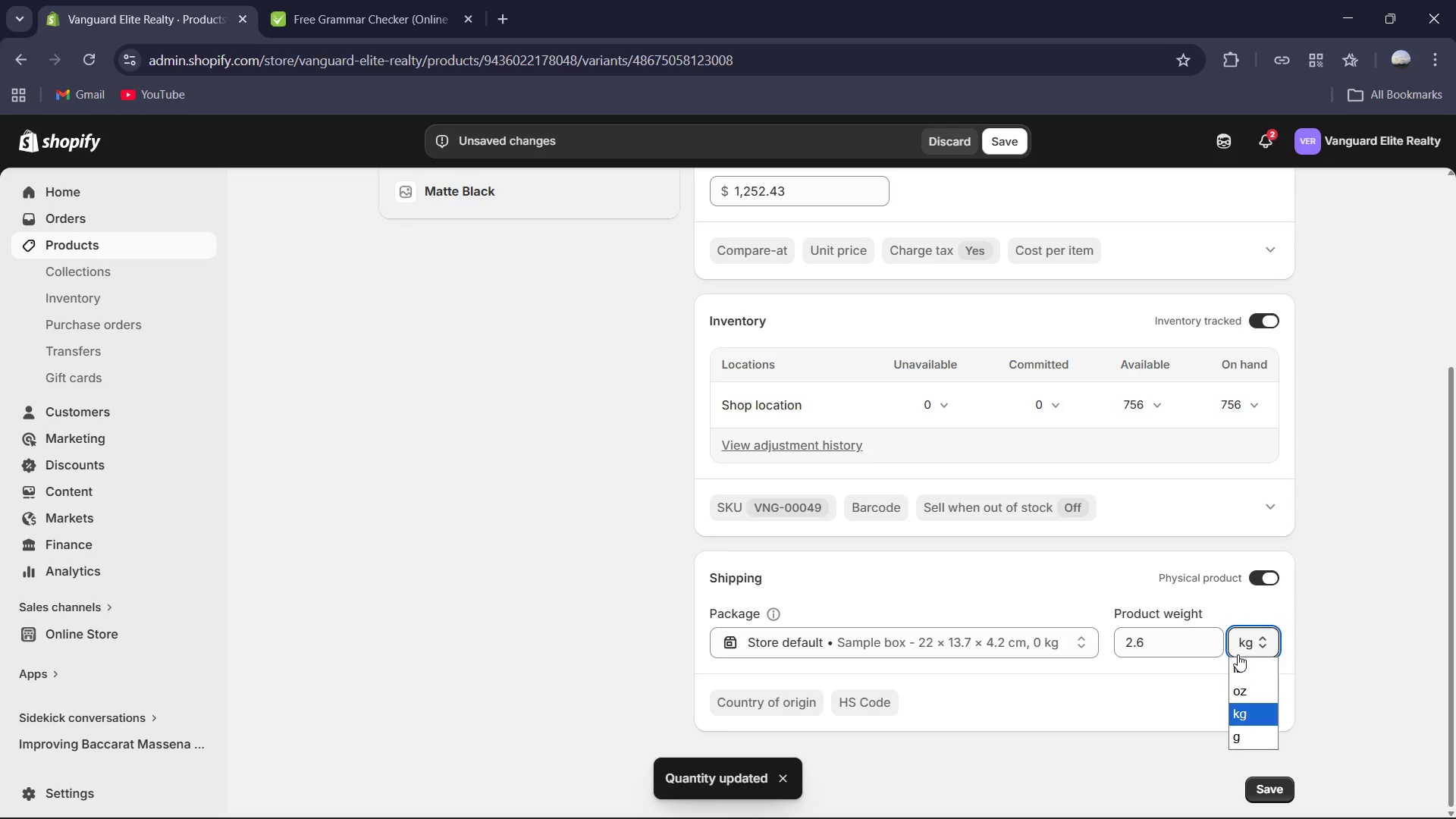 
left_click([1240, 662])
 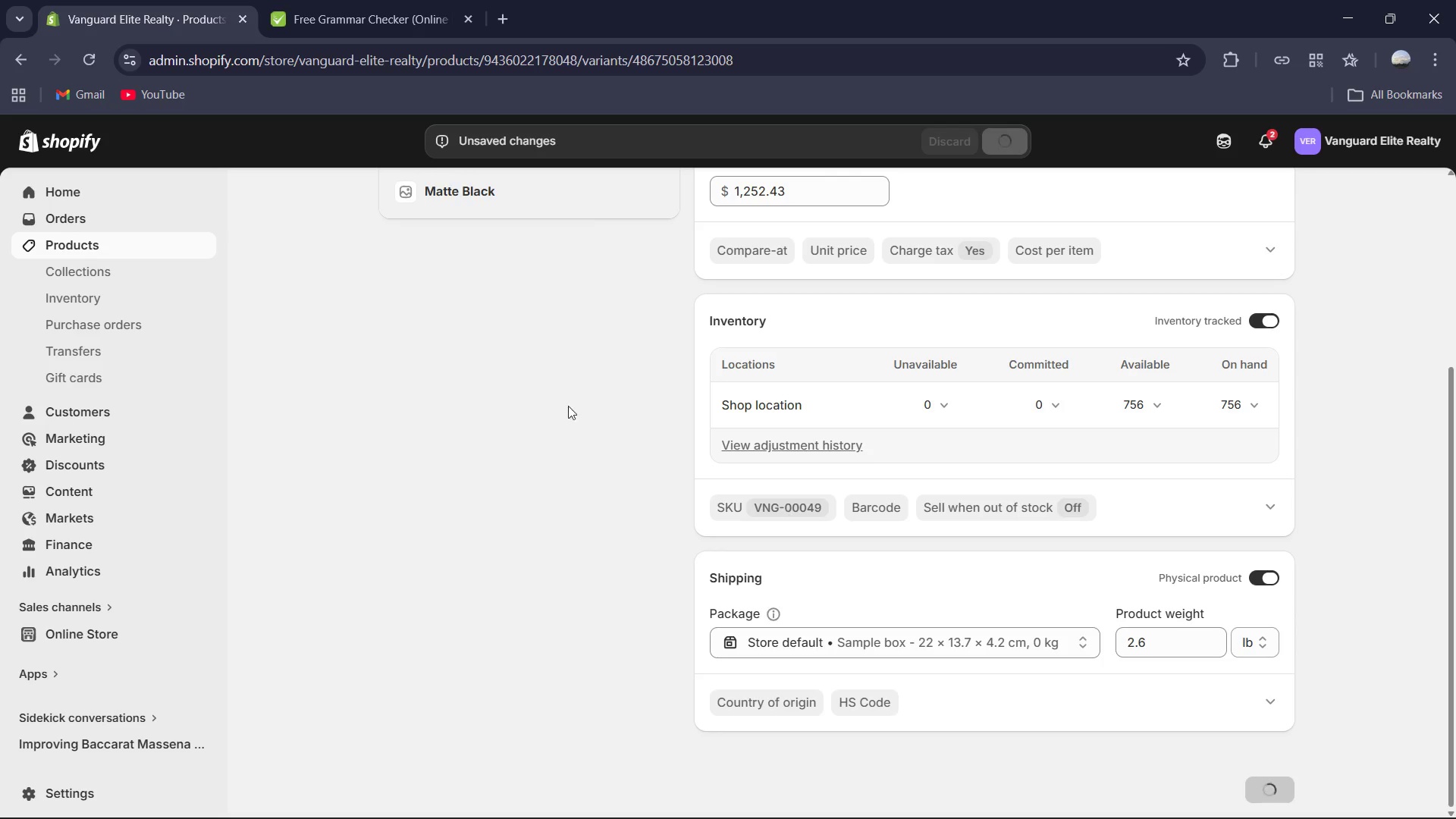 
scroll: coordinate [347, 231], scroll_direction: up, amount: 3.0
 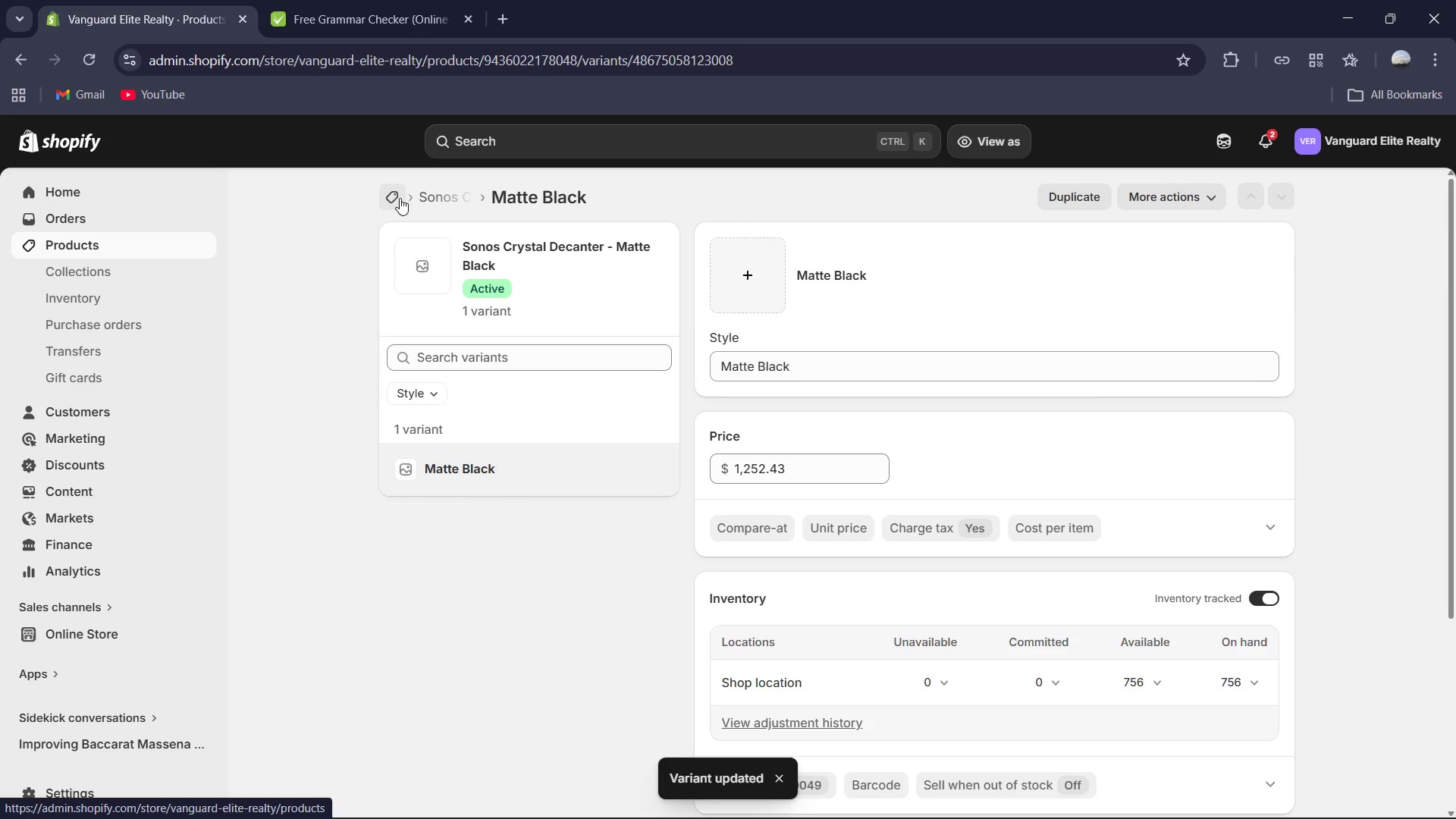 
left_click([400, 198])
 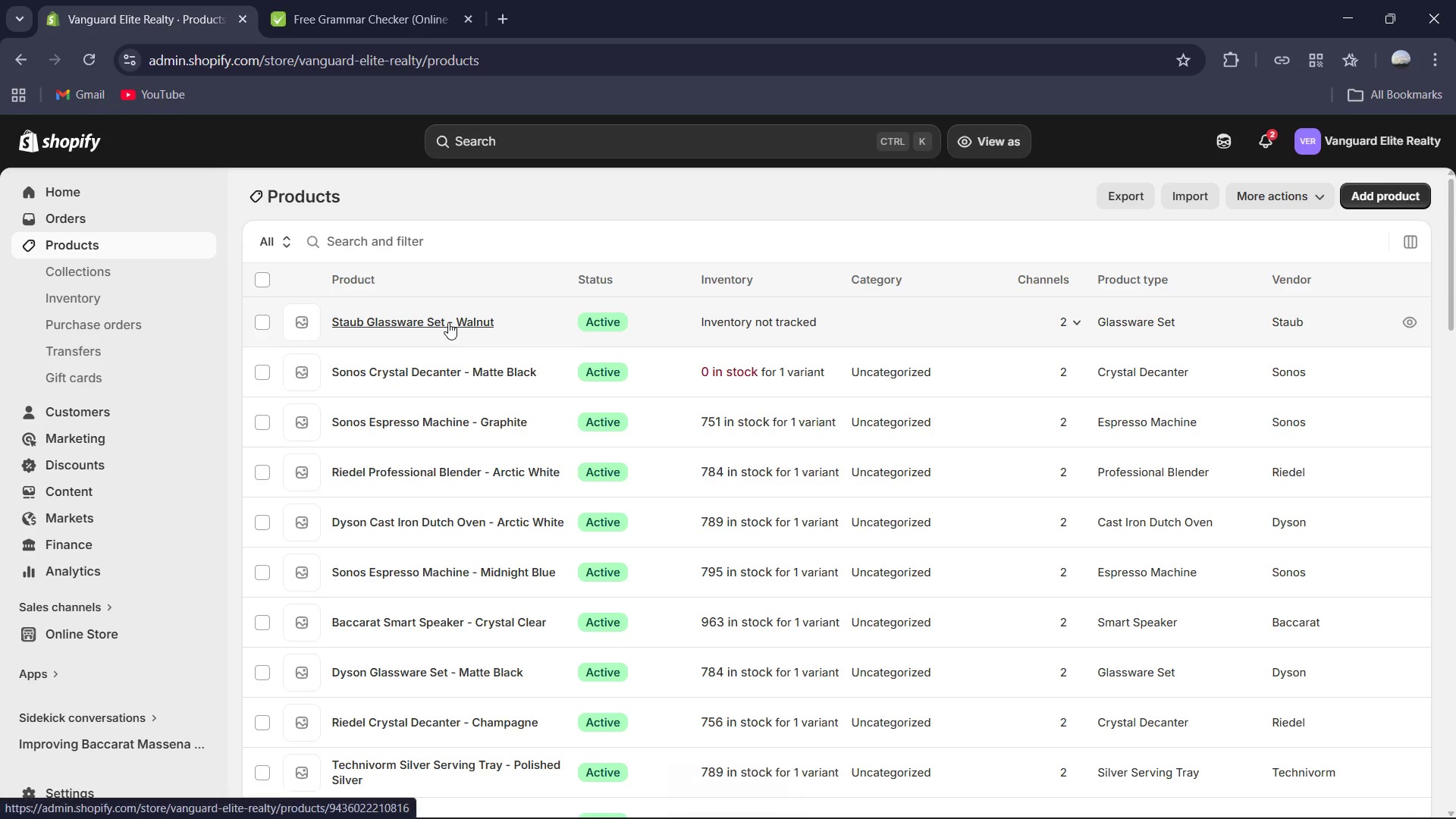 
left_click([447, 322])
 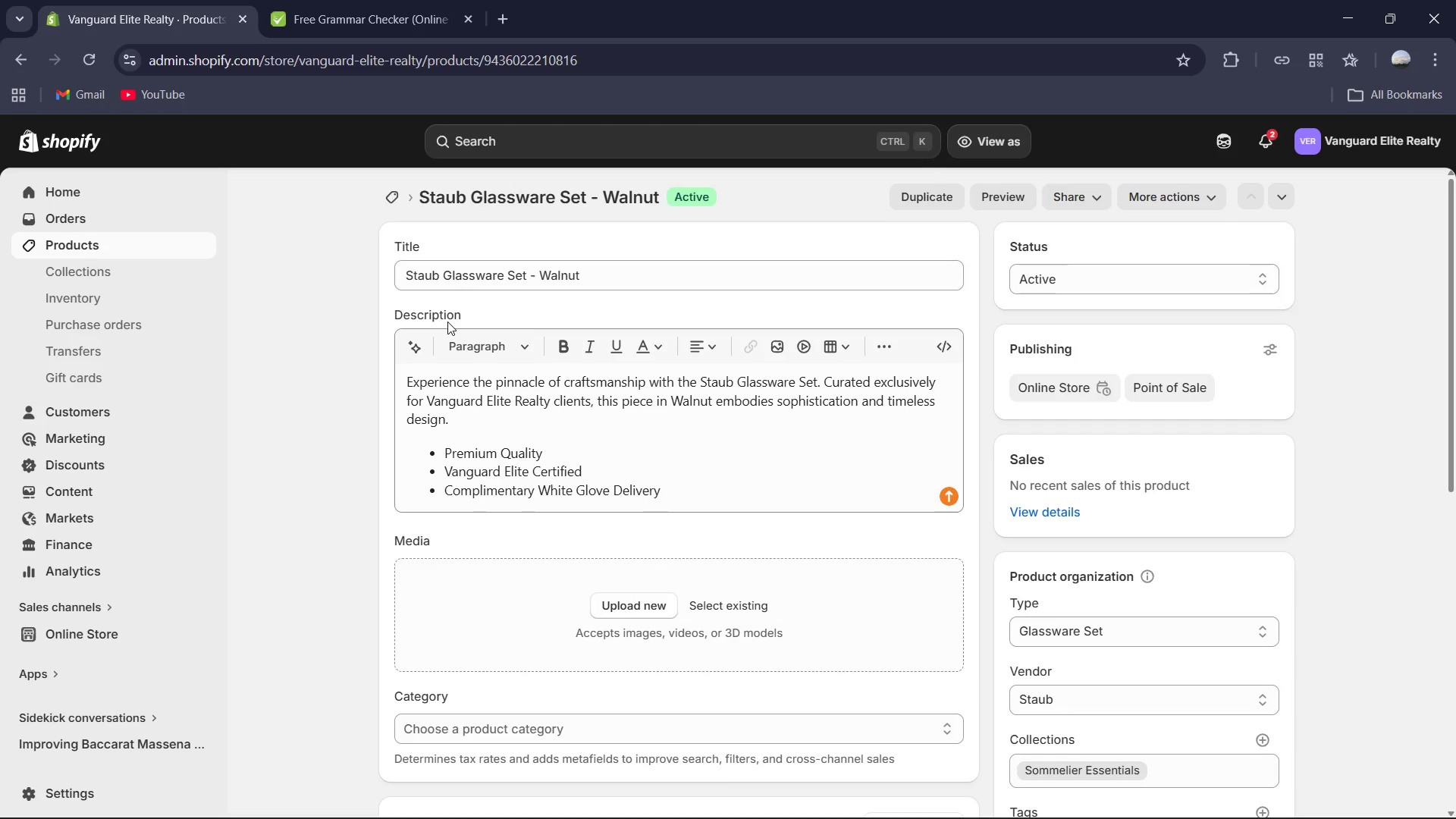 
wait(13.98)
 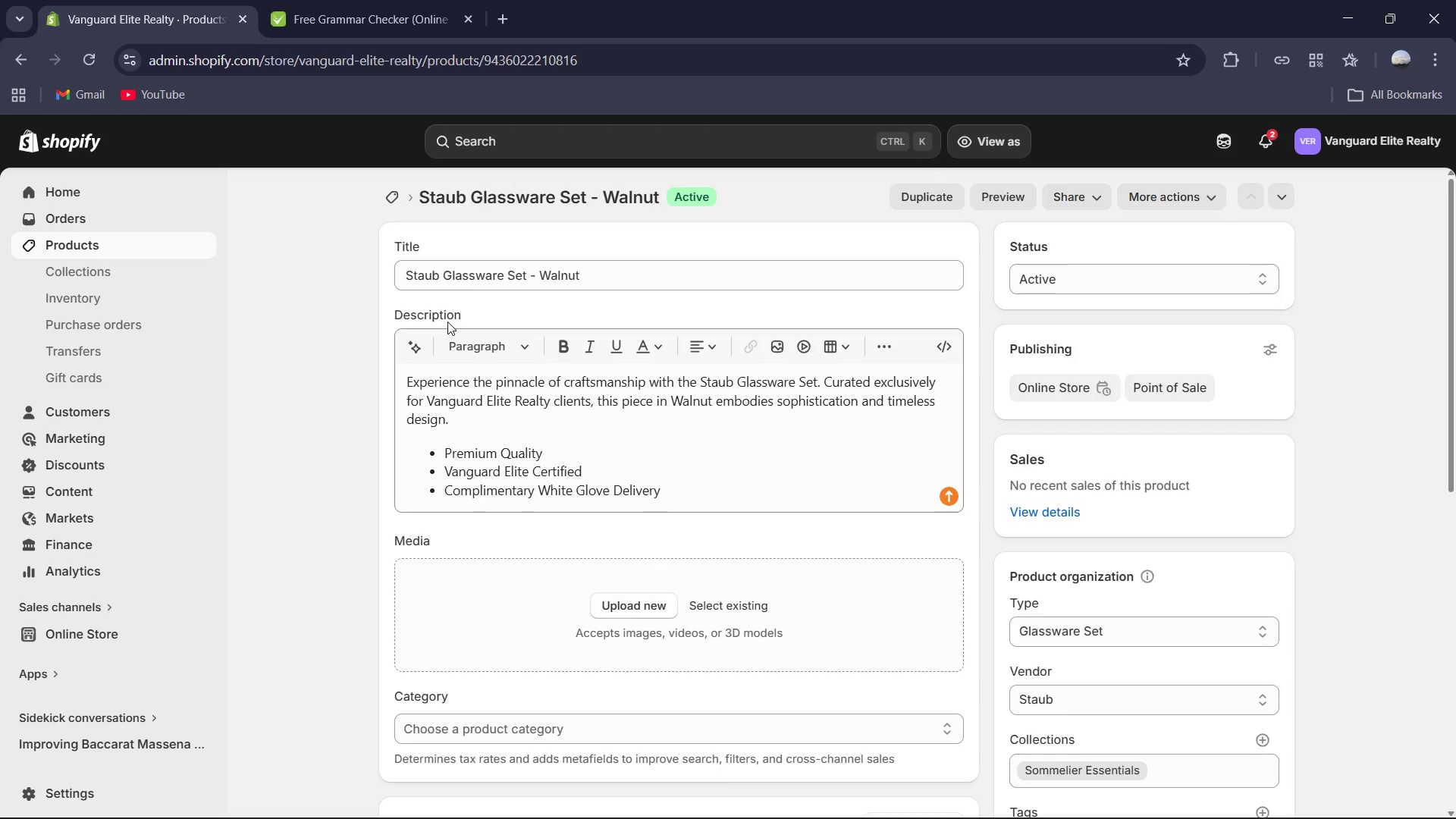 
left_click([466, 413])
 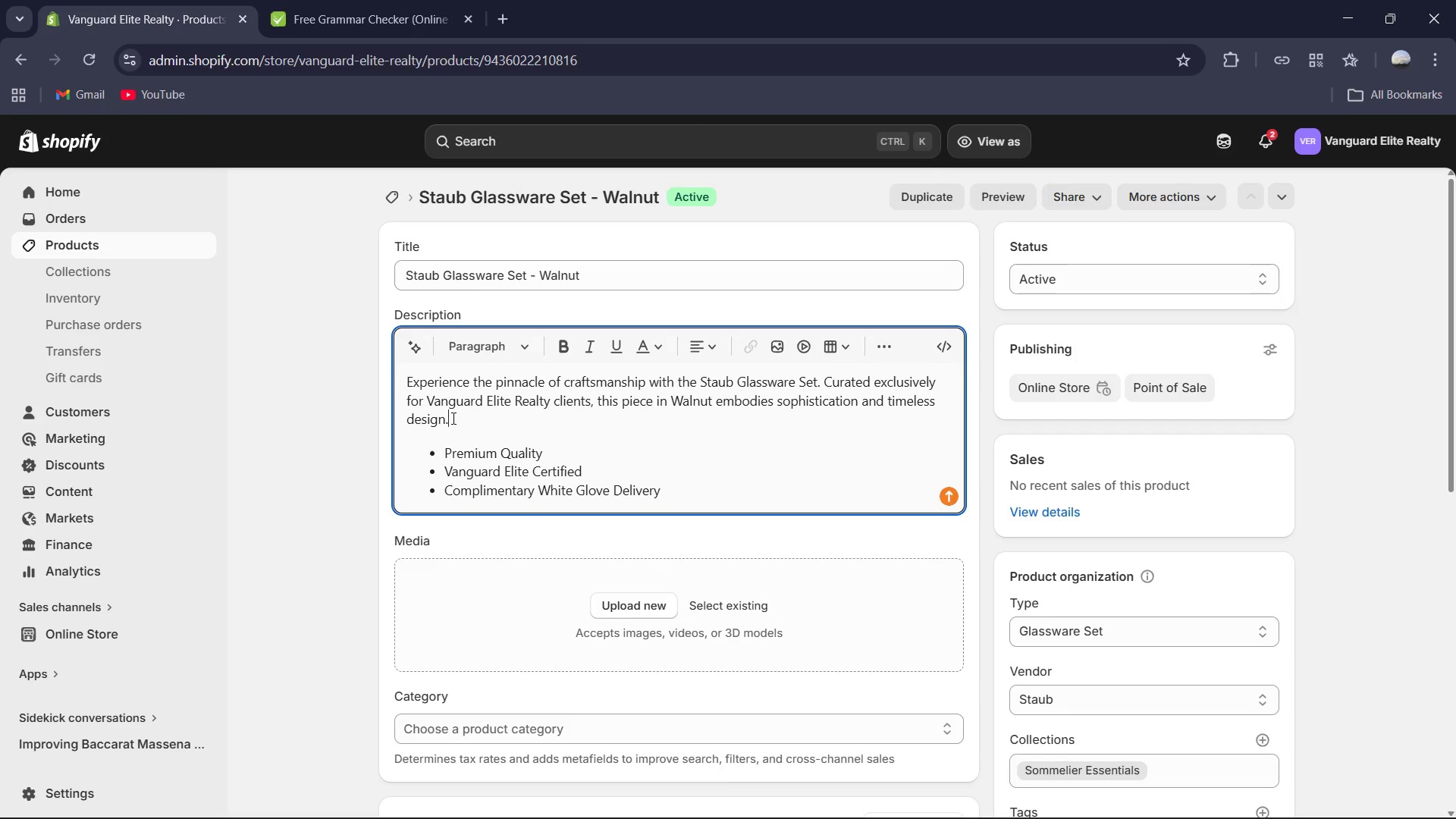 
left_click_drag(start_coordinate=[452, 418], to_coordinate=[403, 374])
 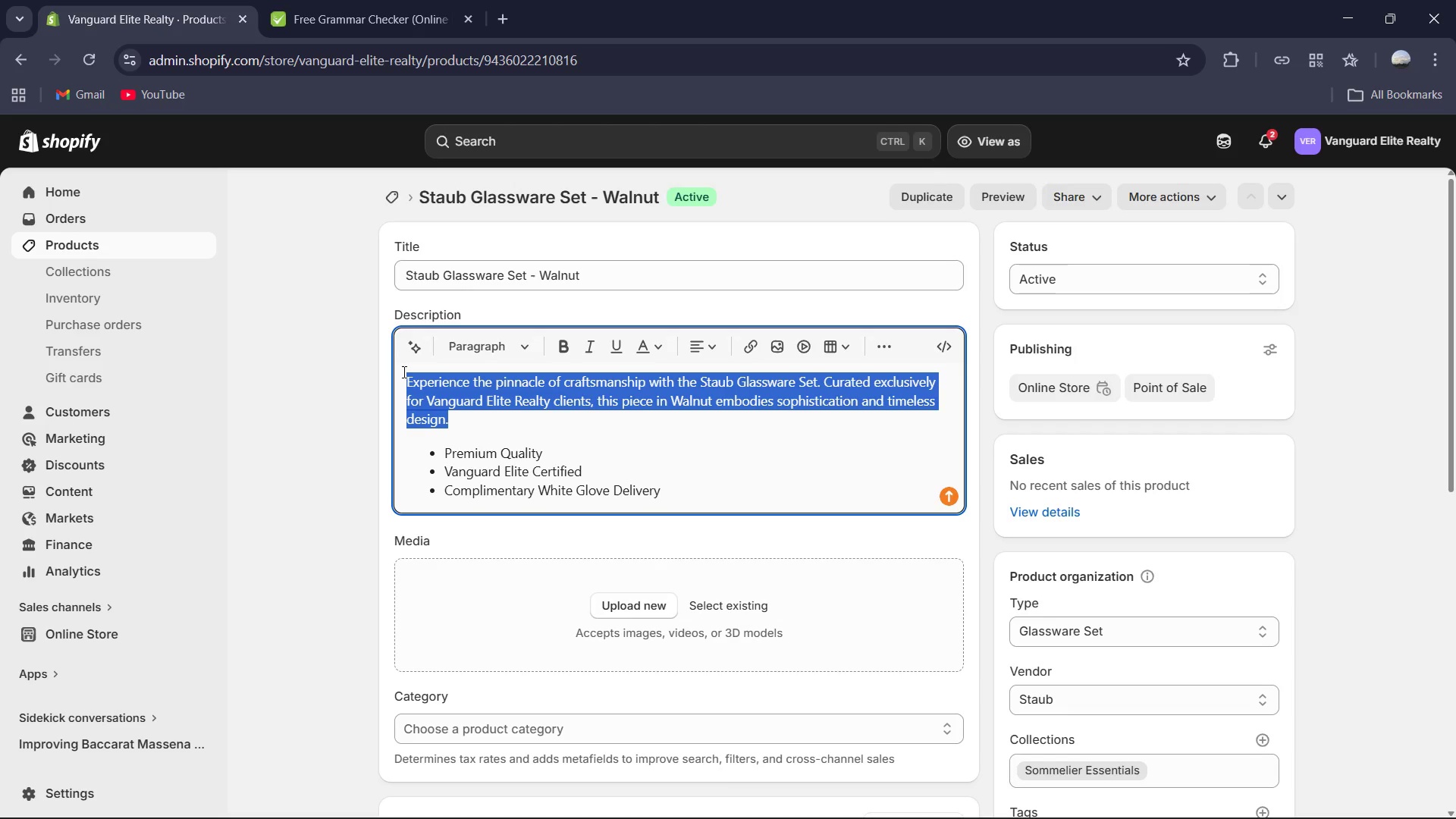 
type(Merging the rustic warmth of natural materials with the presision of high-end glassware, the Staub Glassware )
 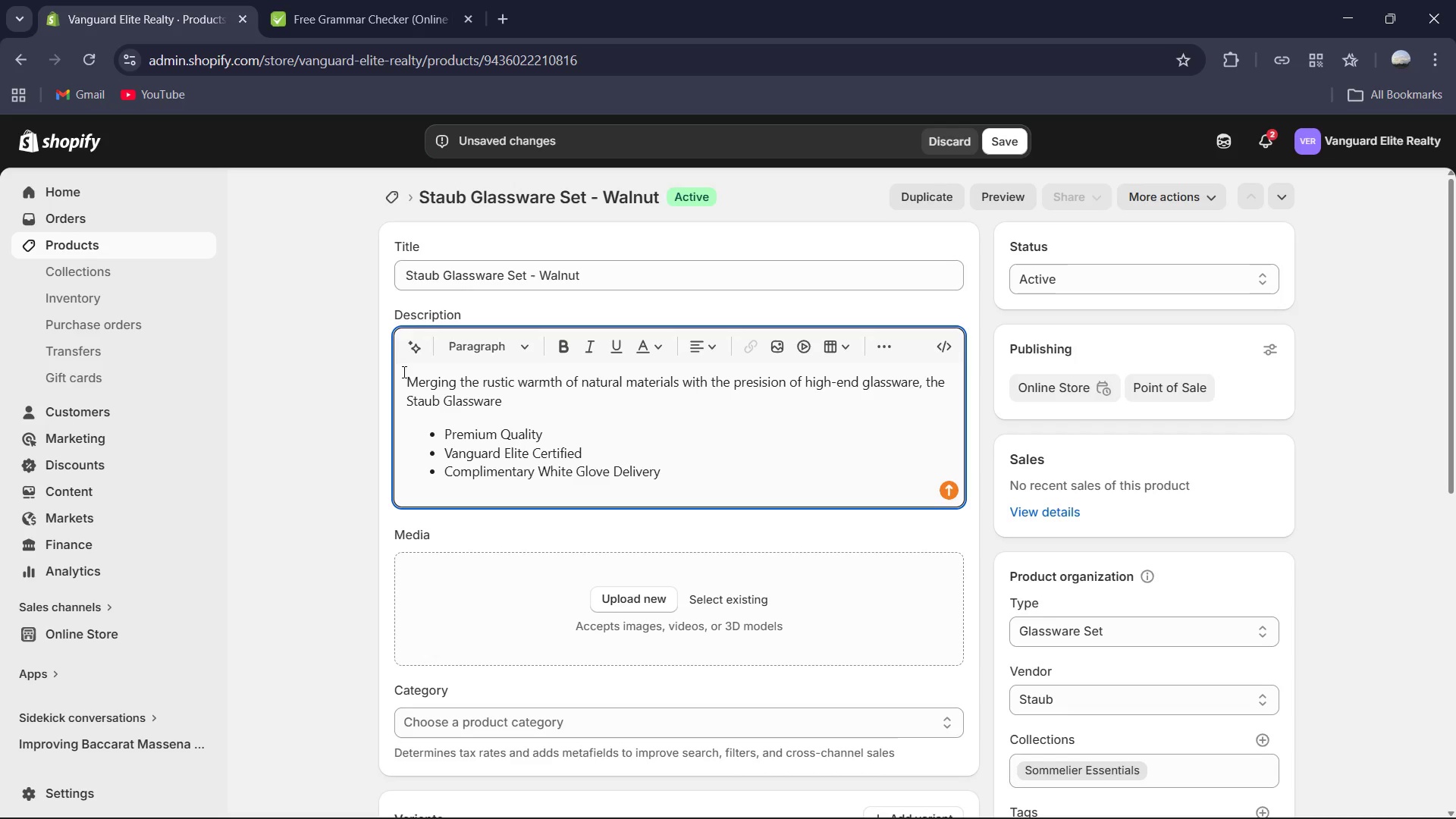 
type(Set is a s)
key(Backspace)
type(testament )
 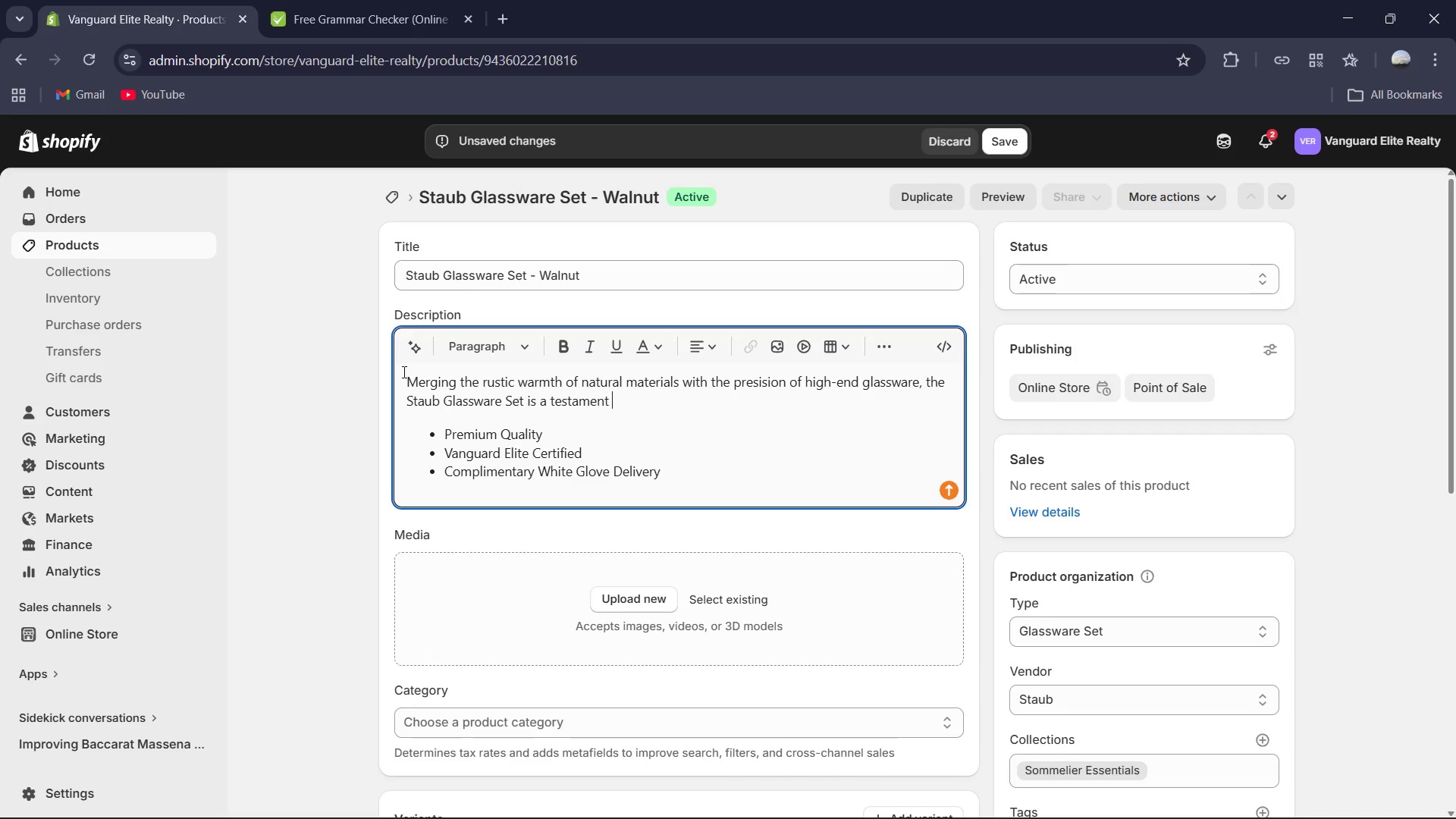 
type(to timeless craftsman ship. Each glass features a base finished in a rich, textured Walnut)
 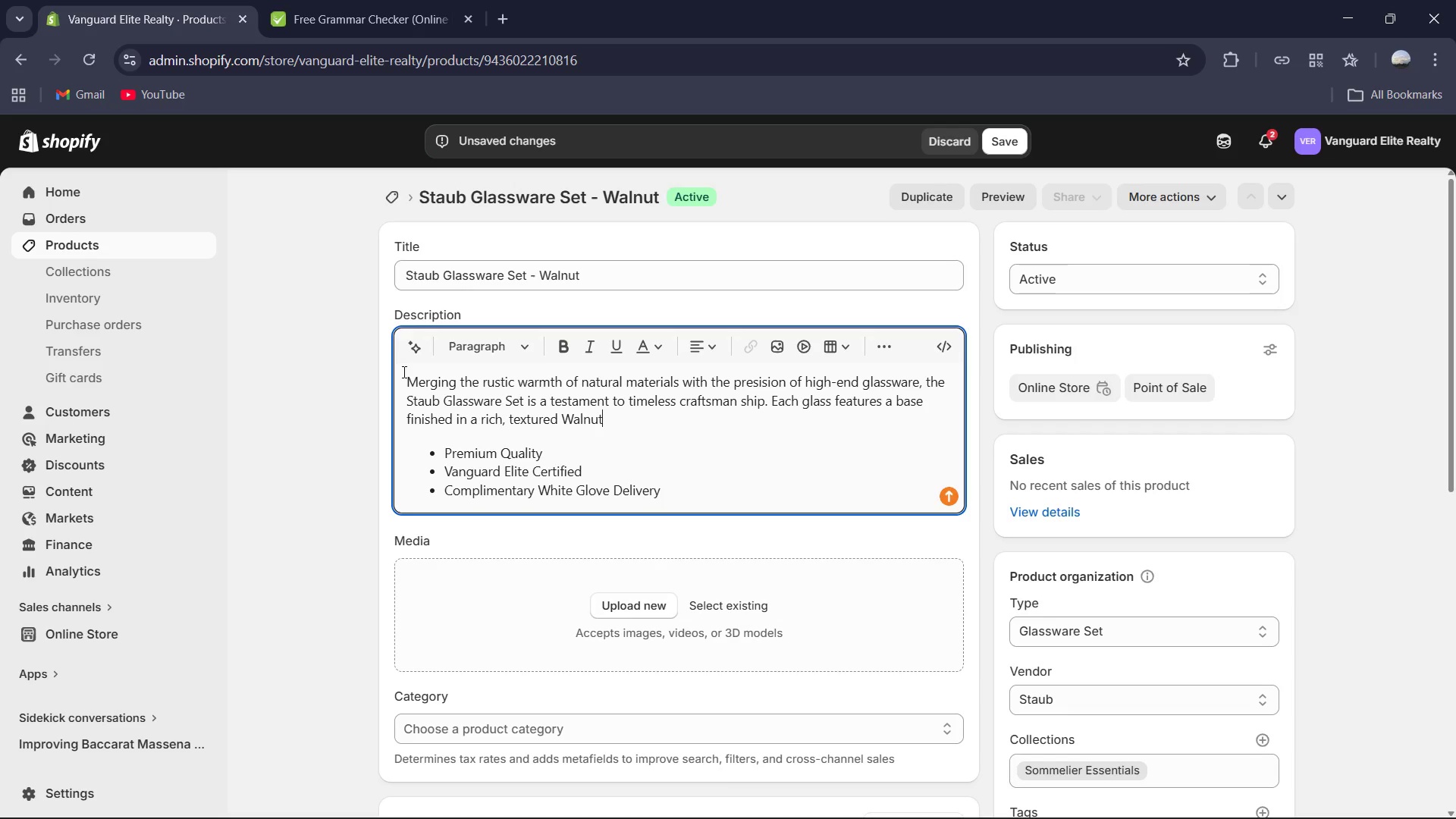 
wait(5.91)
 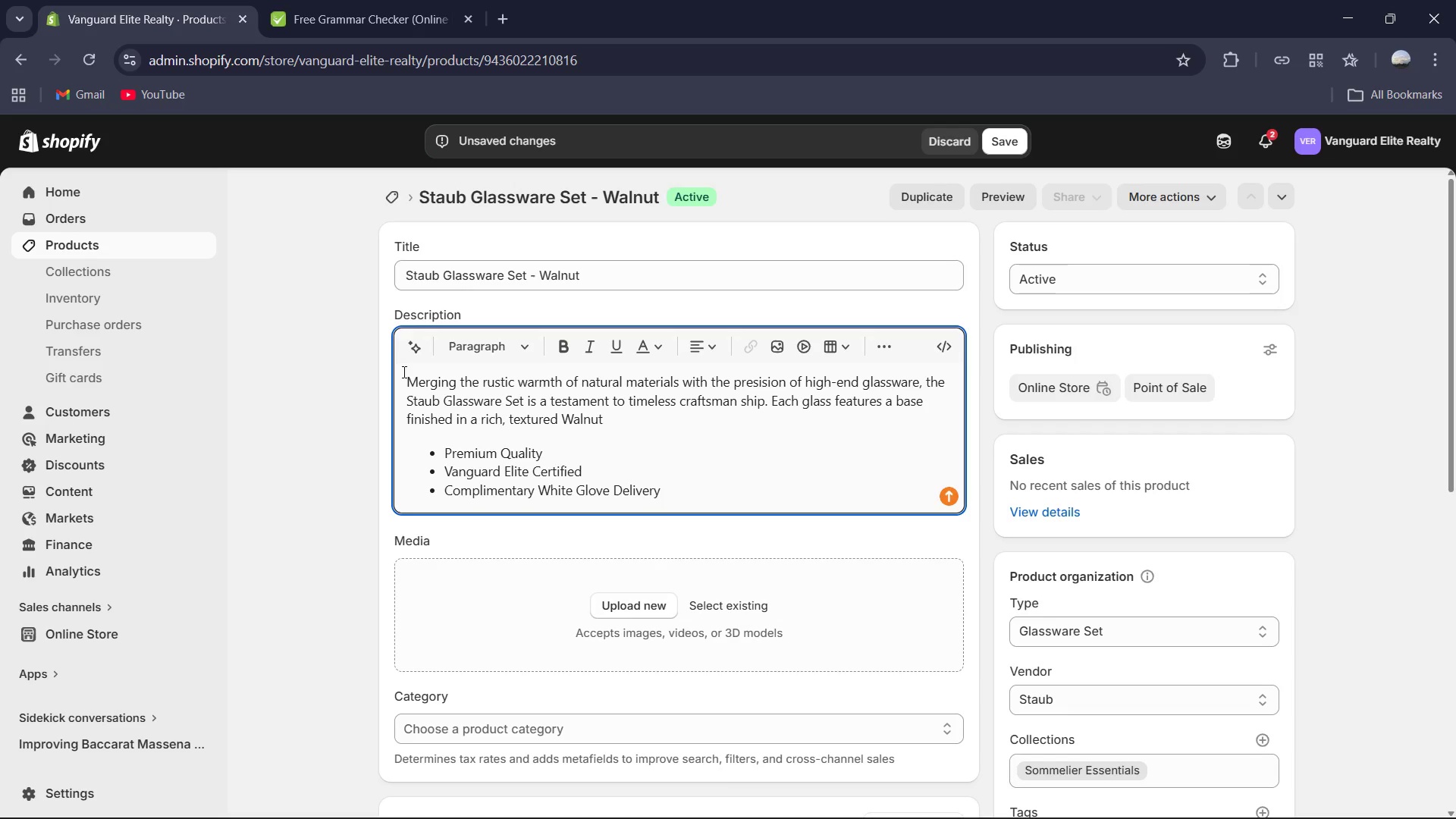 
type(, providing a sturdy a )
key(Backspace)
type(ns )
key(Backspace)
key(Backspace)
type(d sophisticated grip. This e)
key(Backspace)
type(set is designed to bring an organic, gorunded feel to your table service making it an ideal choice for the host who appreciated the intesection of te)
key(Backspace)
type(raditonal cuinary heritage and modern artisanal decor )
key(Backspace)
type(. )
 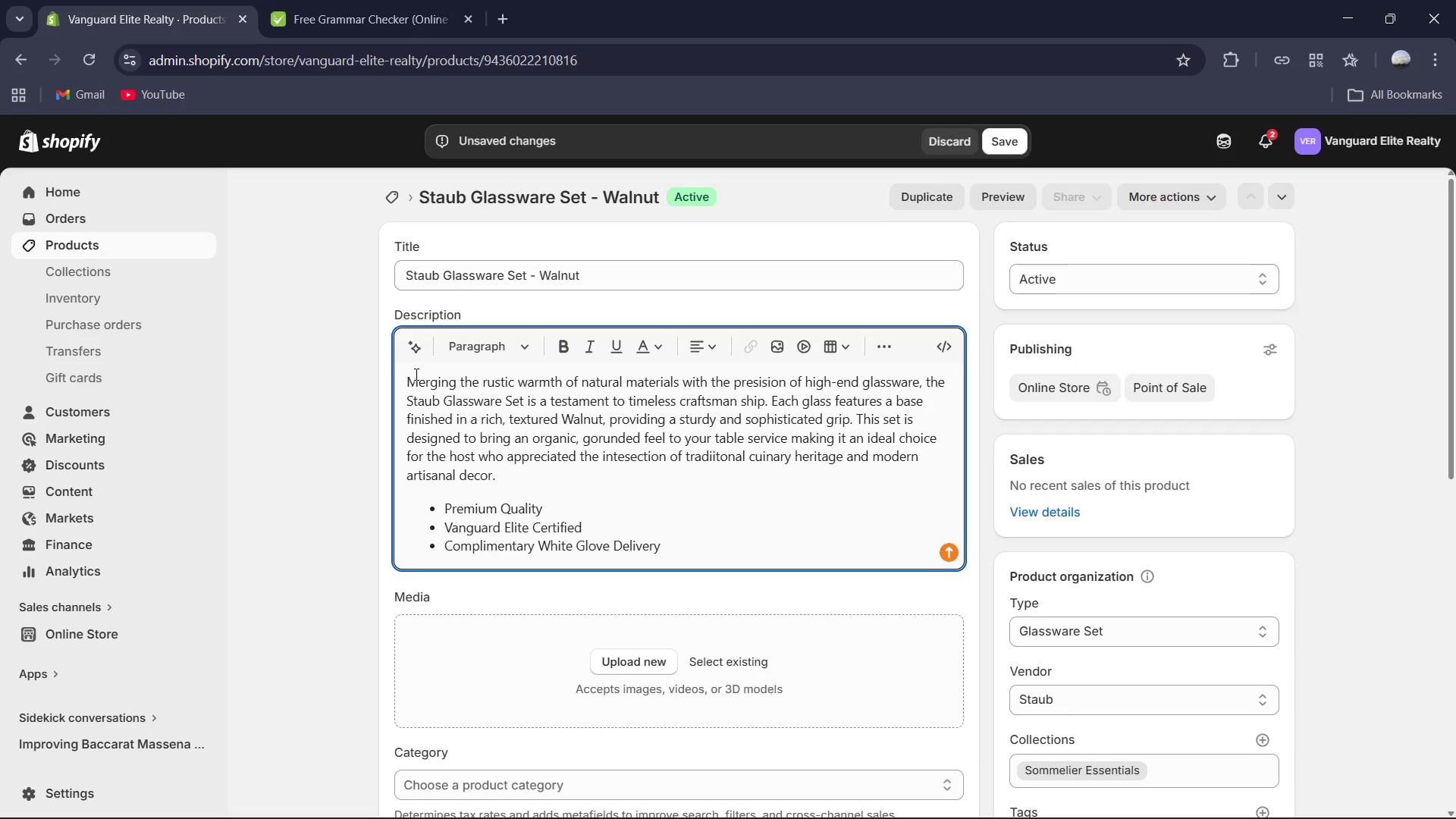 
left_click_drag(start_coordinate=[519, 471], to_coordinate=[397, 341])
 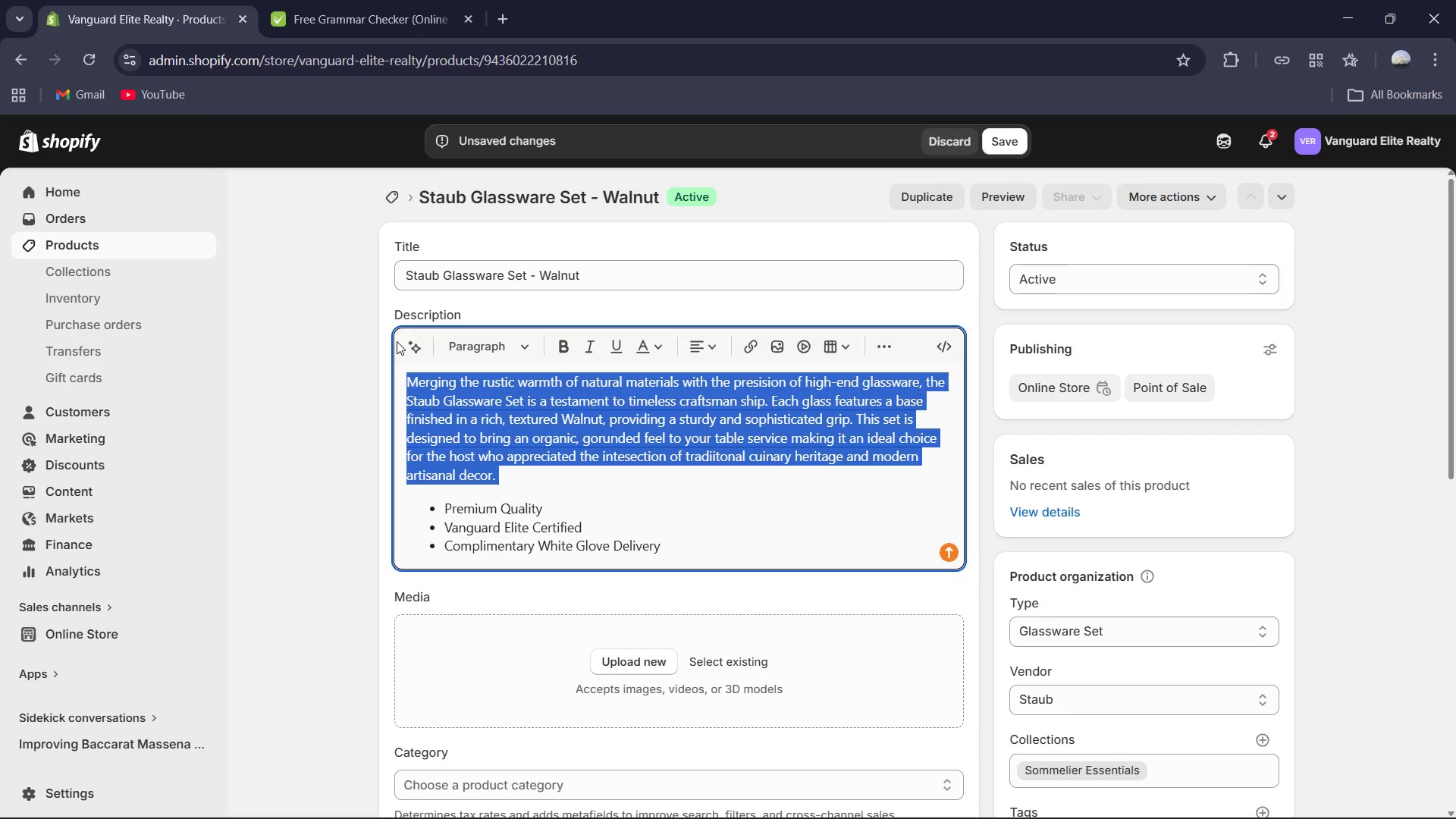 
key(Control+C)
 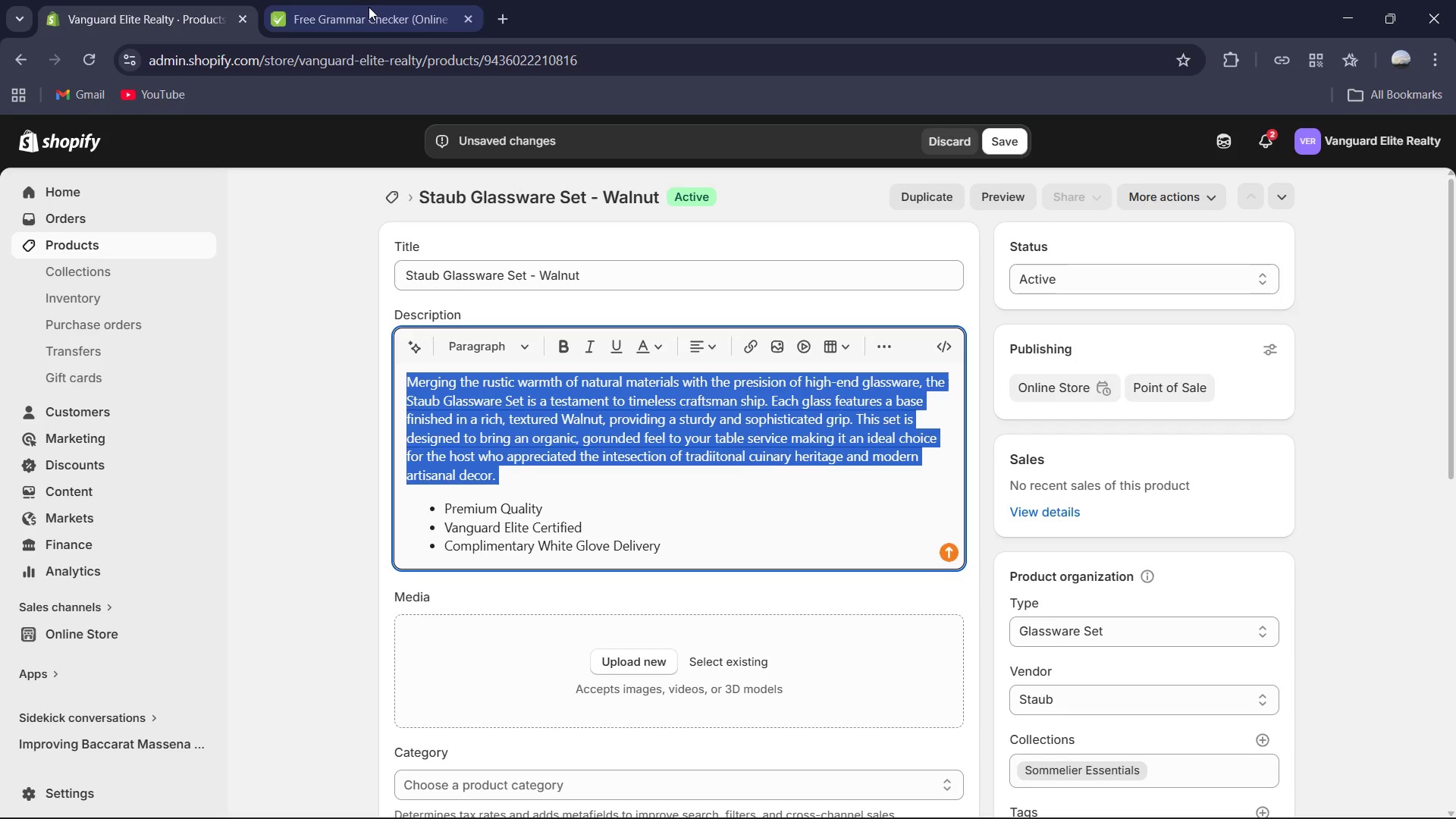 
left_click([369, 1])
 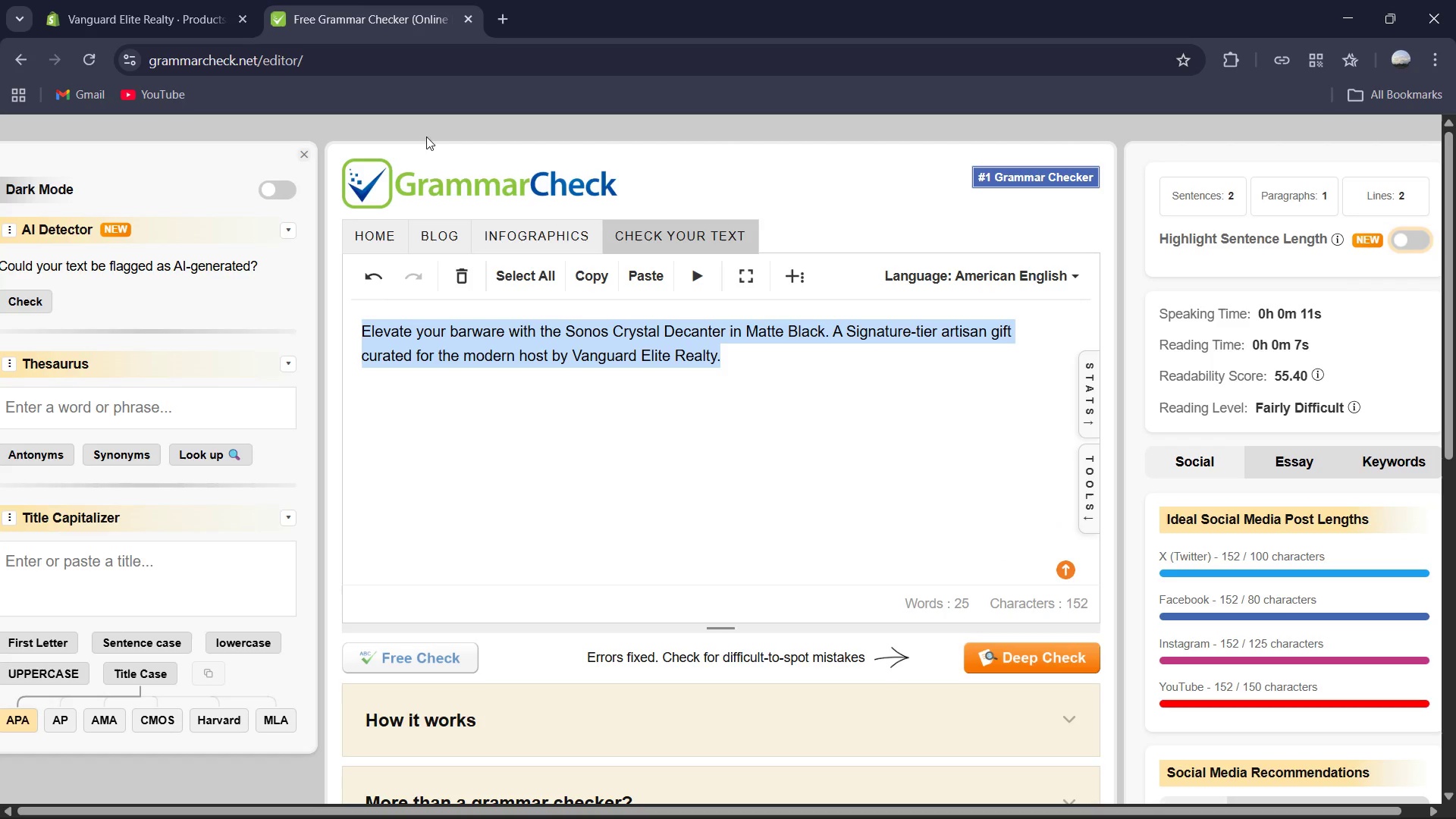 
key(Control+V)
 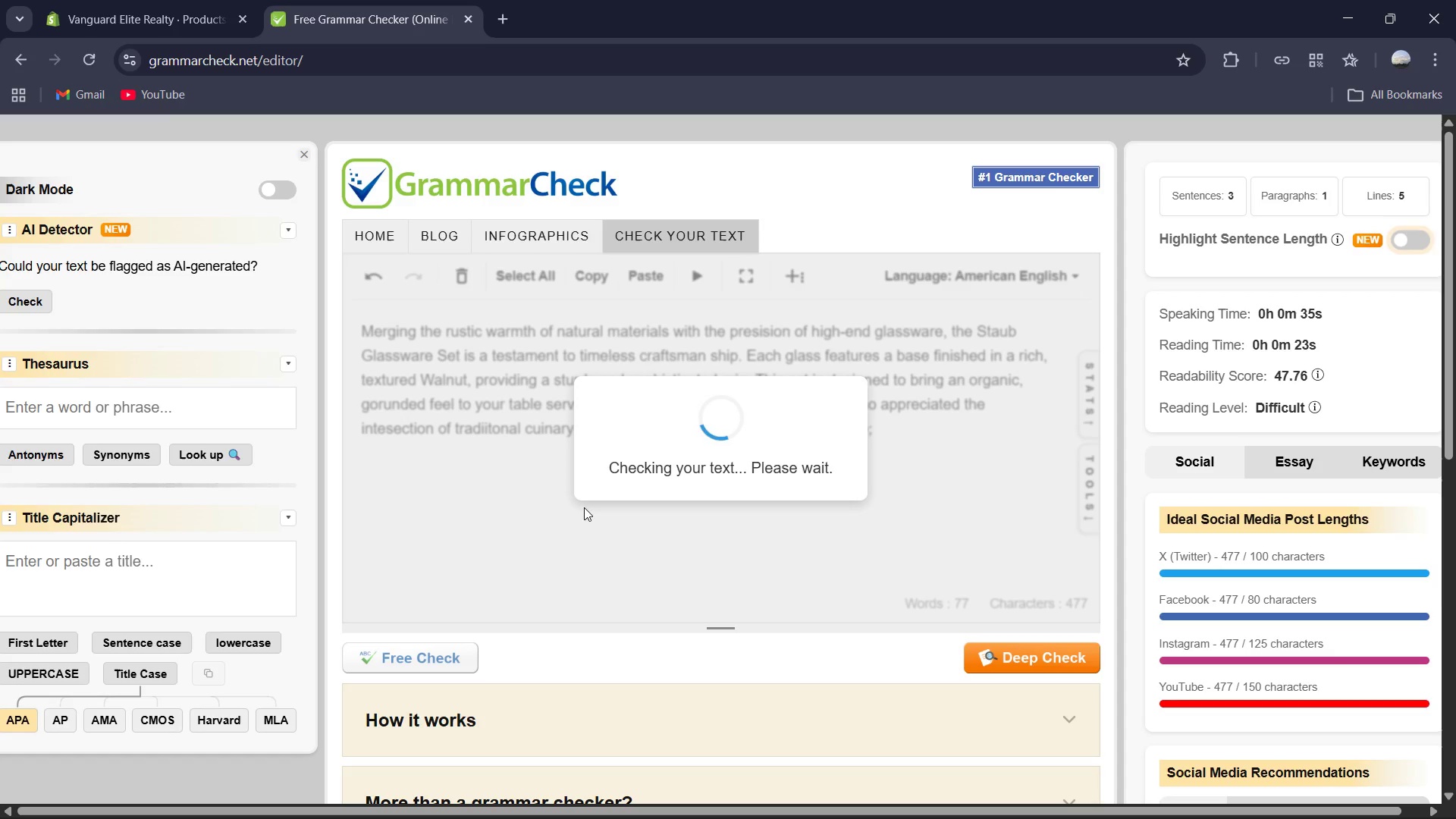 
wait(8.59)
 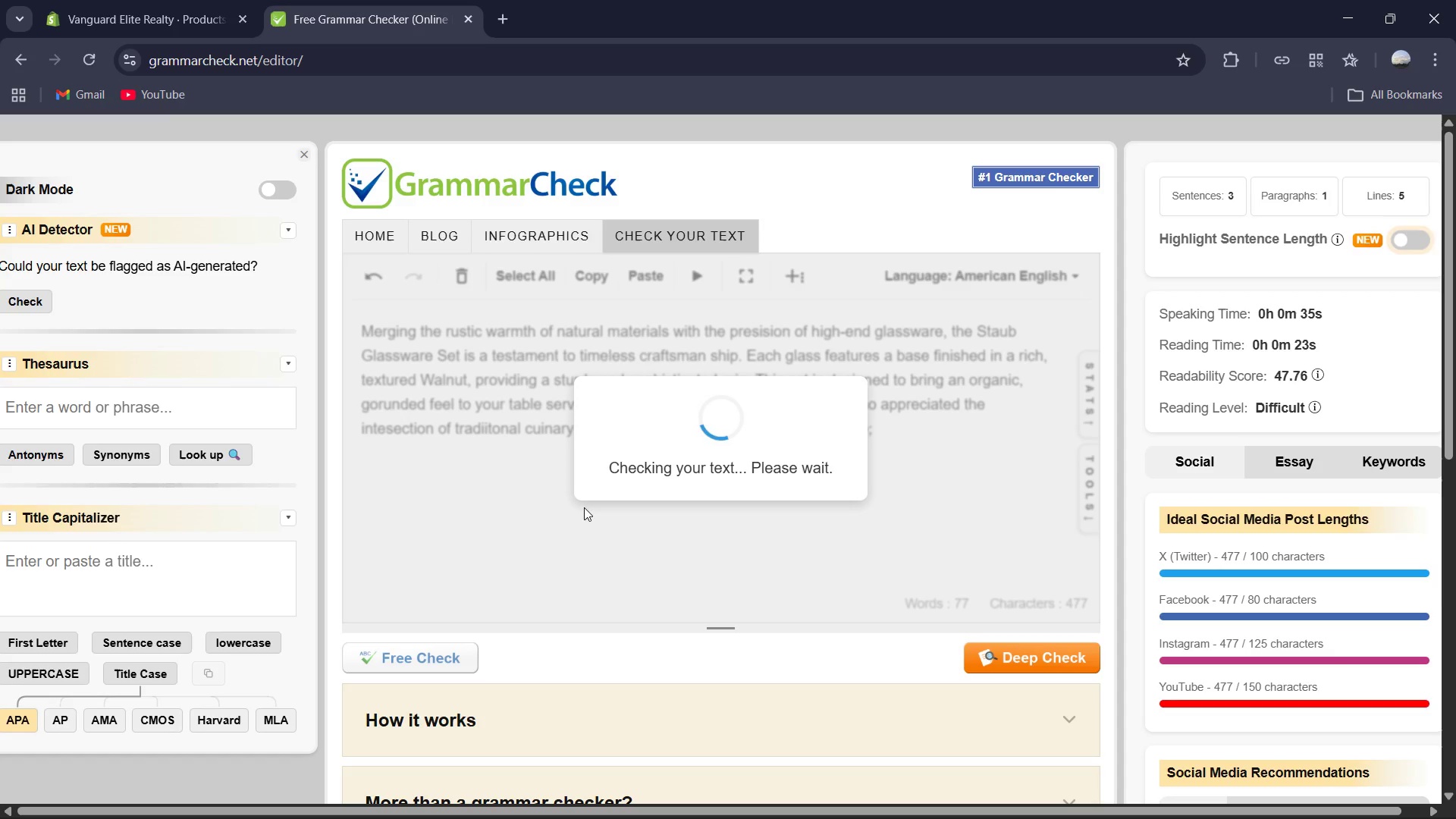 
left_click([564, 658])
 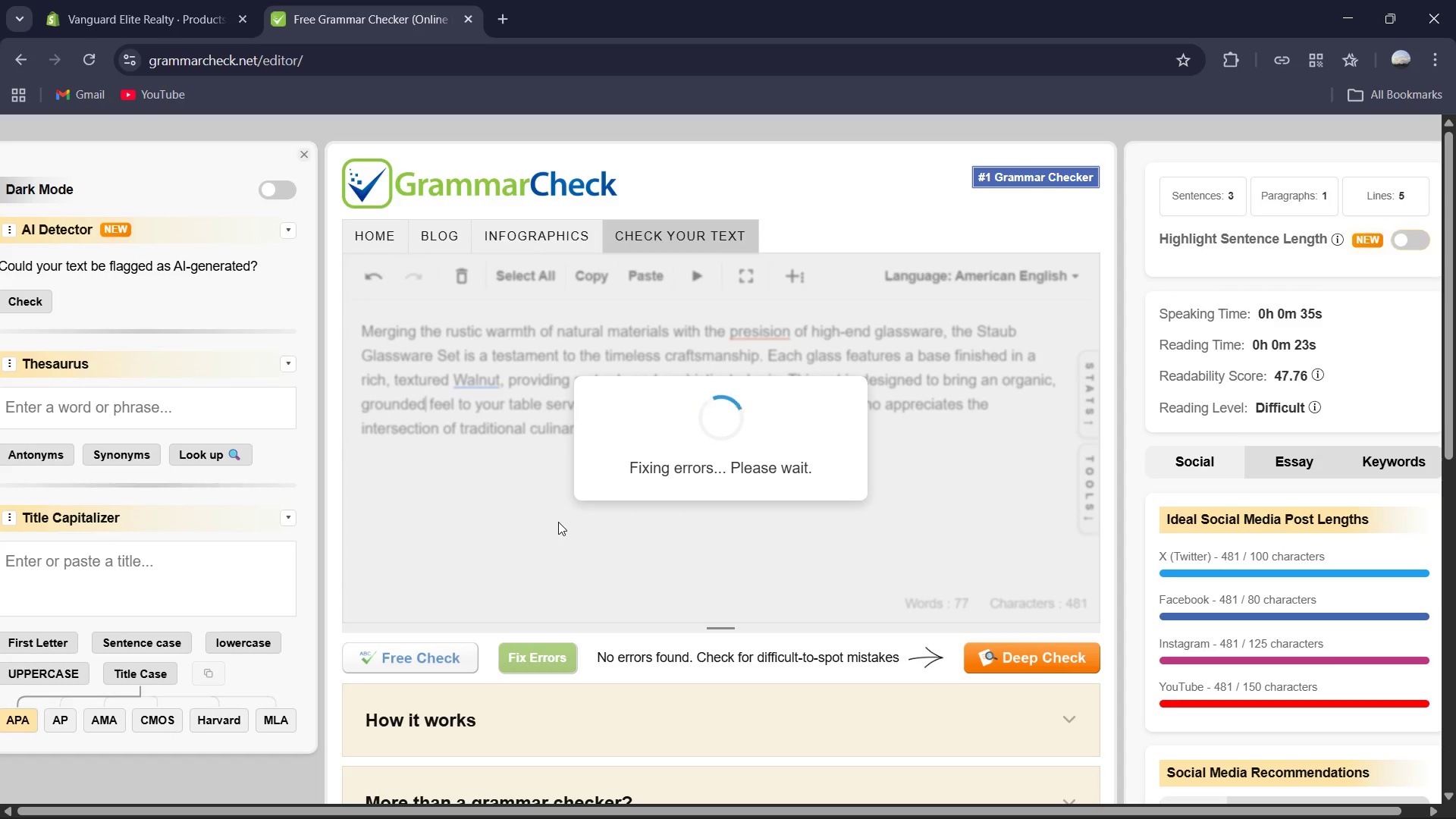 
wait(6.0)
 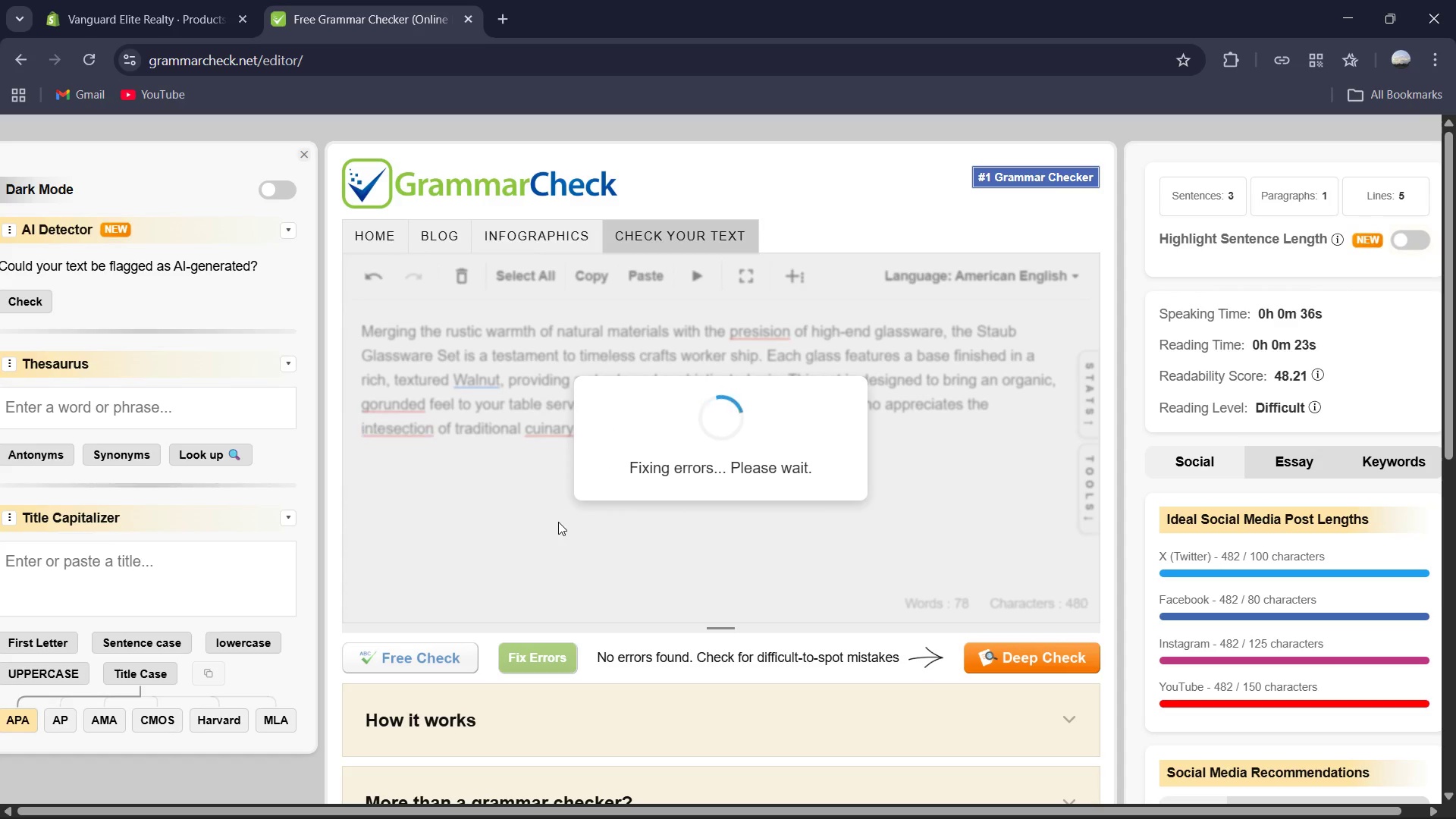 
left_click([562, 469])
 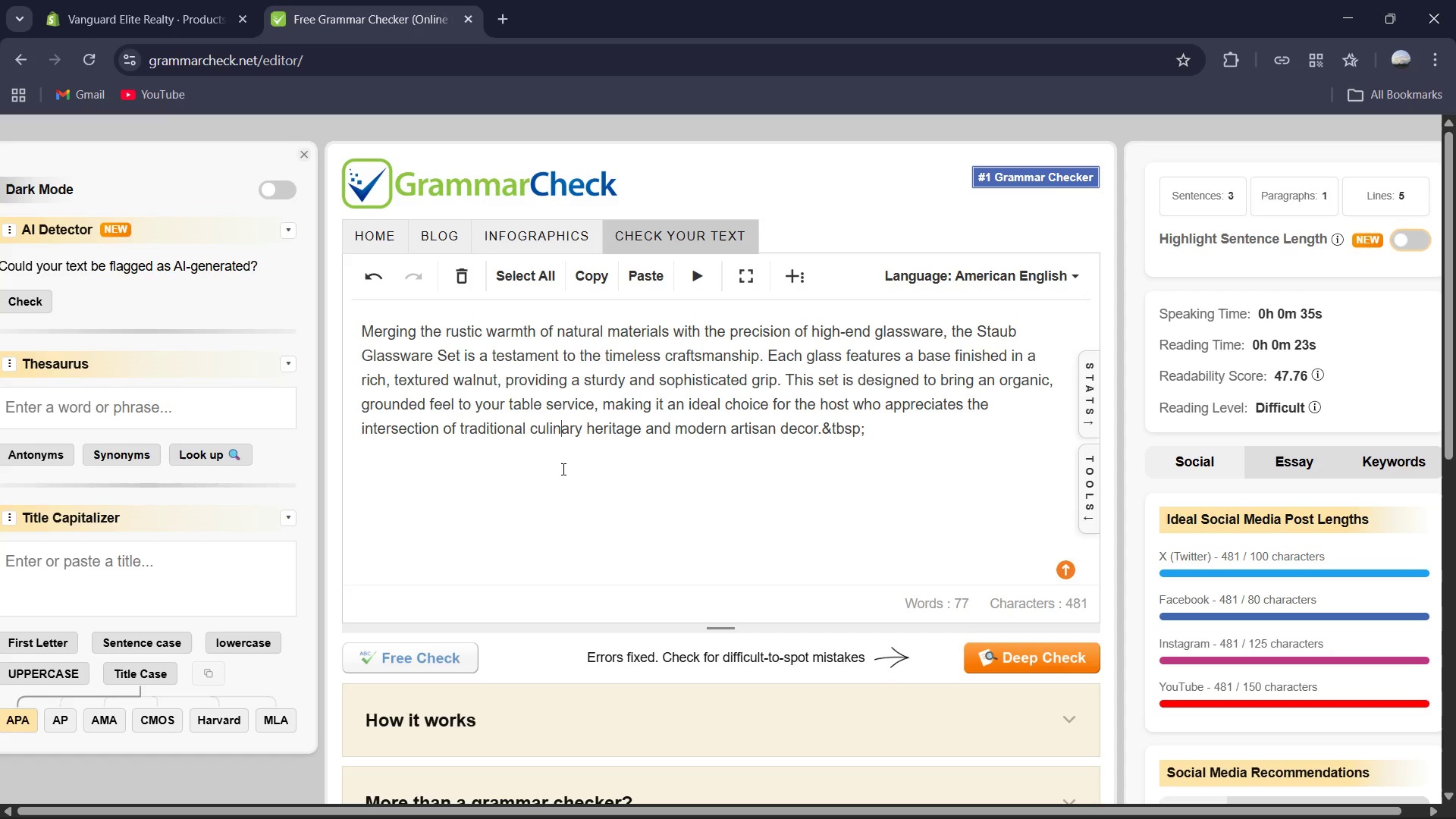 
key(Control+A)
 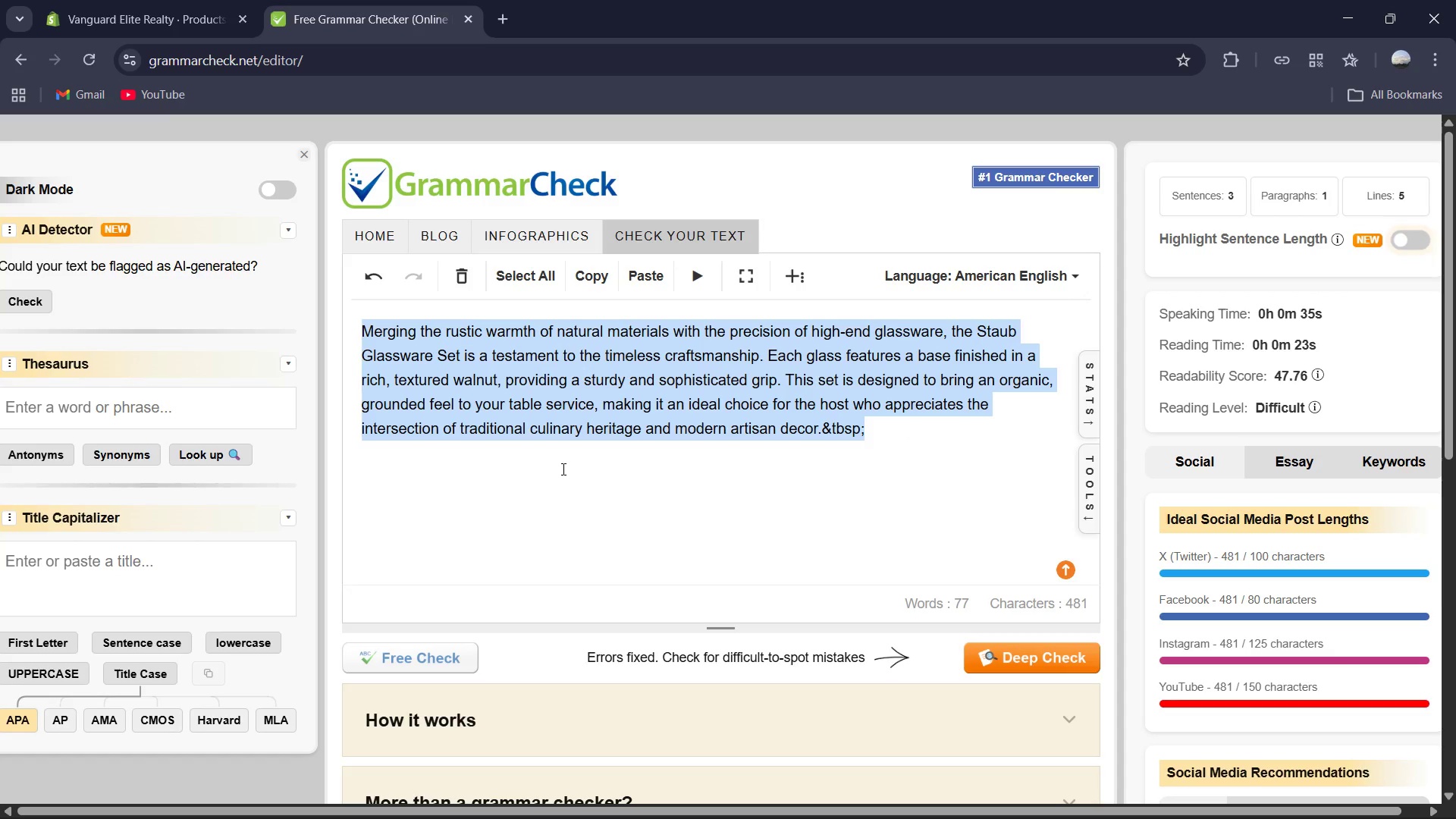 
key(Control+C)
 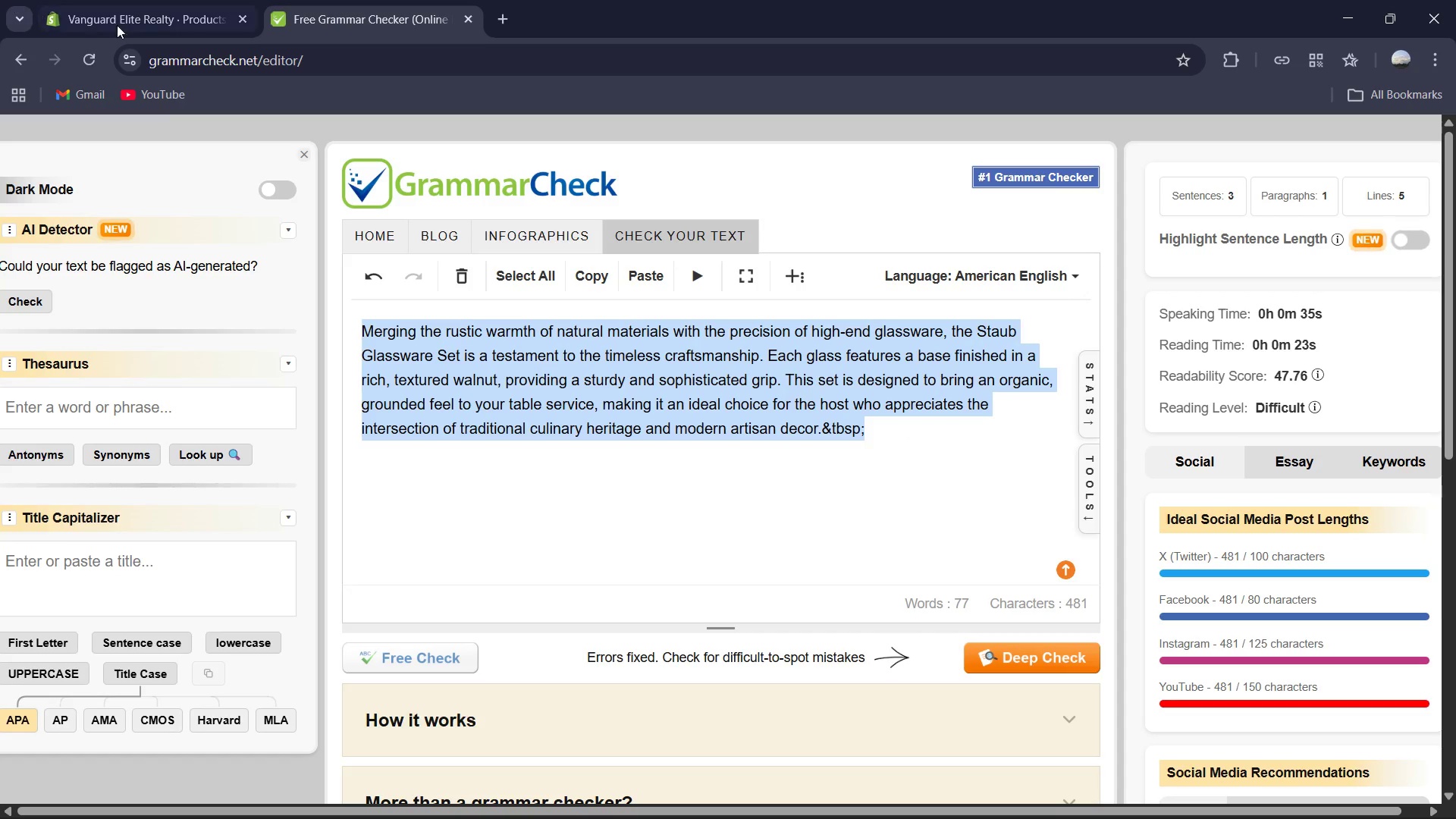 
left_click([143, 19])
 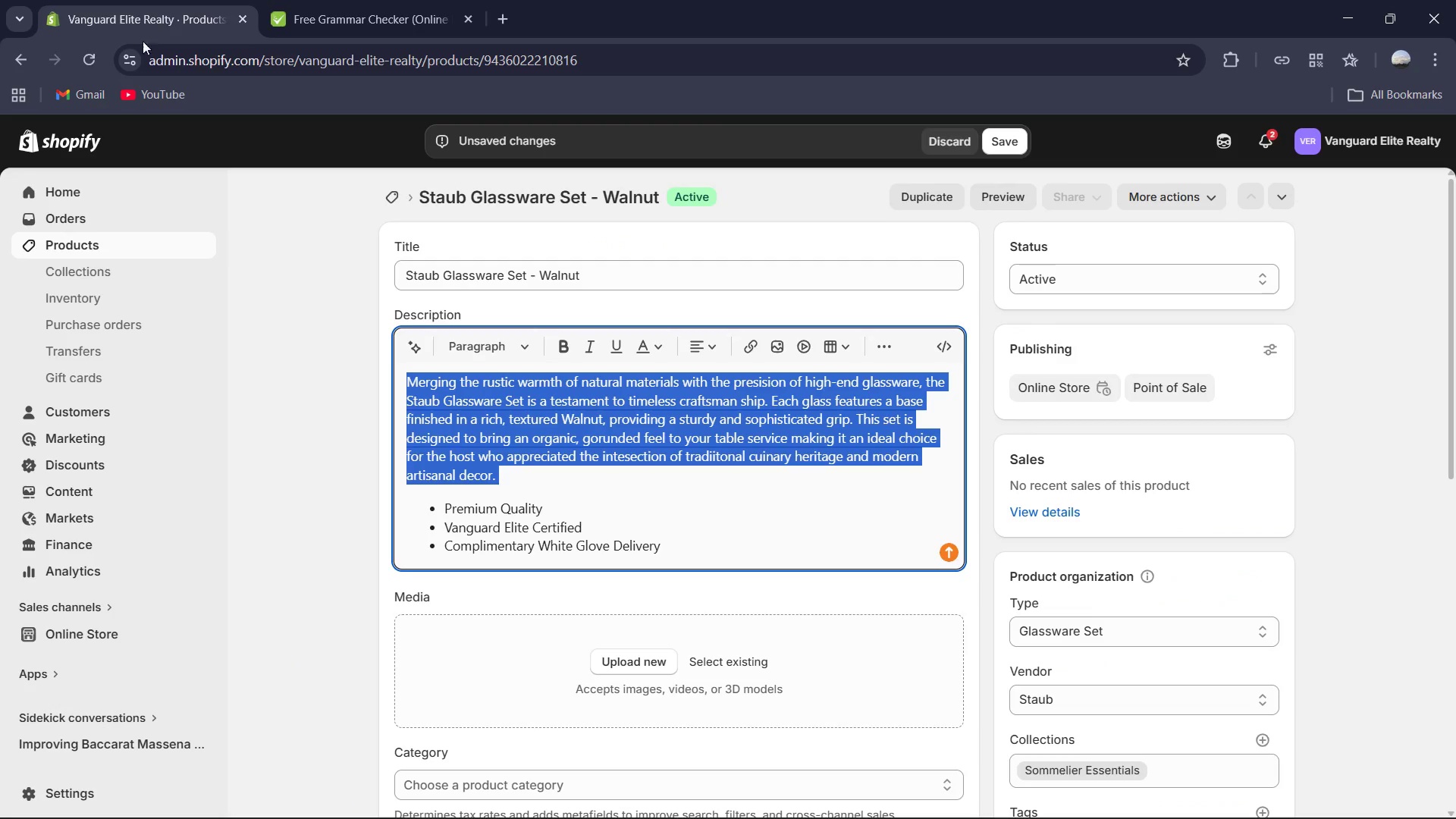 
key(Control+V)
 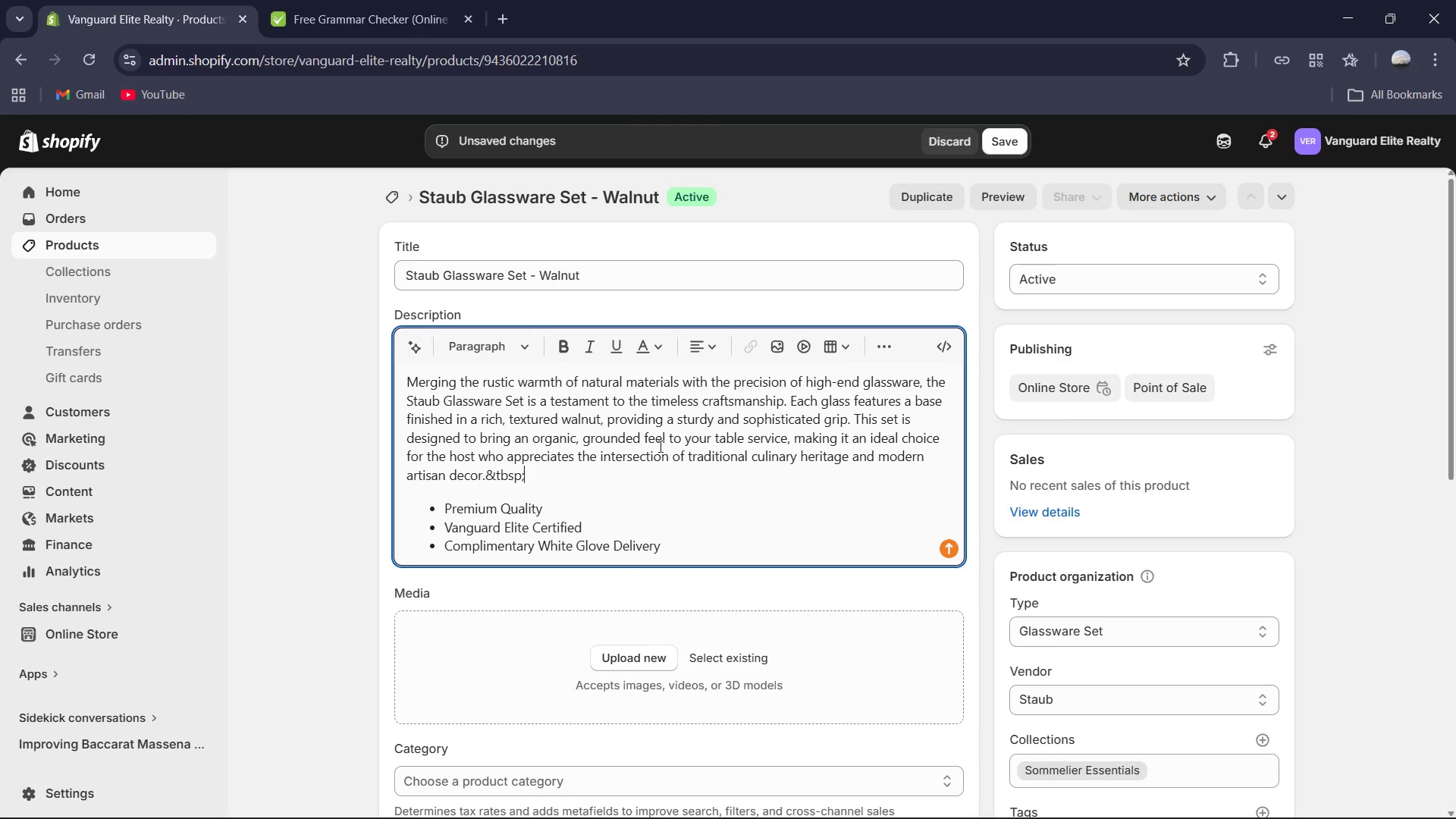 
scroll: coordinate [661, 447], scroll_direction: down, amount: 13.0
 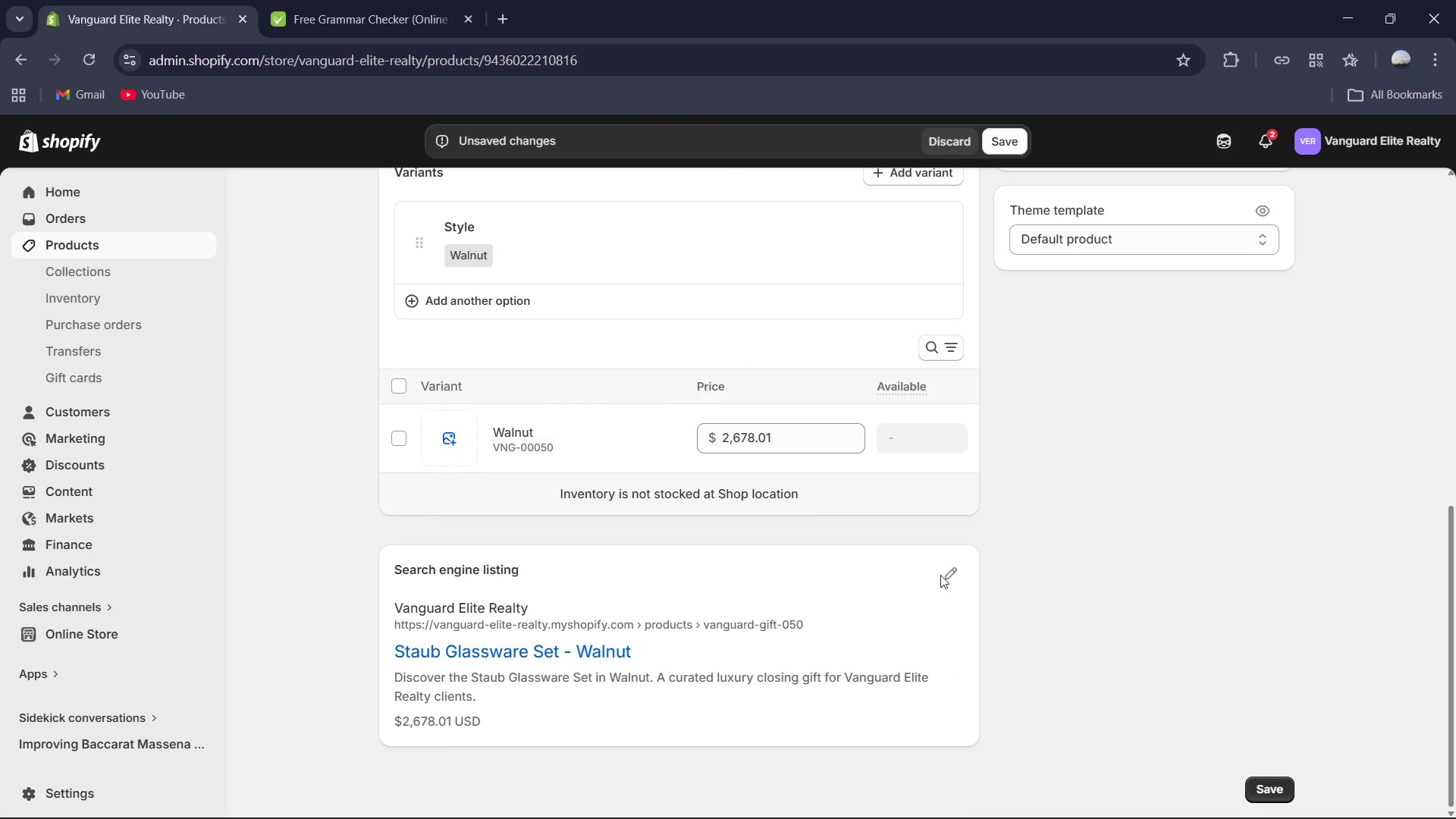 
left_click([947, 573])
 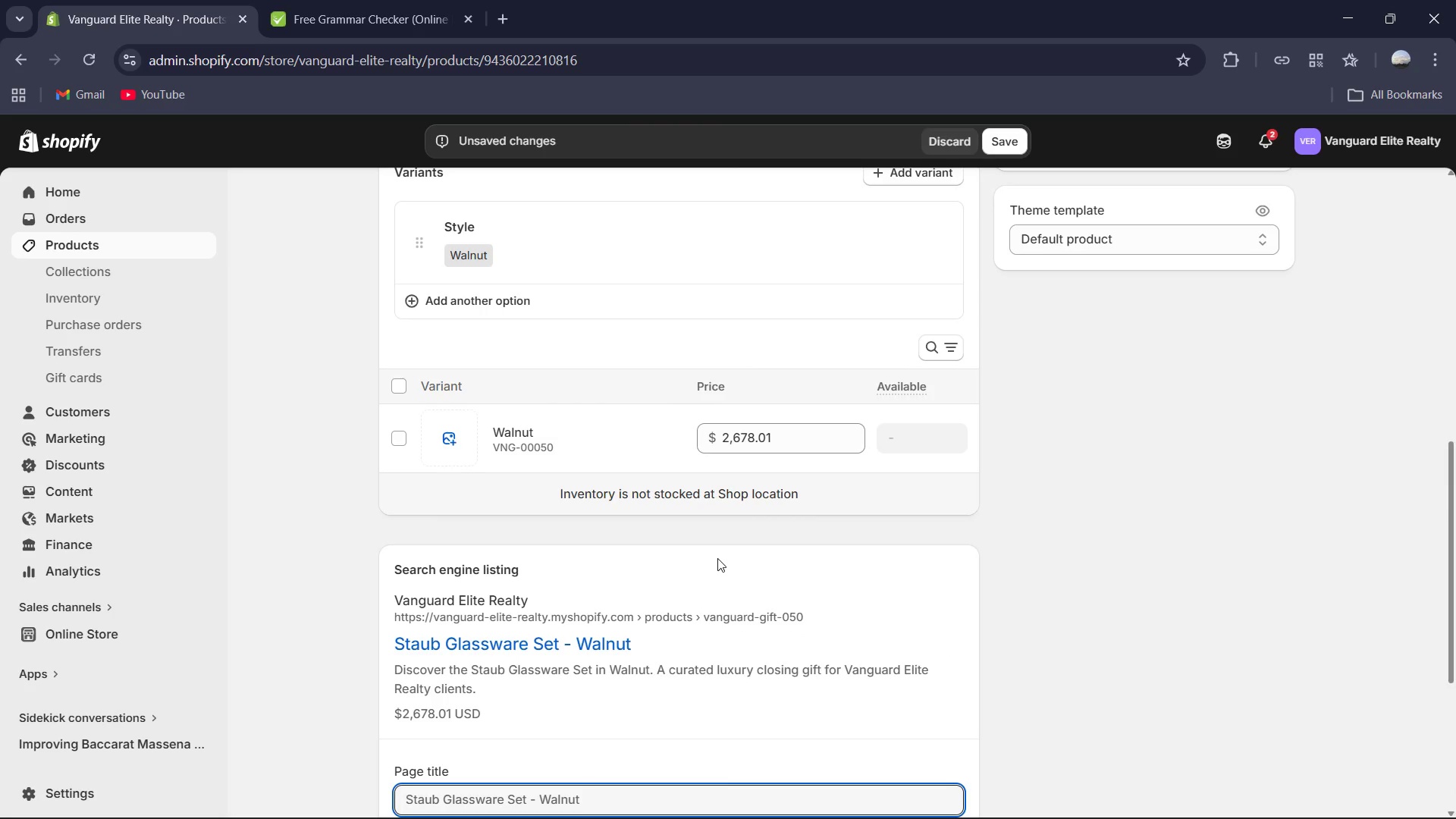 
scroll: coordinate [717, 558], scroll_direction: down, amount: 5.0
 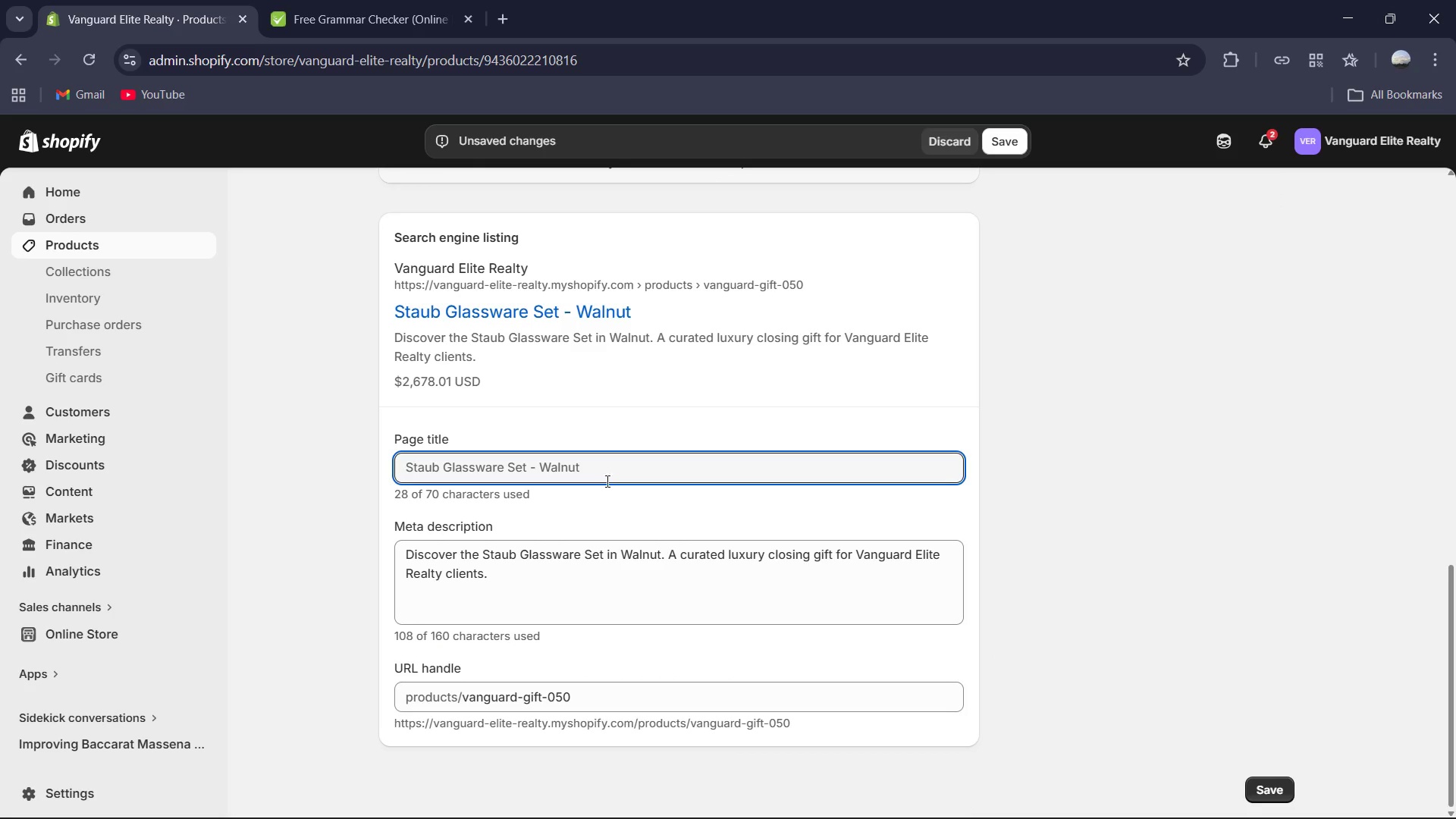 
left_click([607, 479])
 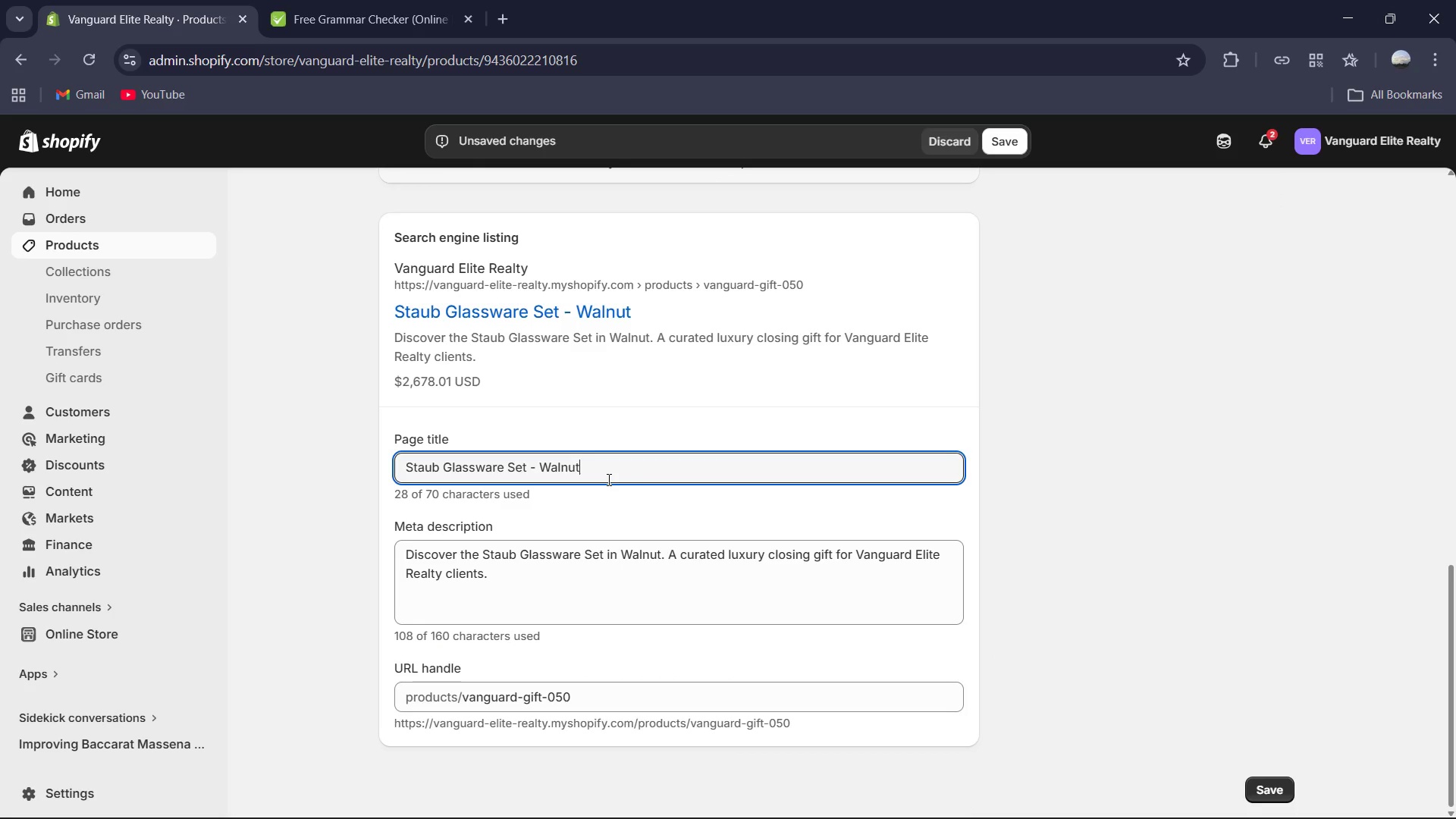 
type( | Vanguard Elite Realty )
 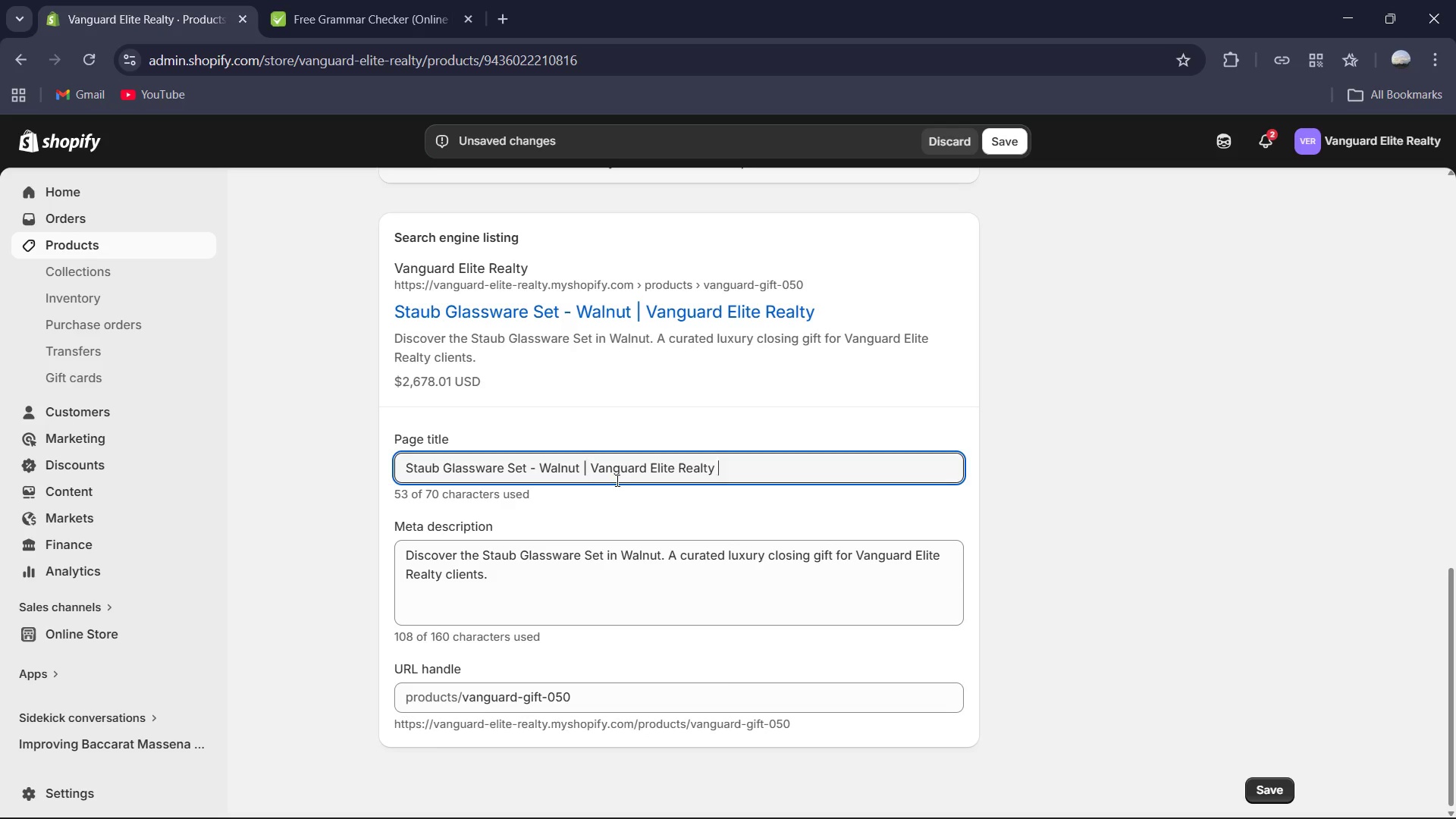 
left_click([523, 594])
 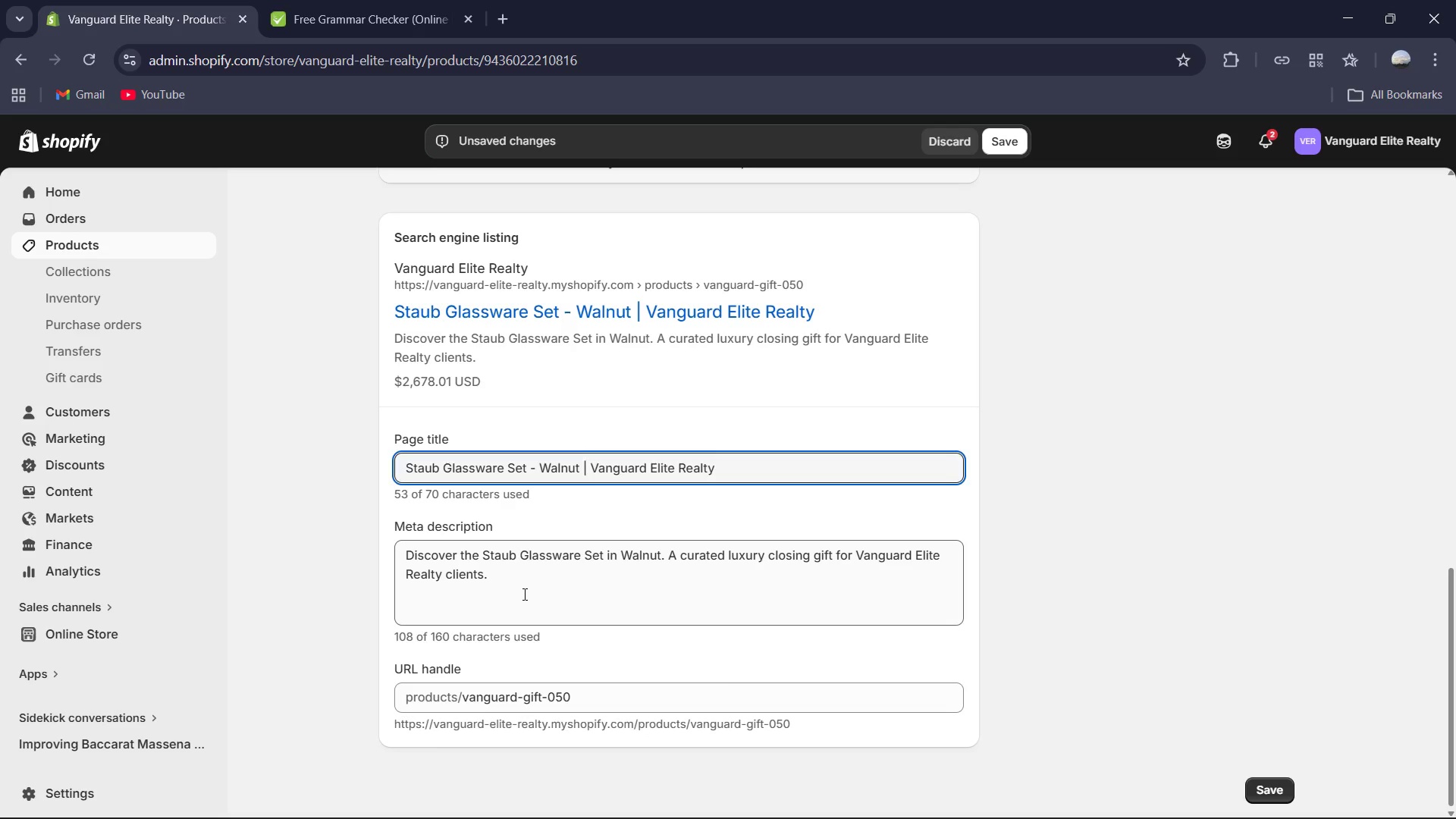 
key(Control+A)
 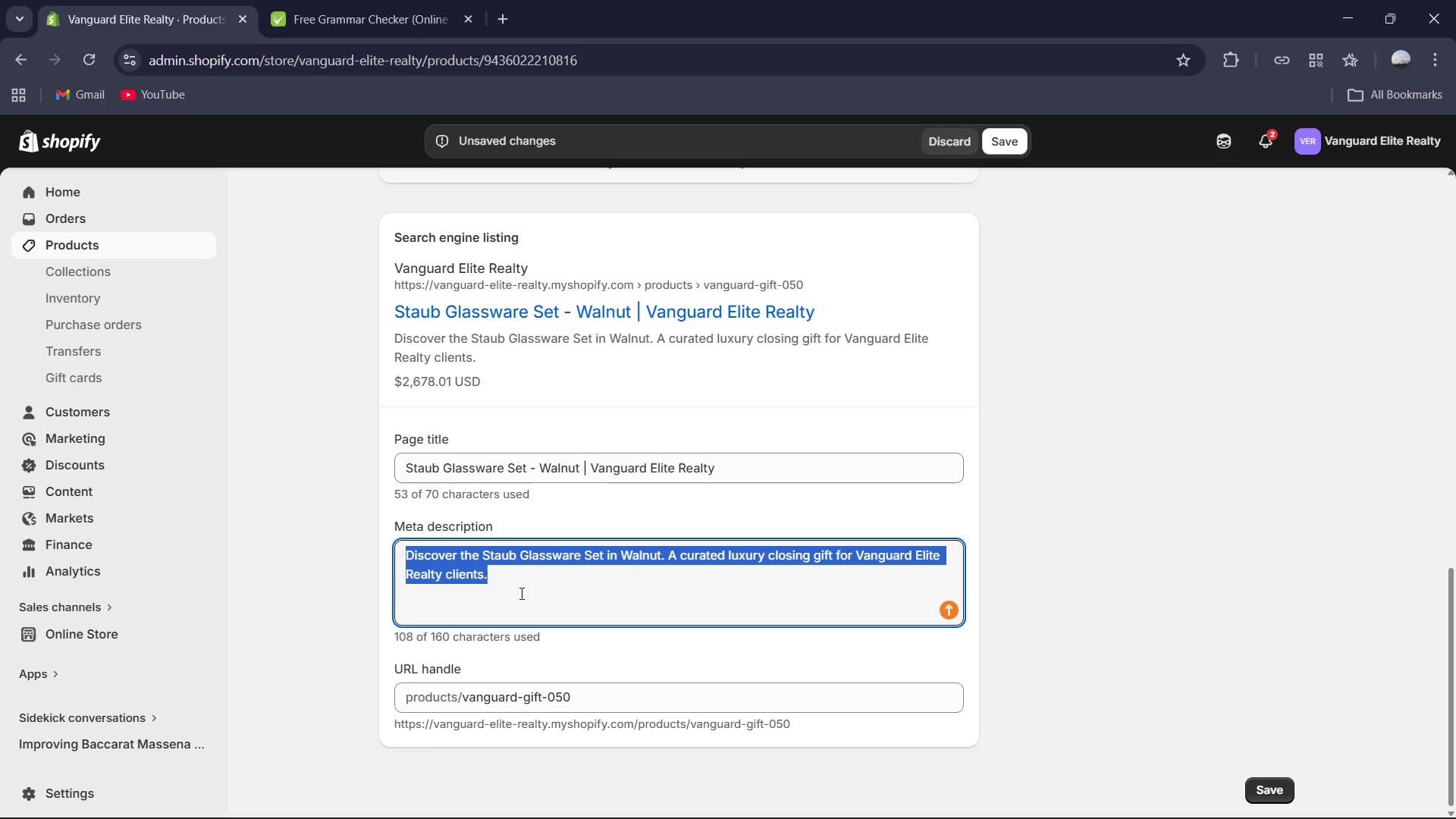 
type(Experience the warmth of t)
key(Backspace)
type(natural design with the Stab)
key(Backspace)
type(ub Glassware Set in Walmut )
key(Backspace)
type(. A Premium)
key(Backspace)
key(Backspace)
type(er )
key(Backspace)
type(-tier artisanal gift curated for elegant dinnn)
key(Backspace)
key(Backspace)
type(ing )
key(Backspace)
type(.)
 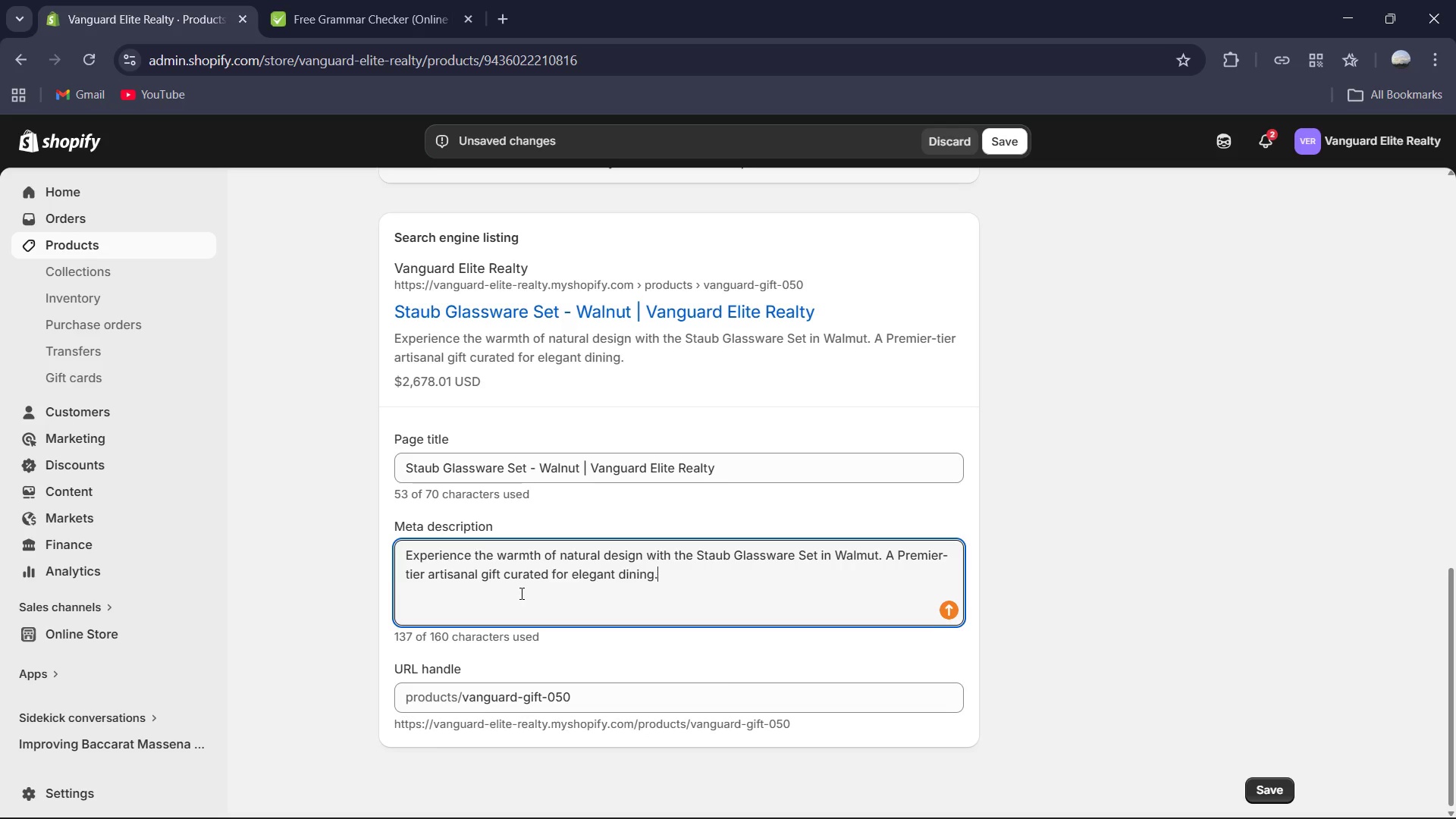 
key(Control+A)
 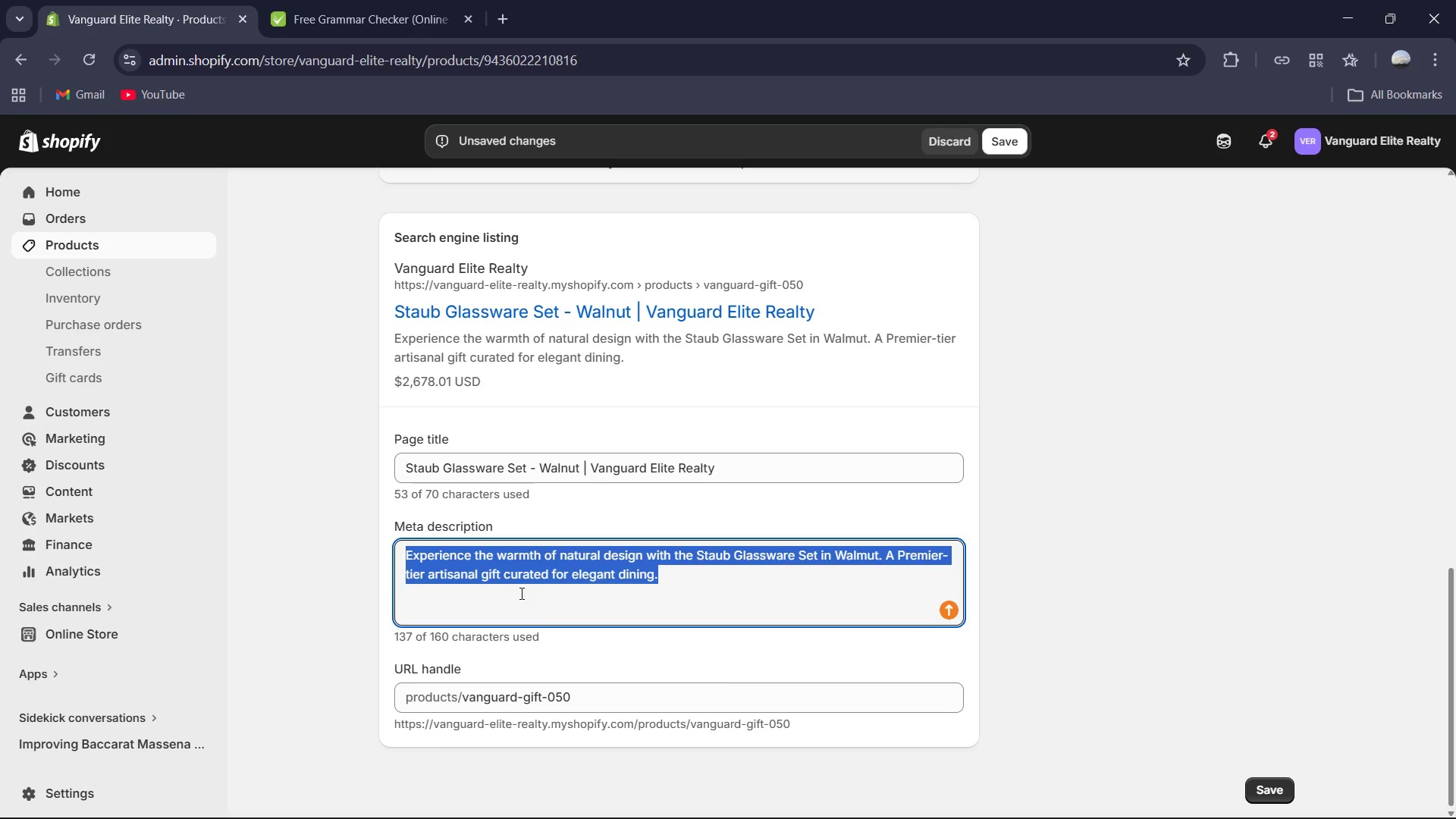 
key(Control+C)
 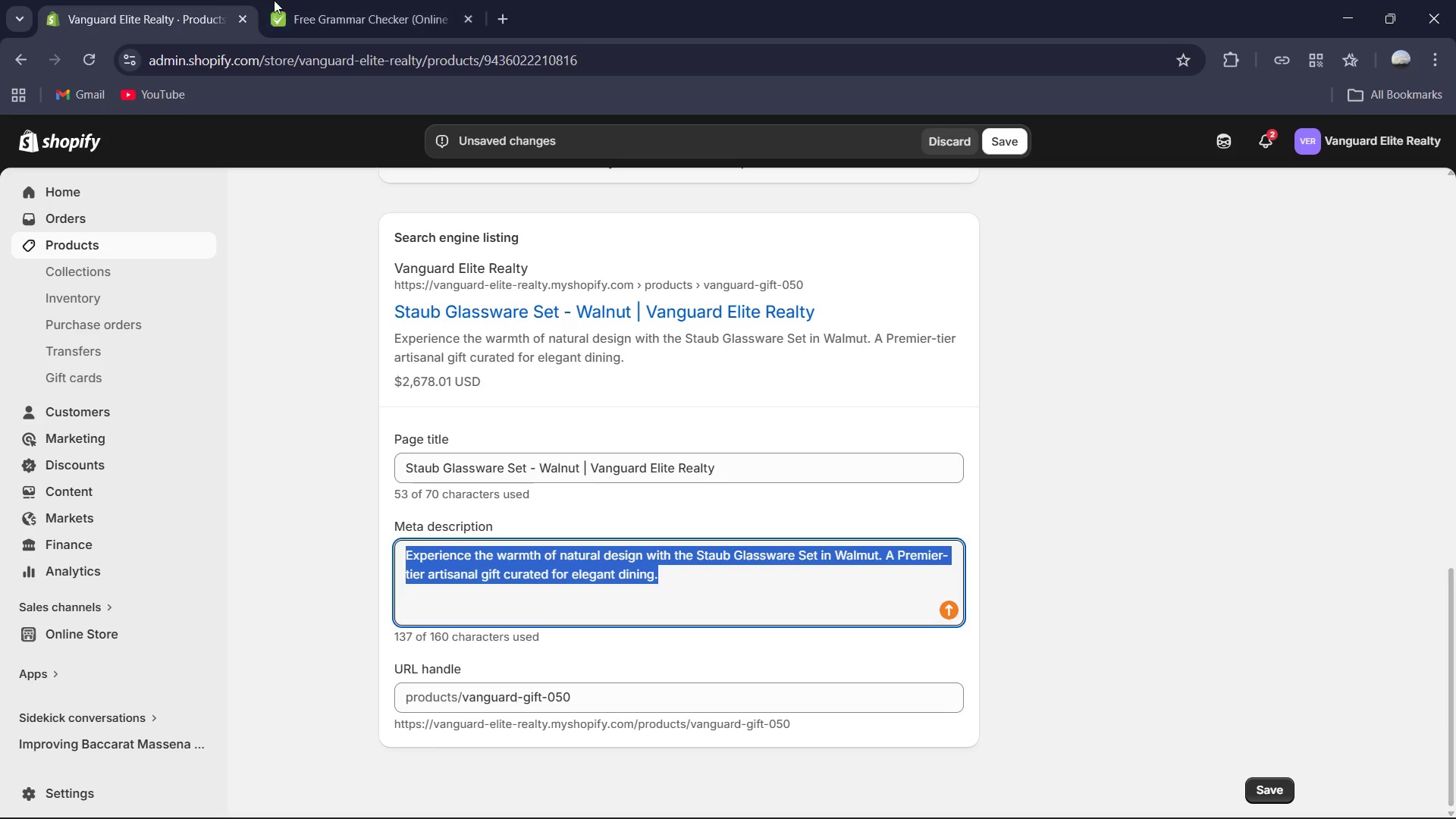 
left_click([315, 0])
 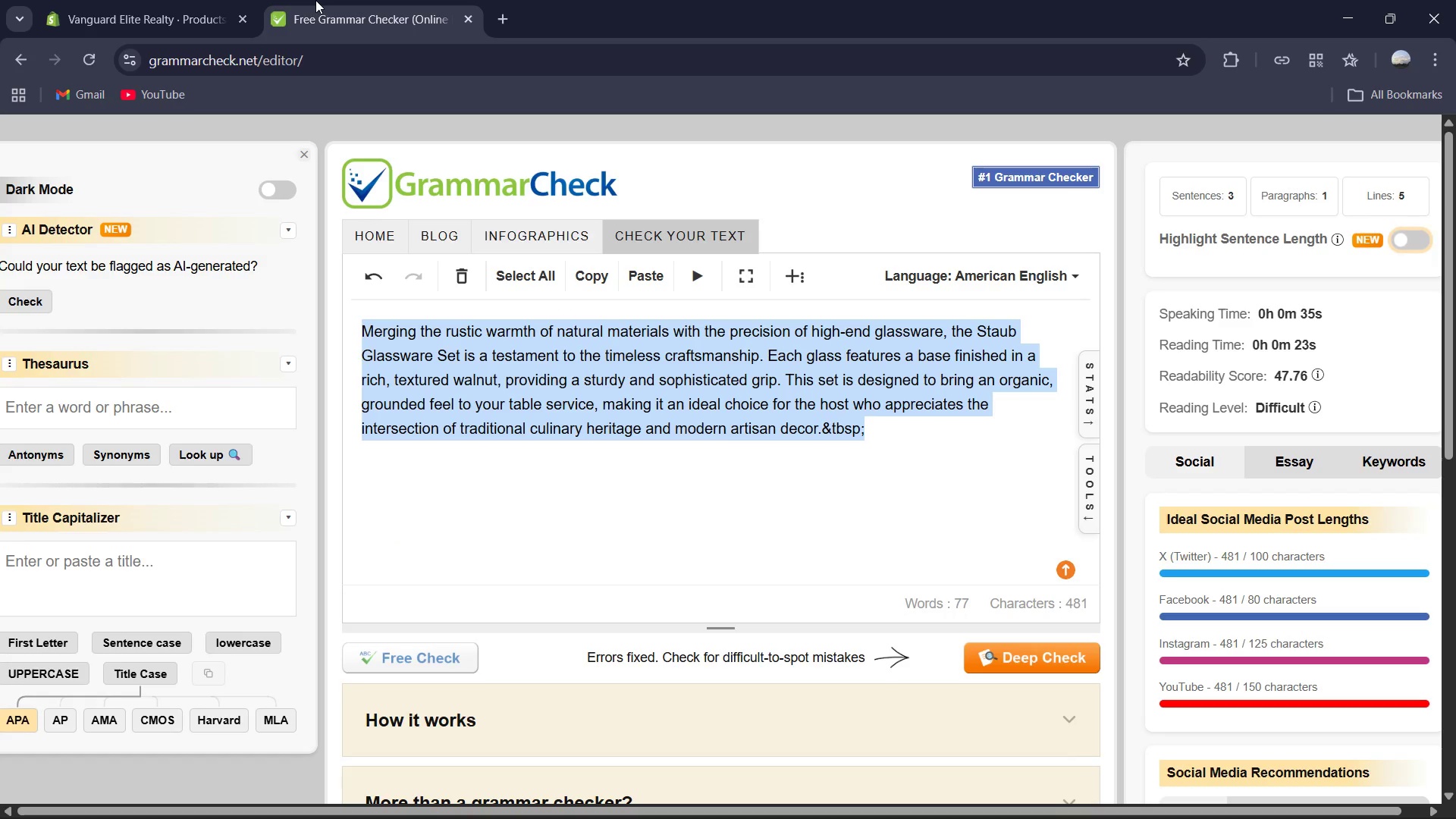 
key(Control+V)
 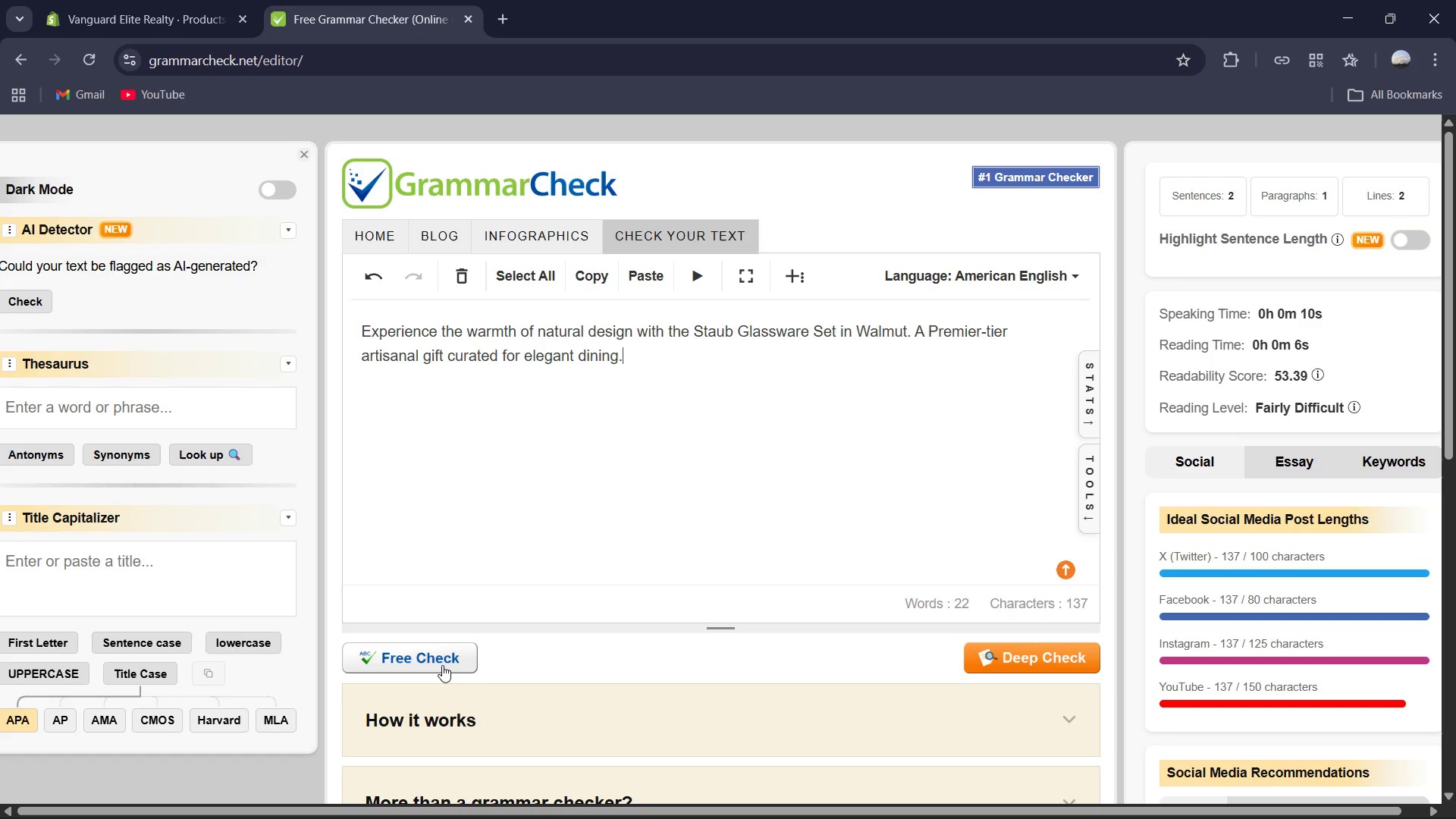 
left_click([442, 662])
 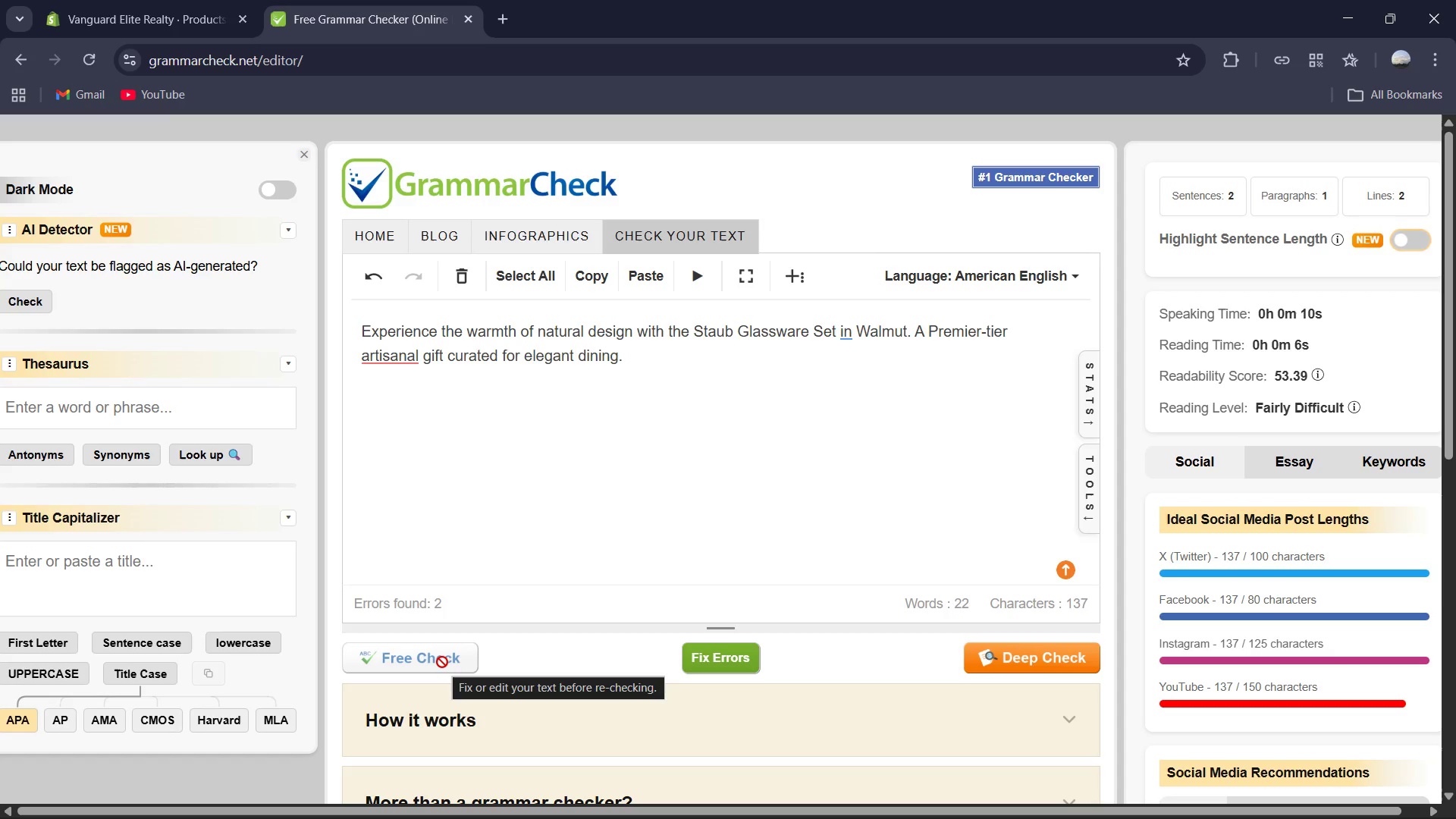 
wait(5.97)
 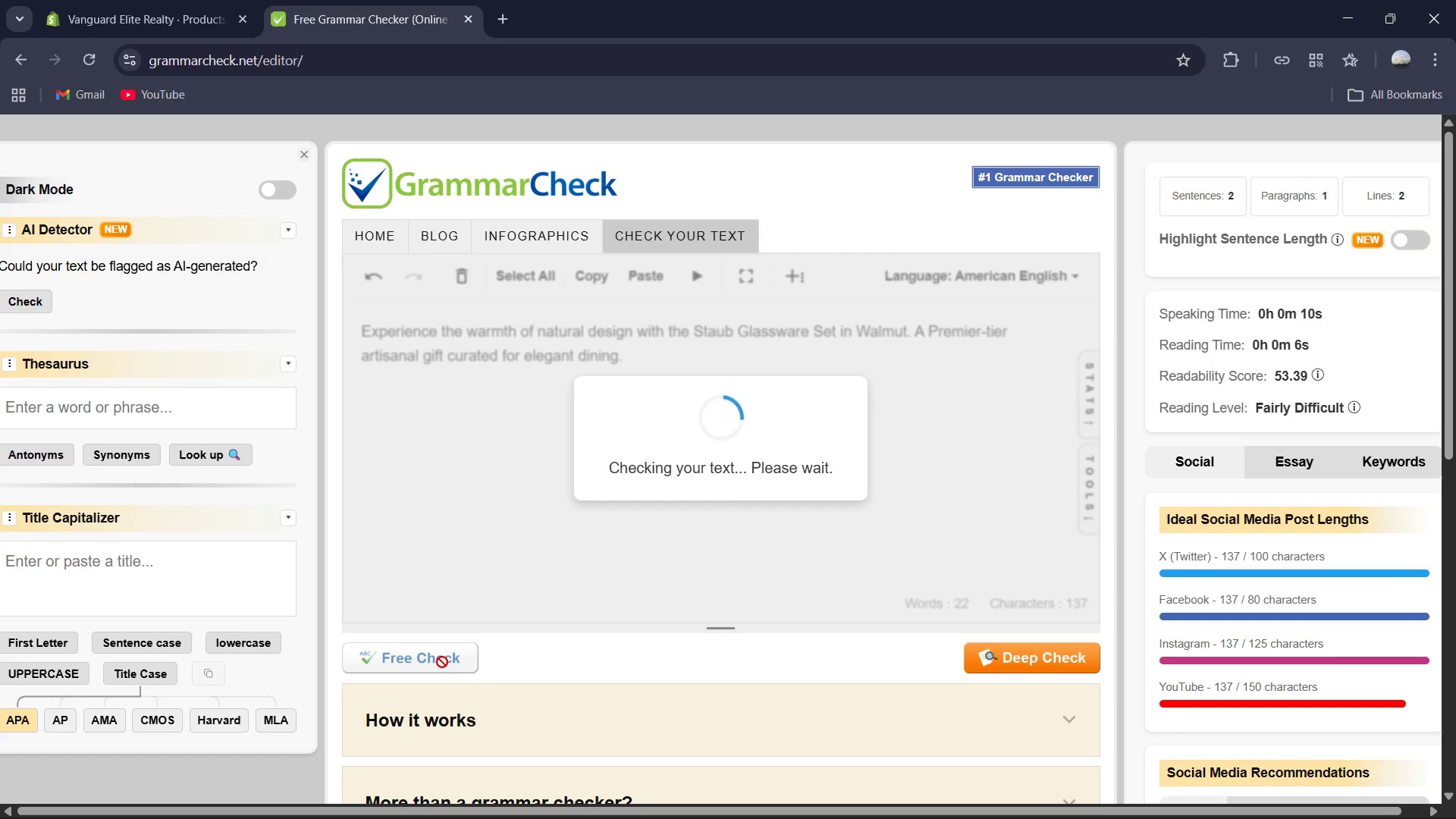 
left_click([690, 650])
 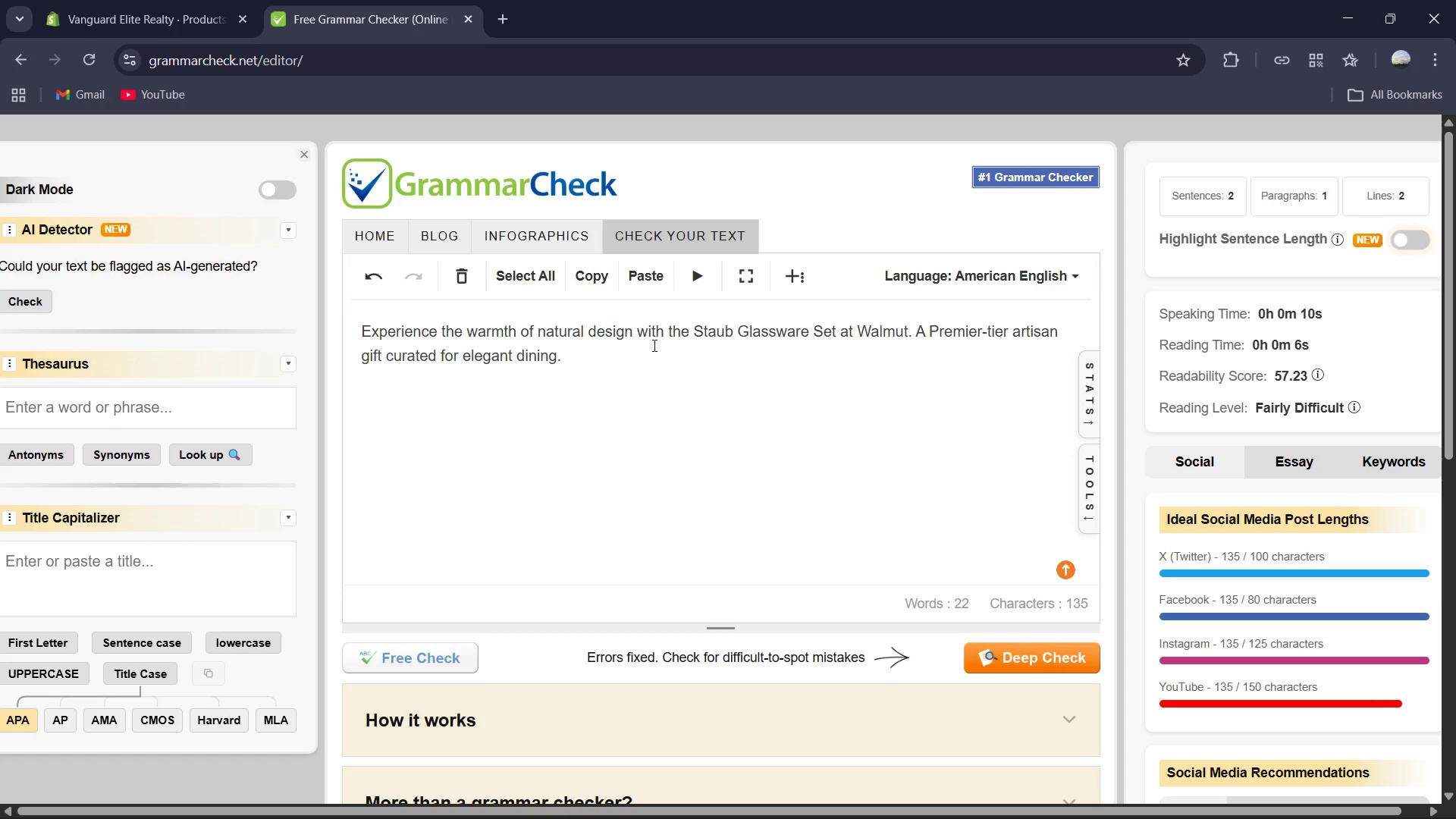 
left_click([633, 375])
 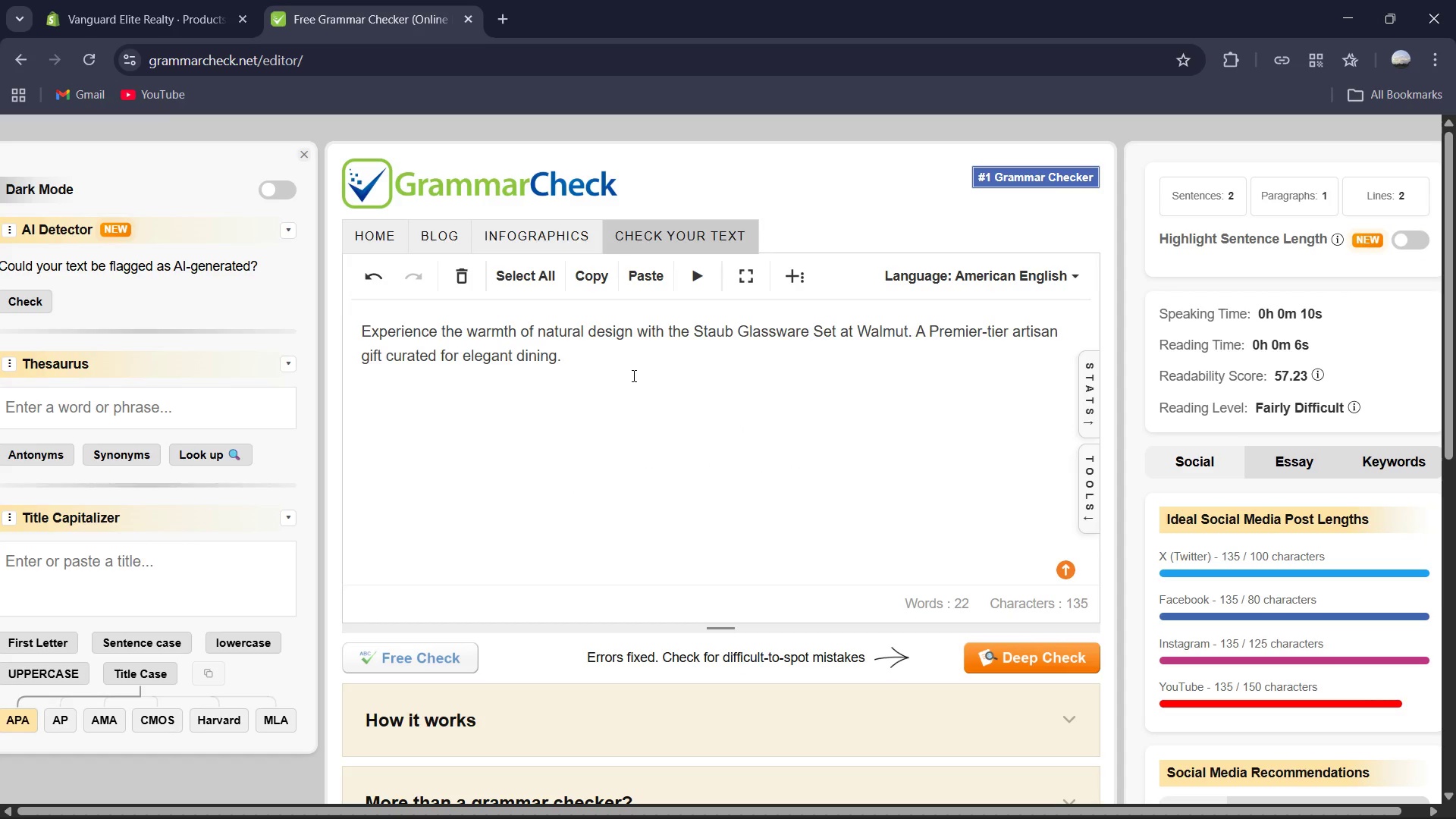 
key(Control+A)
 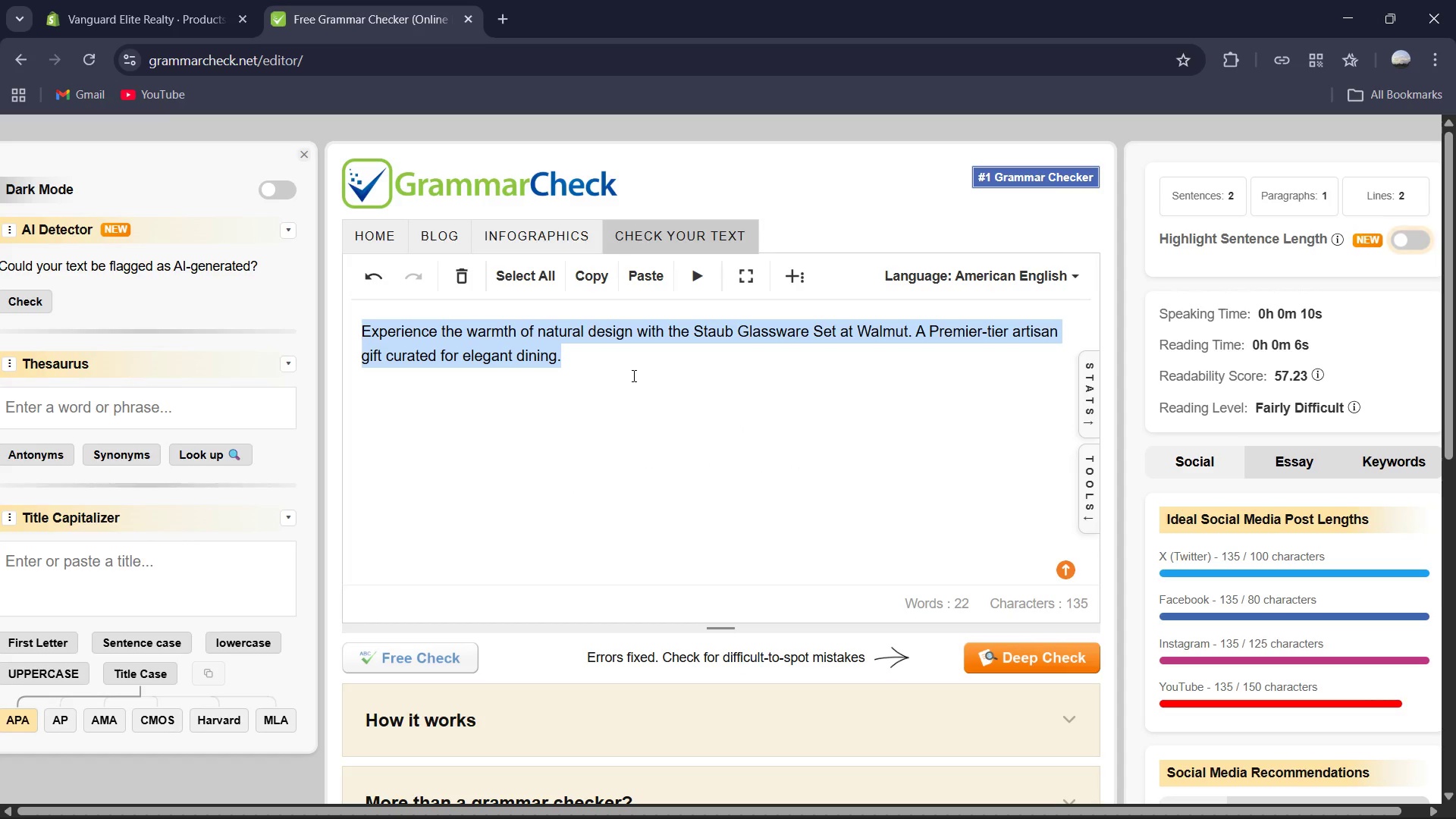 
key(Control+C)
 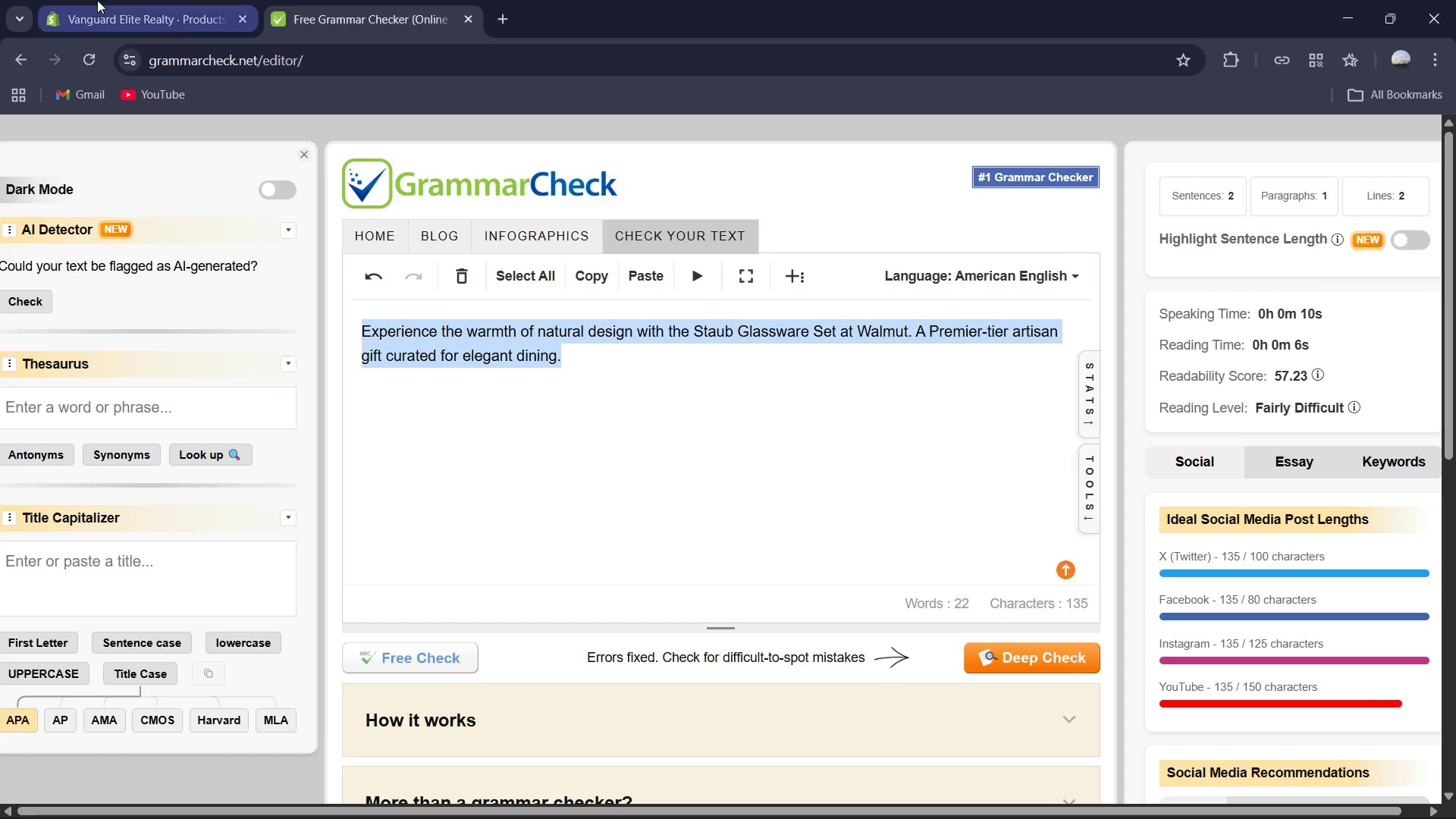 
left_click([118, 0])
 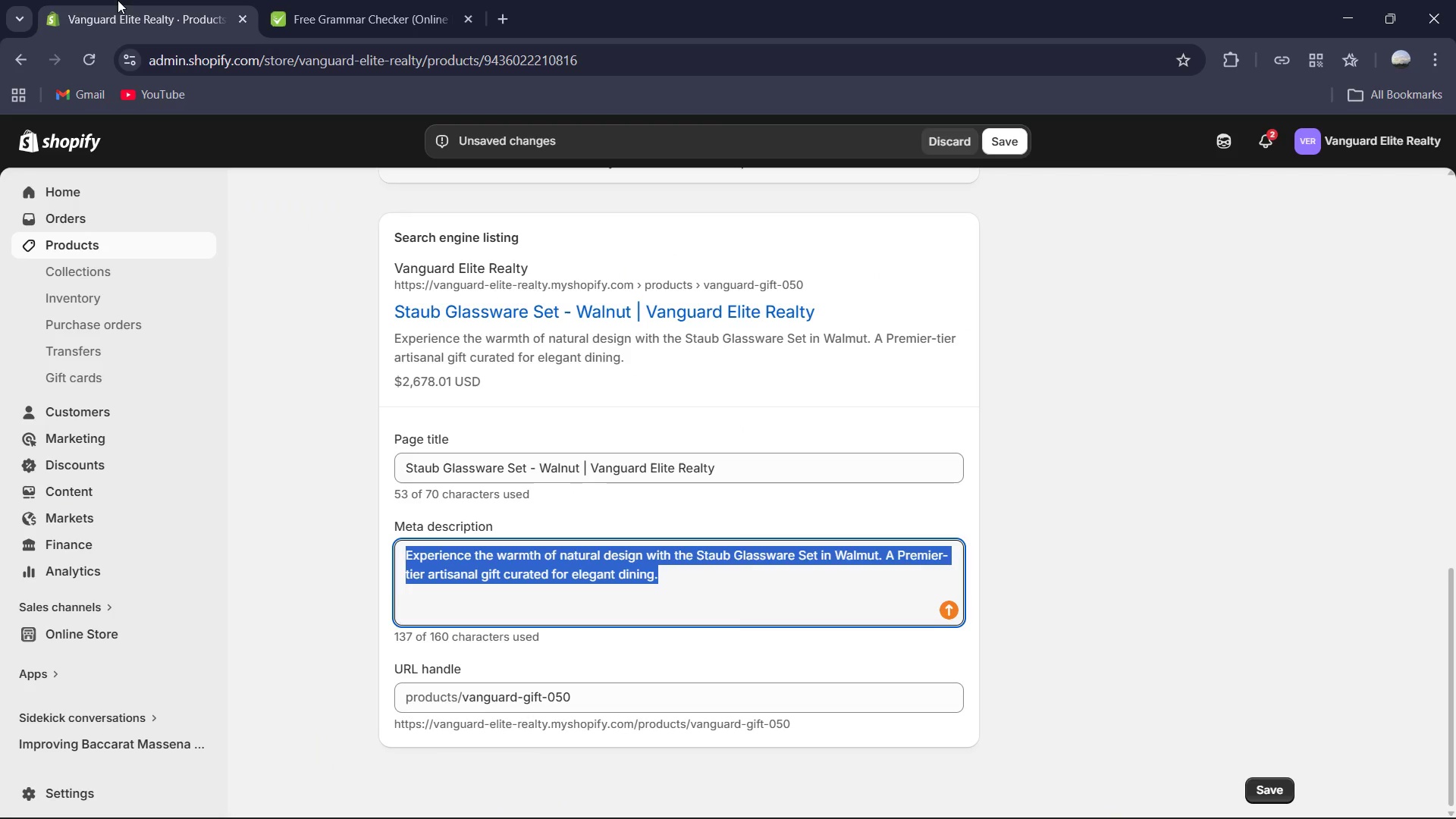 
key(Control+V)
 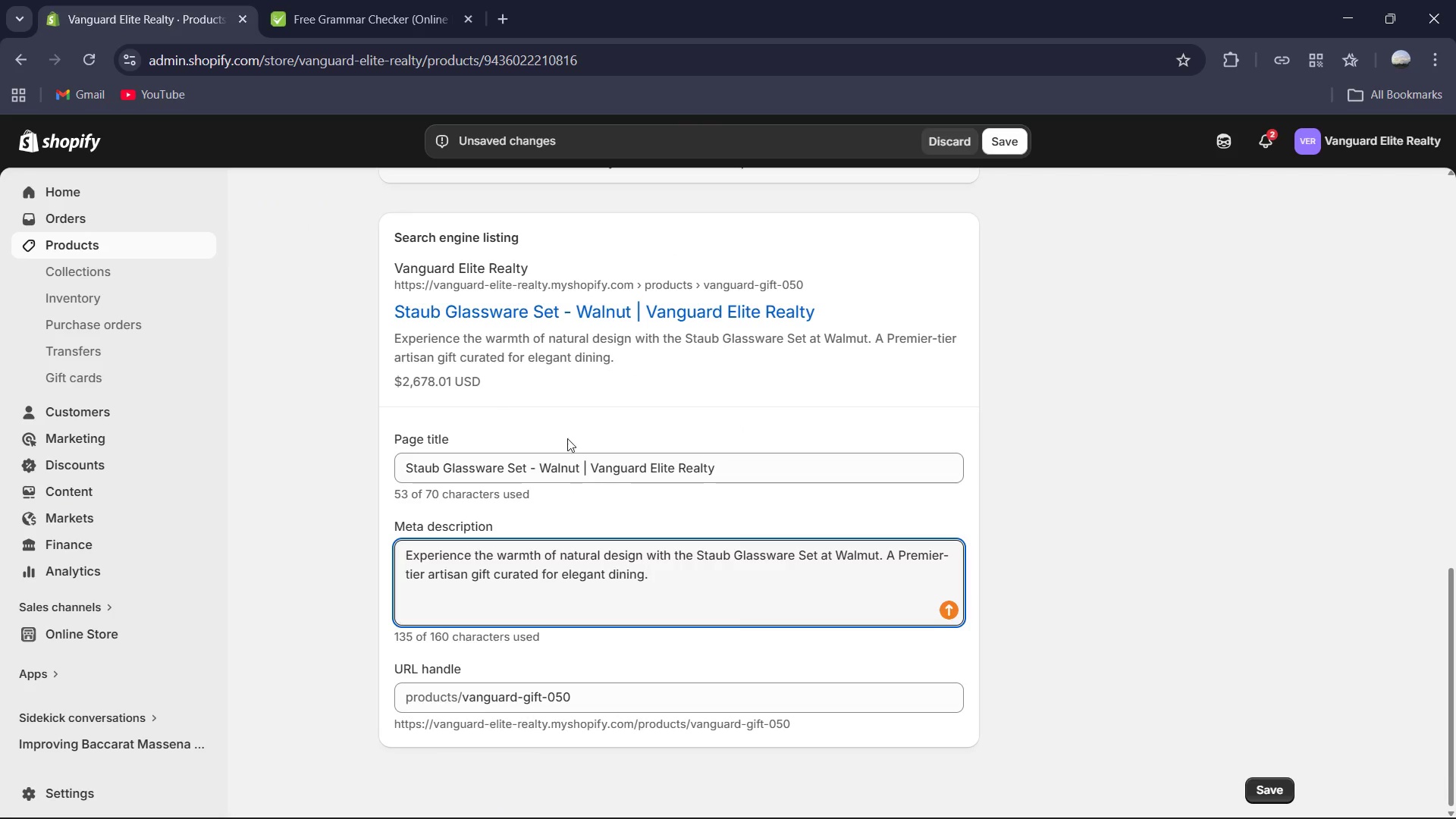 
scroll: coordinate [581, 442], scroll_direction: up, amount: 3.0
 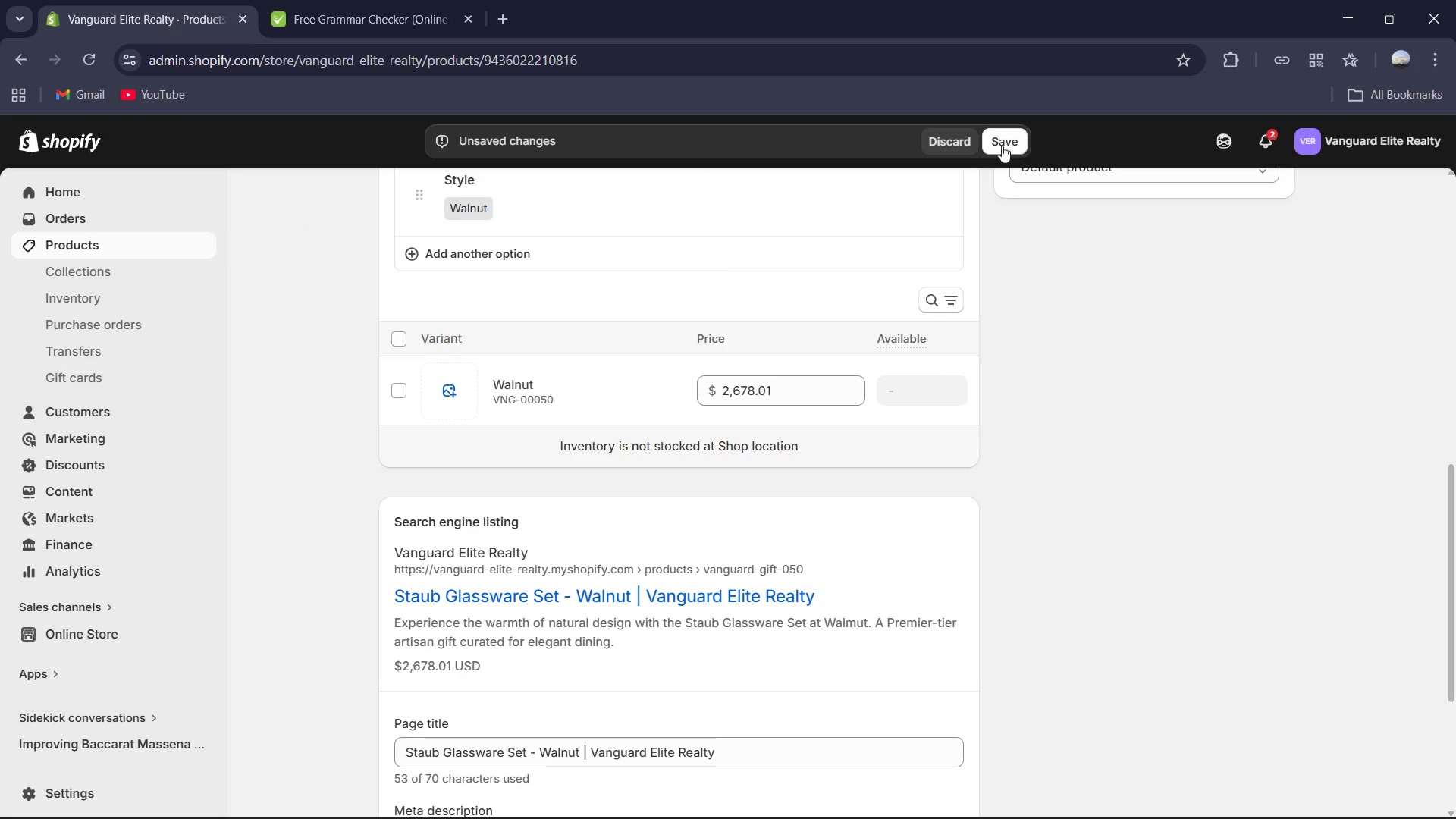 
left_click([1012, 134])
 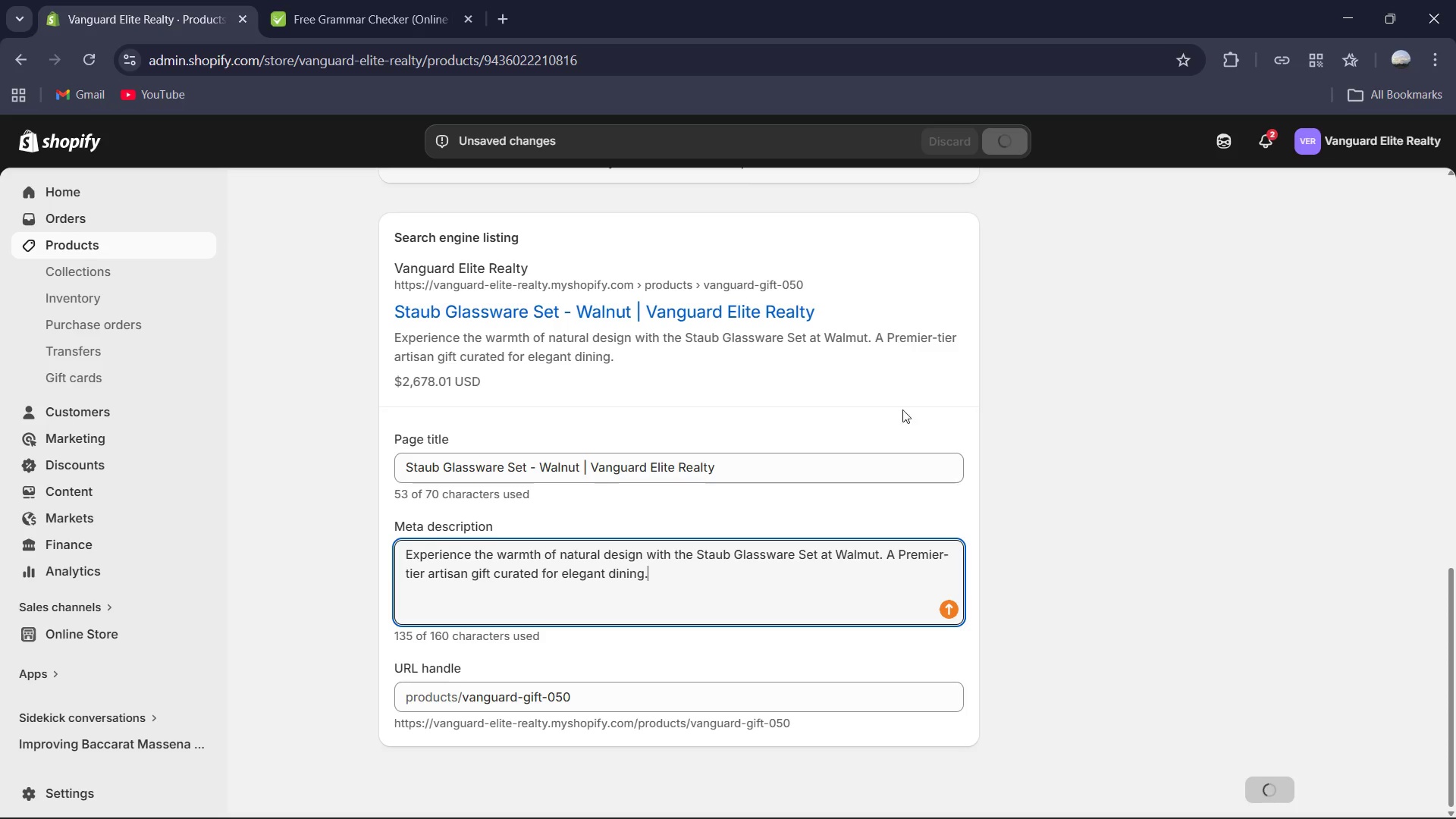 
scroll: coordinate [753, 456], scroll_direction: up, amount: 3.0
 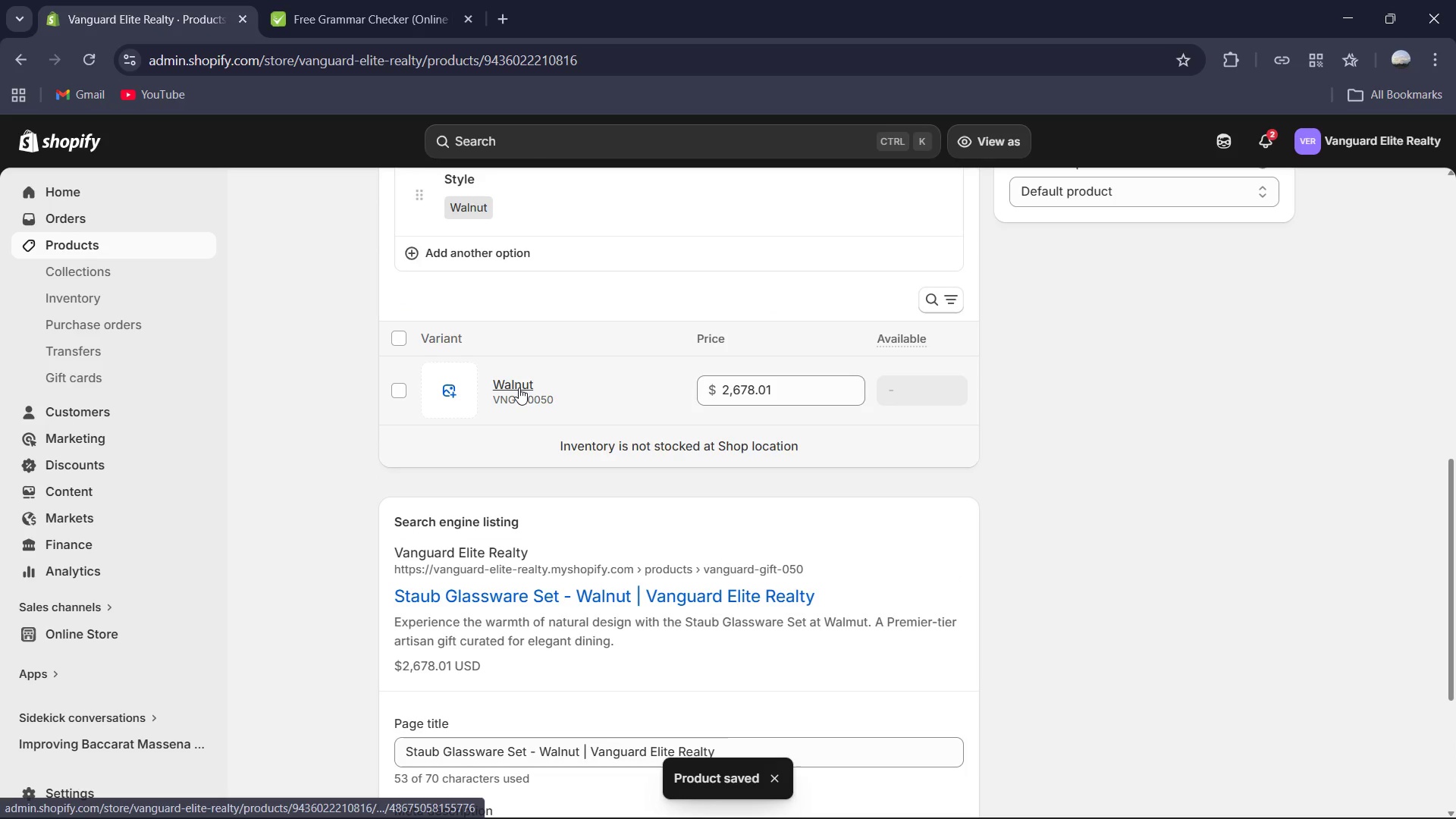 
left_click([517, 384])
 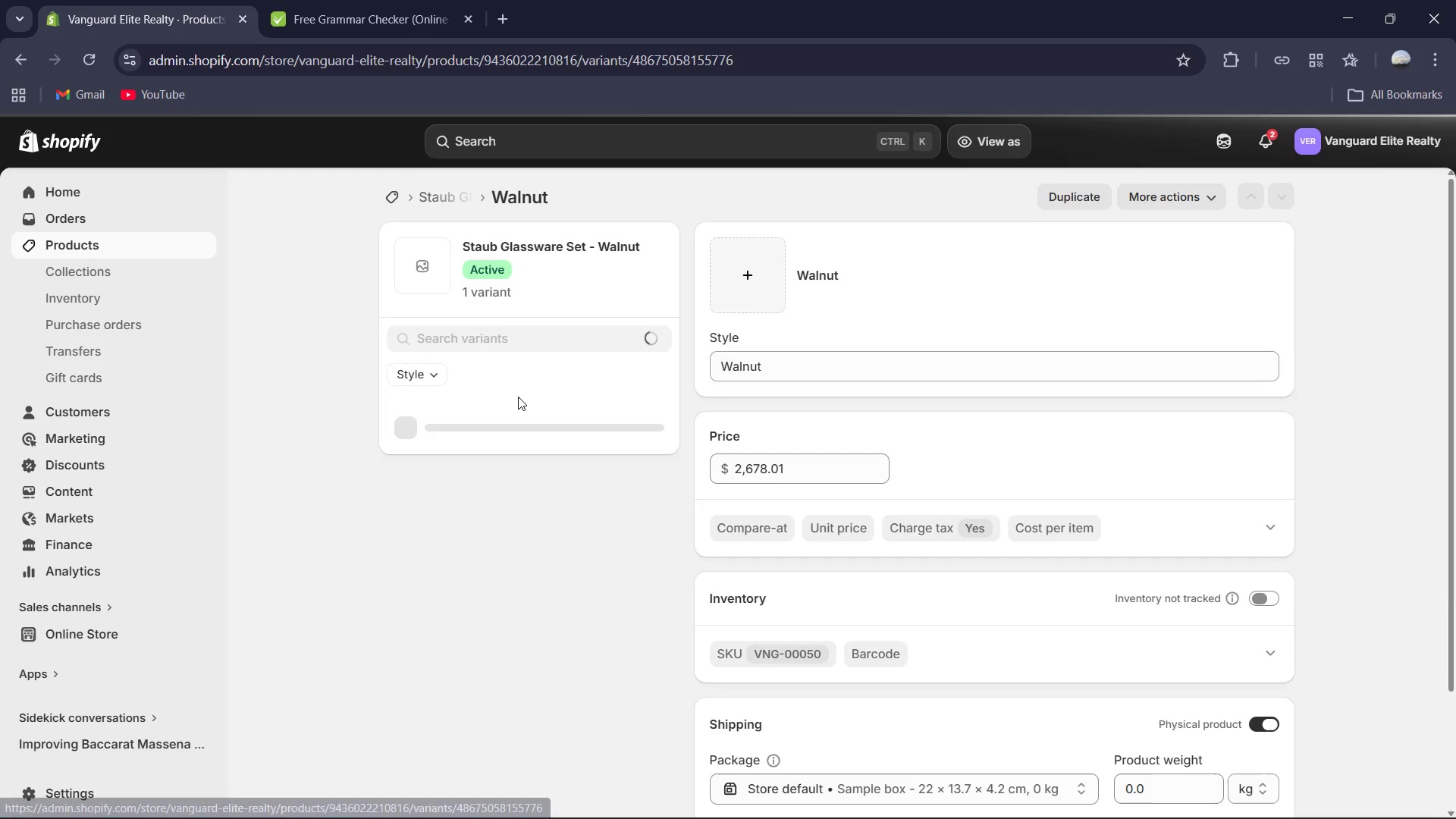 
scroll: coordinate [984, 482], scroll_direction: down, amount: 3.0
 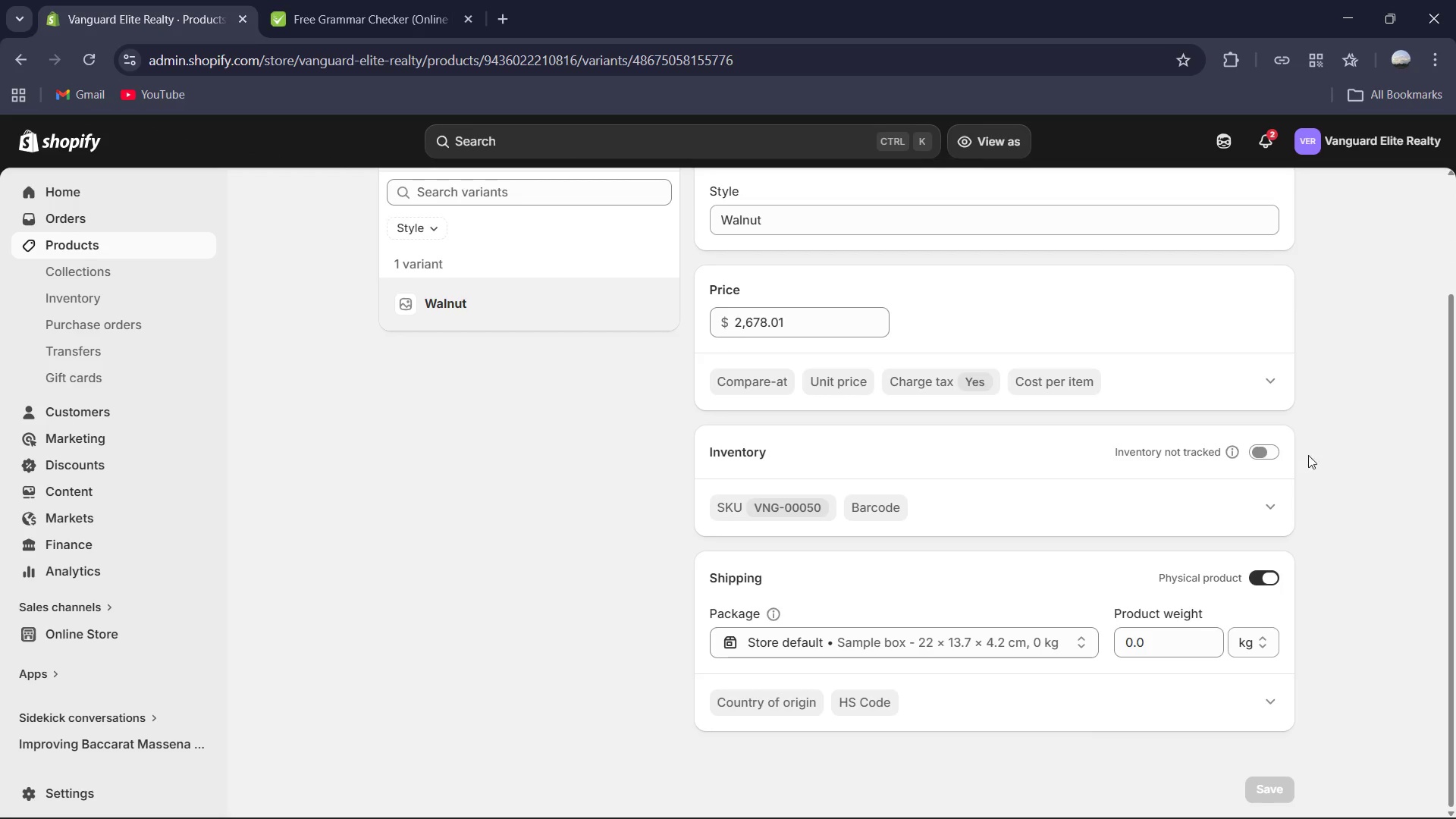 
left_click([1259, 452])
 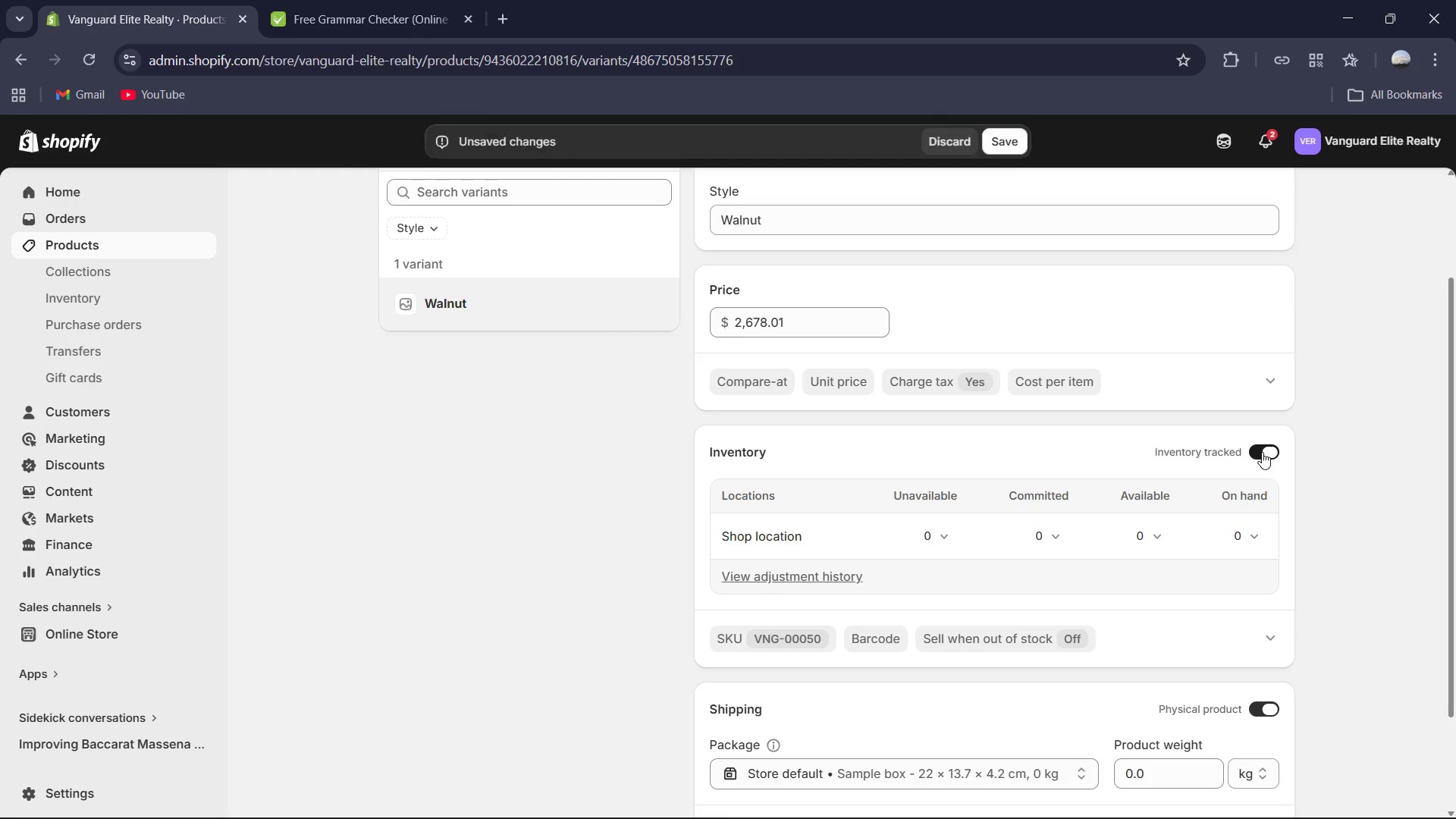 
key(Numpad7)
 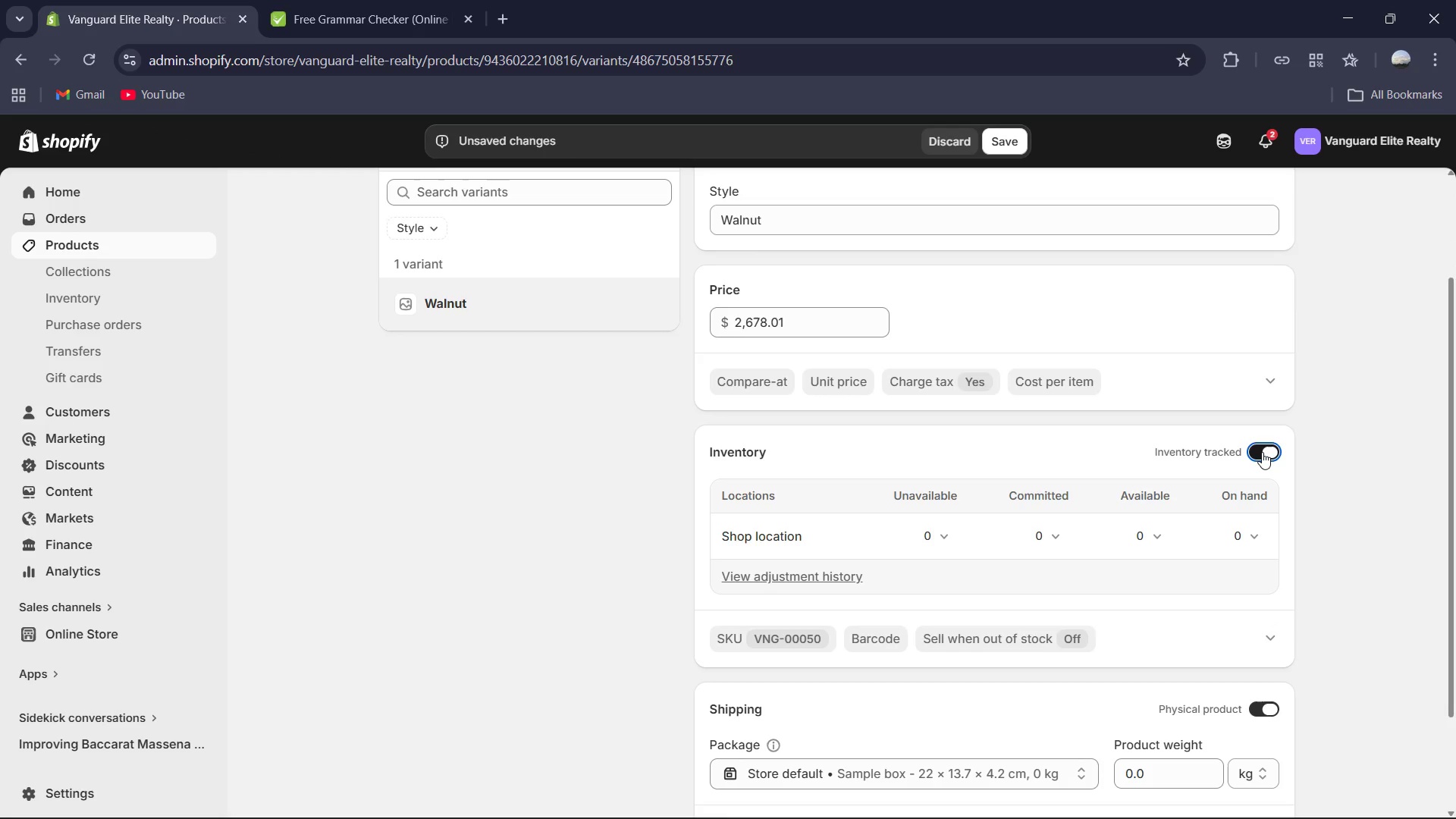 
key(Numpad4)
 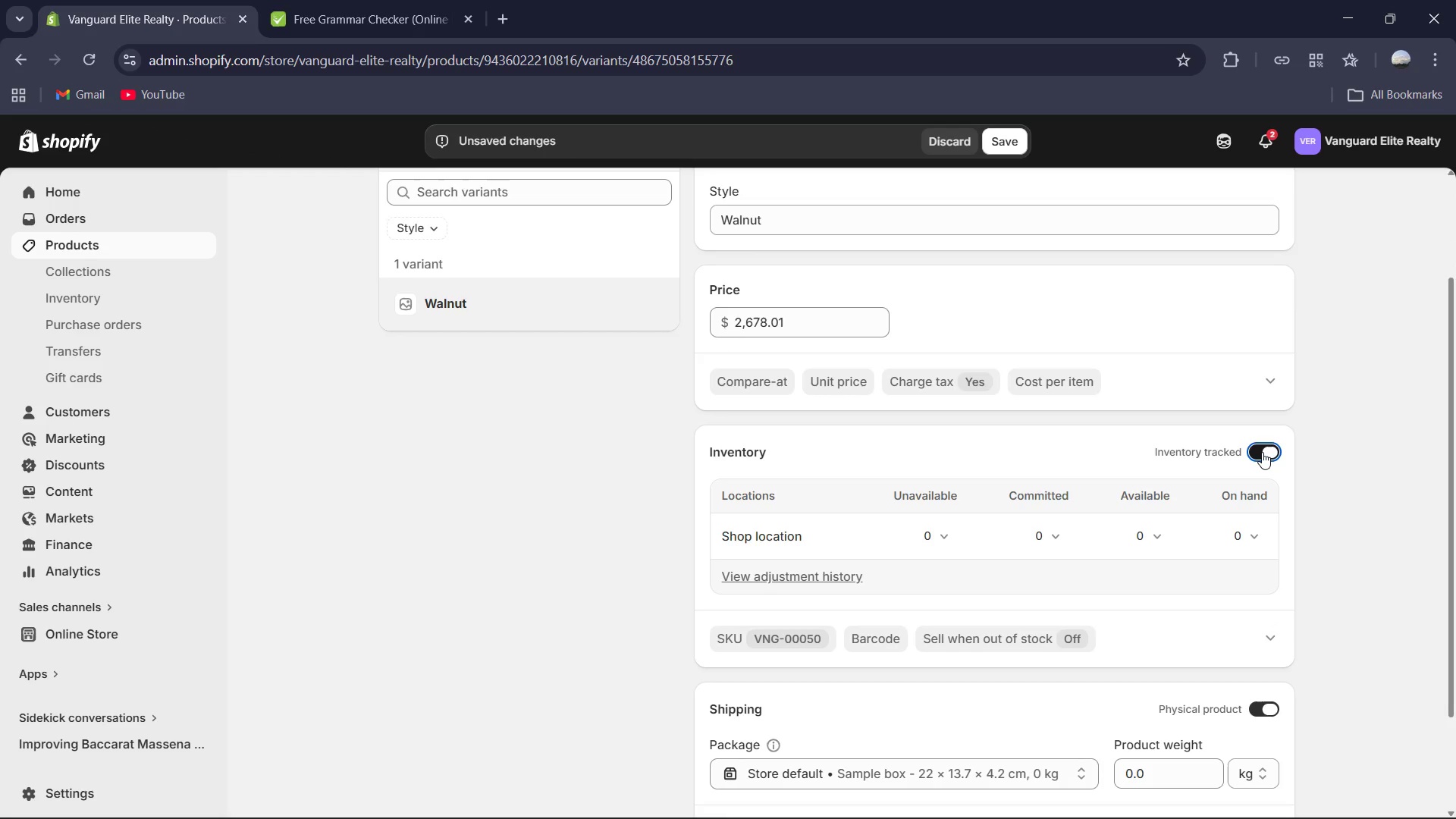 
key(Numpad5)
 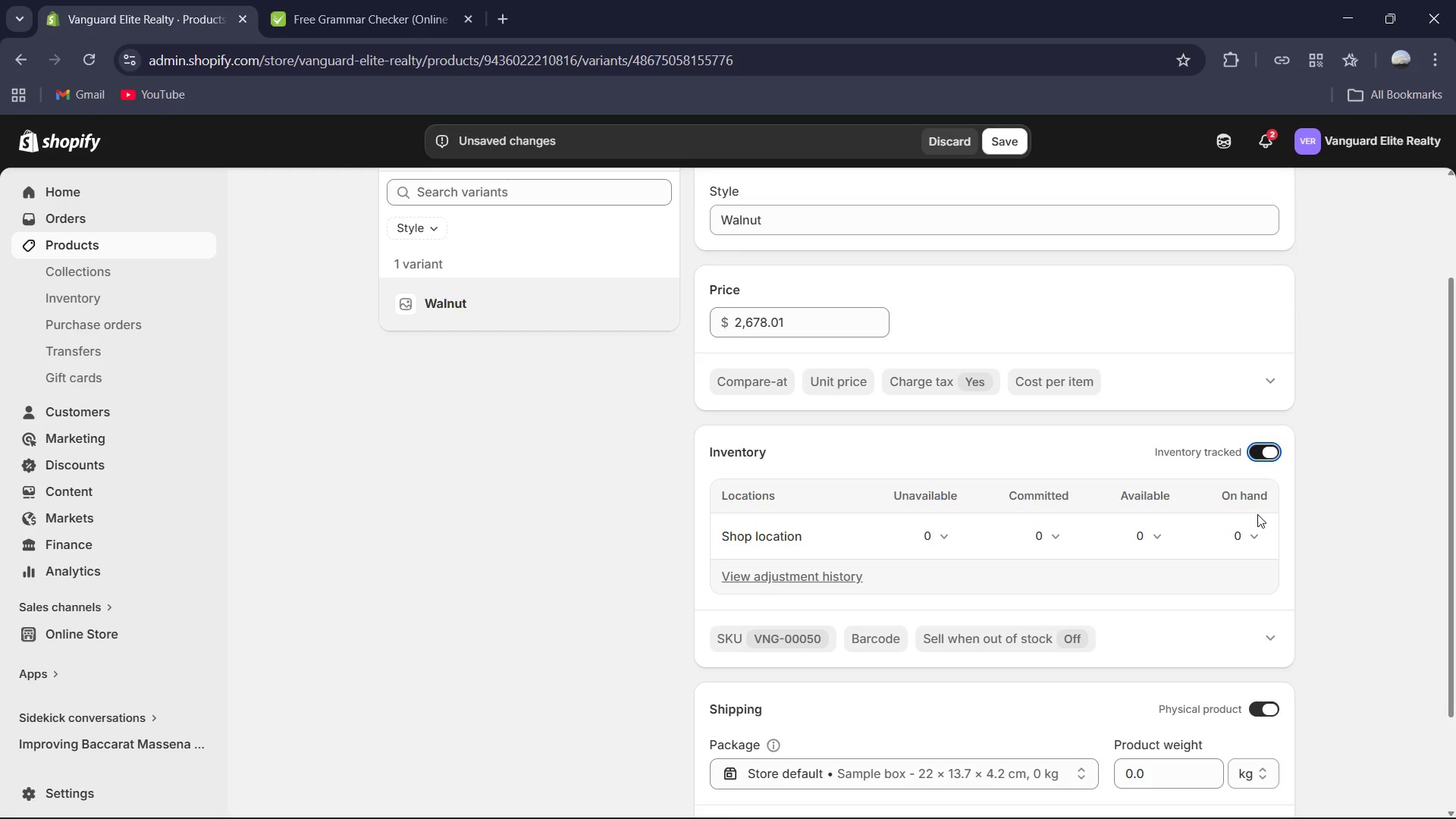 
left_click([1248, 530])
 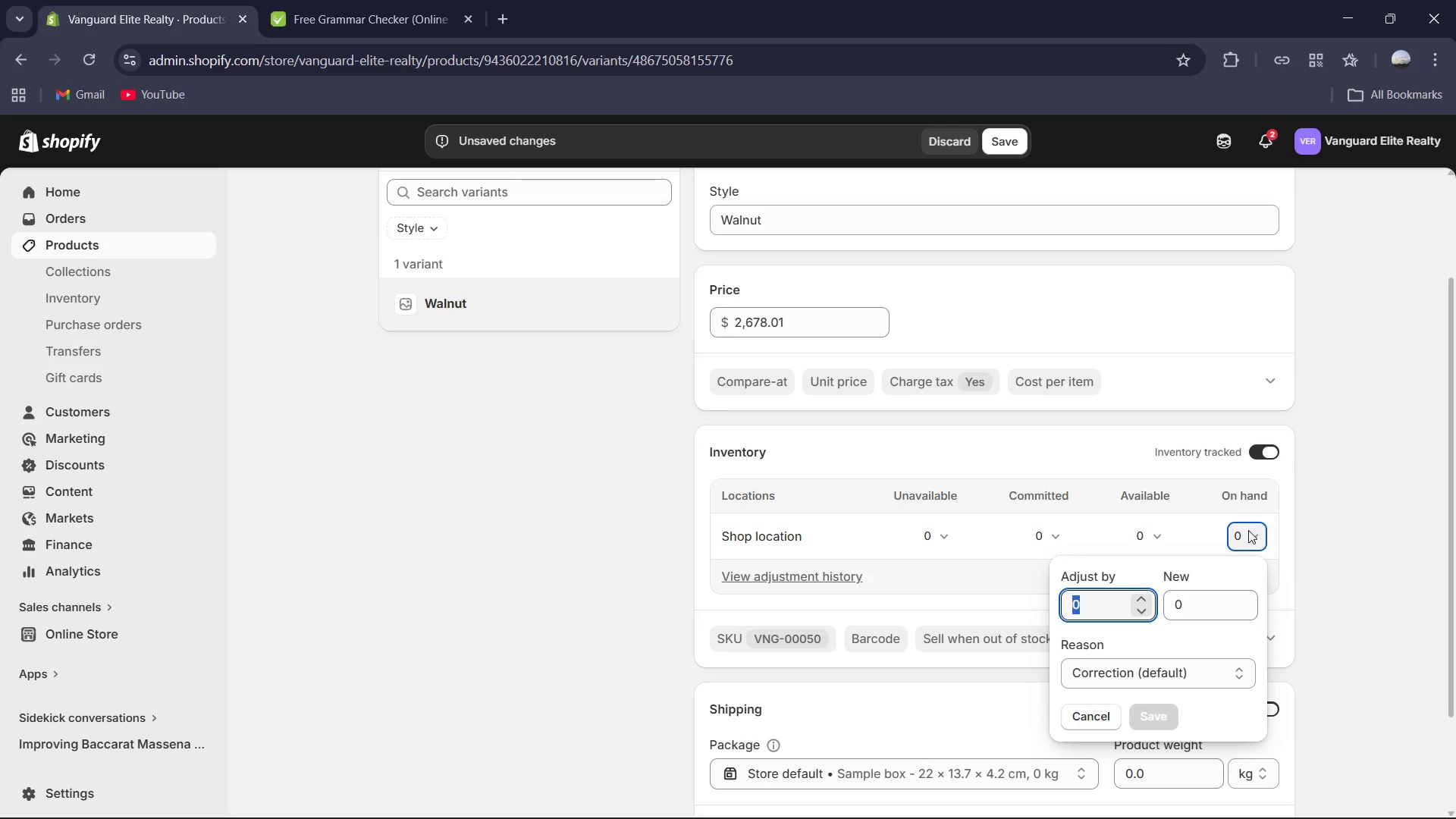 
key(Numpad7)
 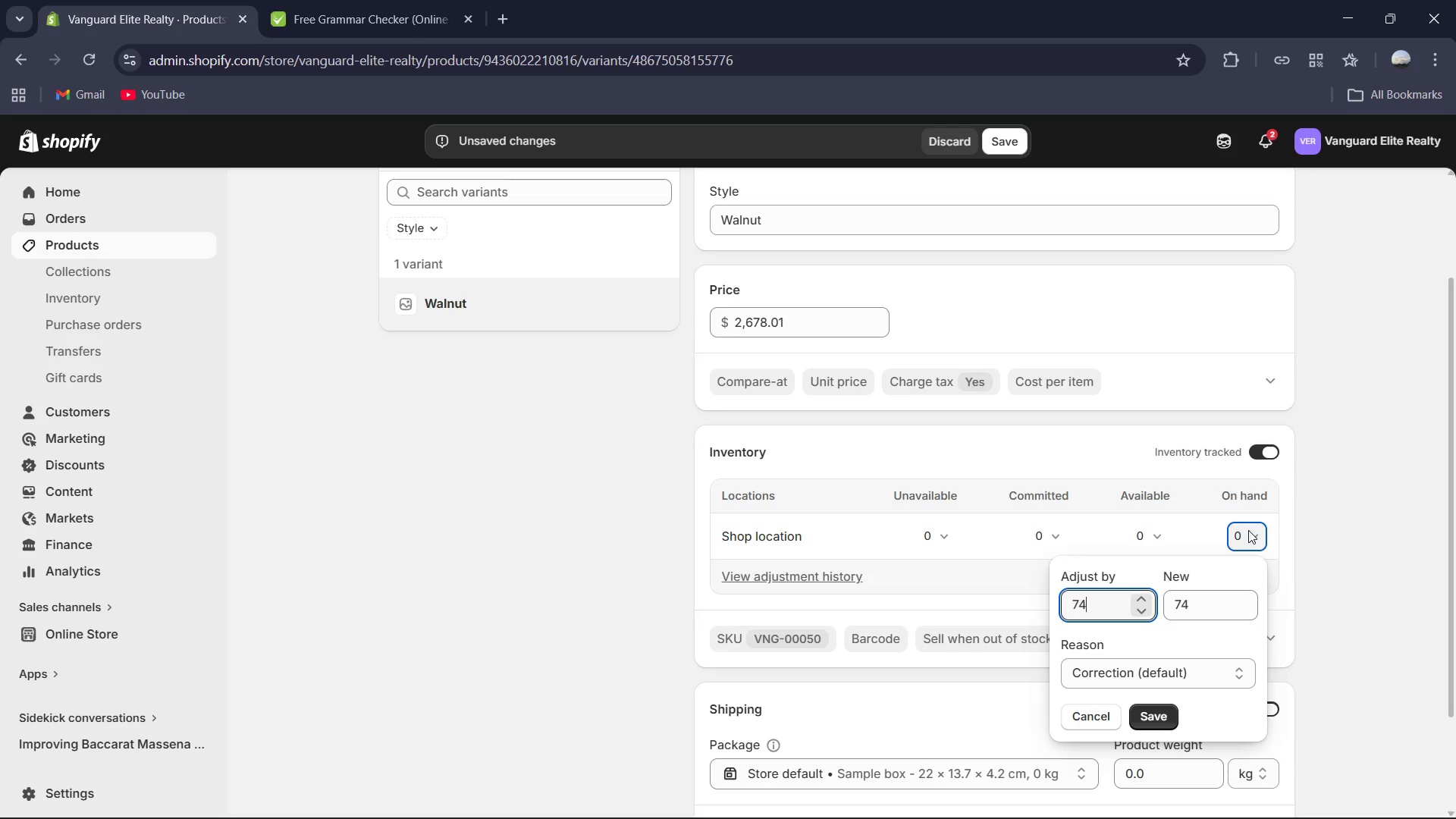 
key(Numpad4)
 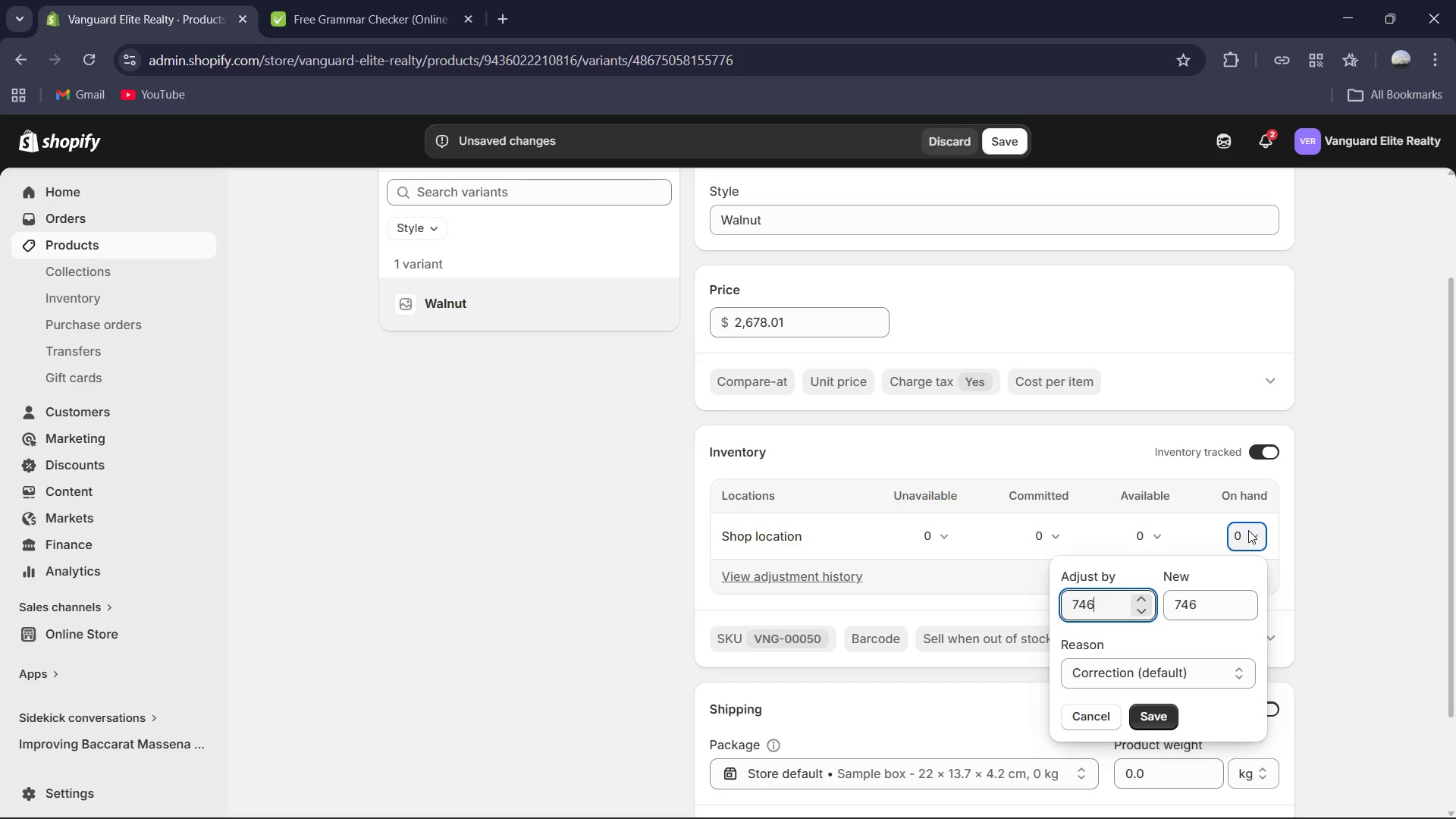 
key(Numpad6)
 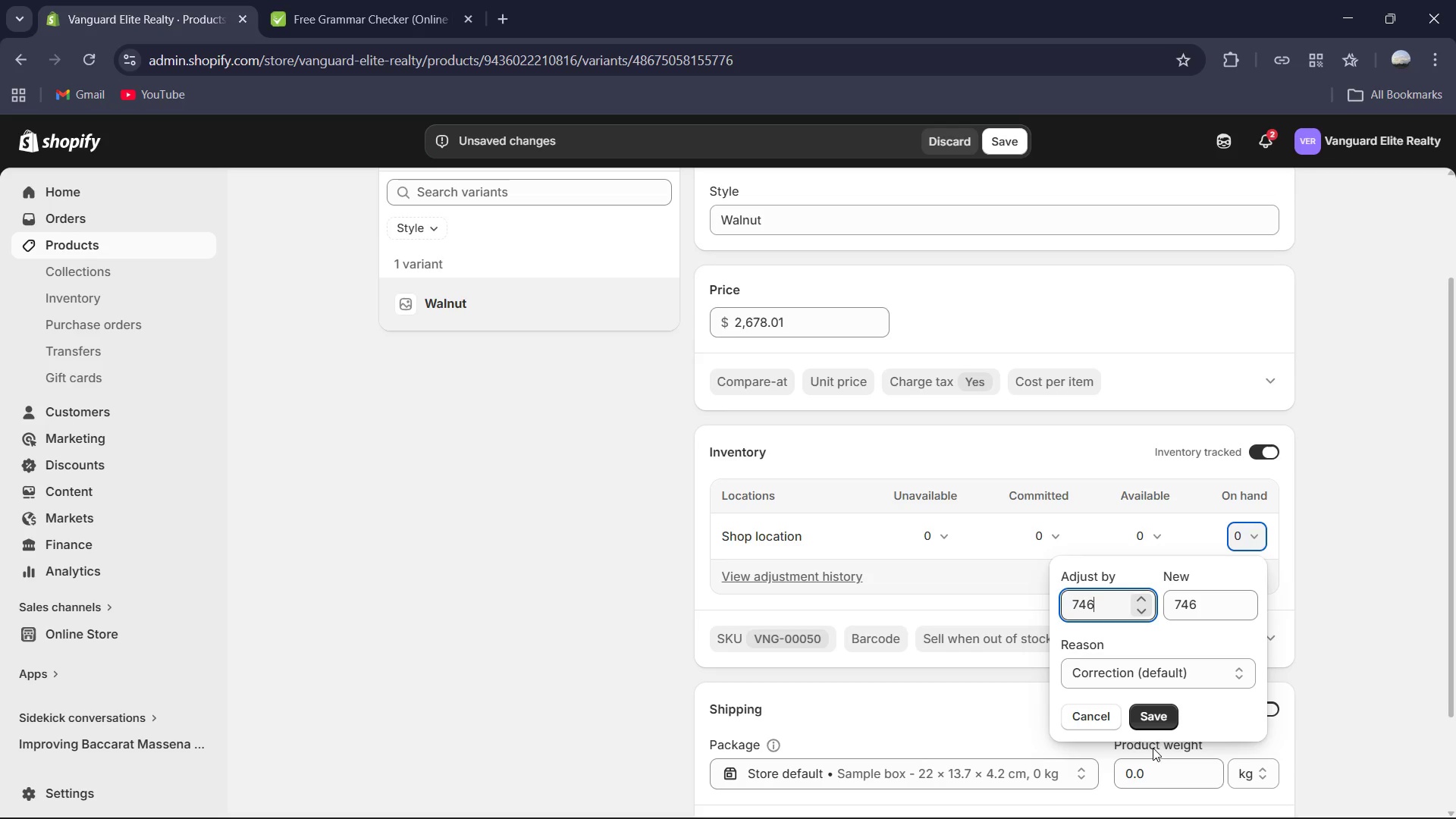 
left_click([1169, 720])
 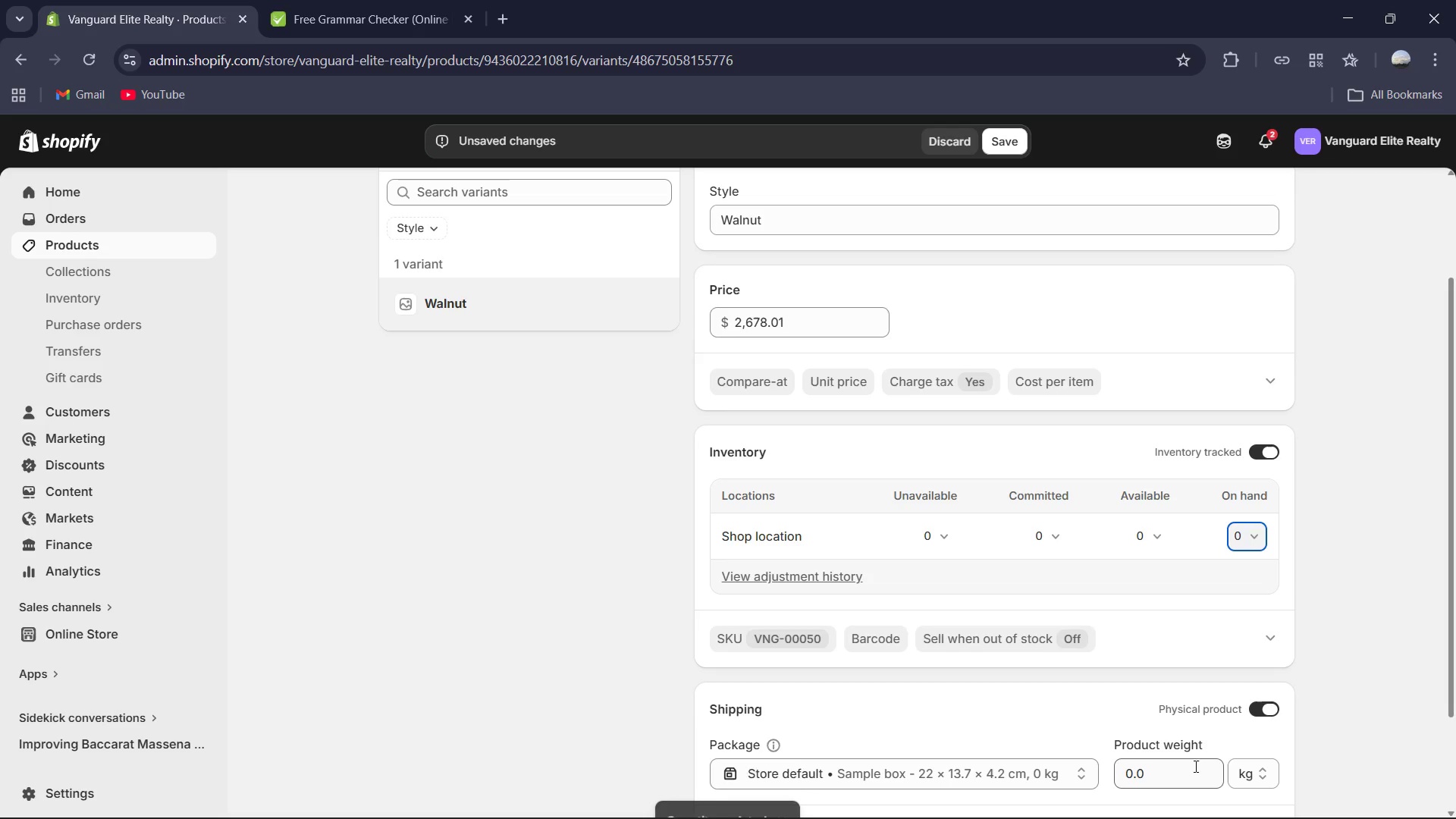 
left_click([1193, 768])
 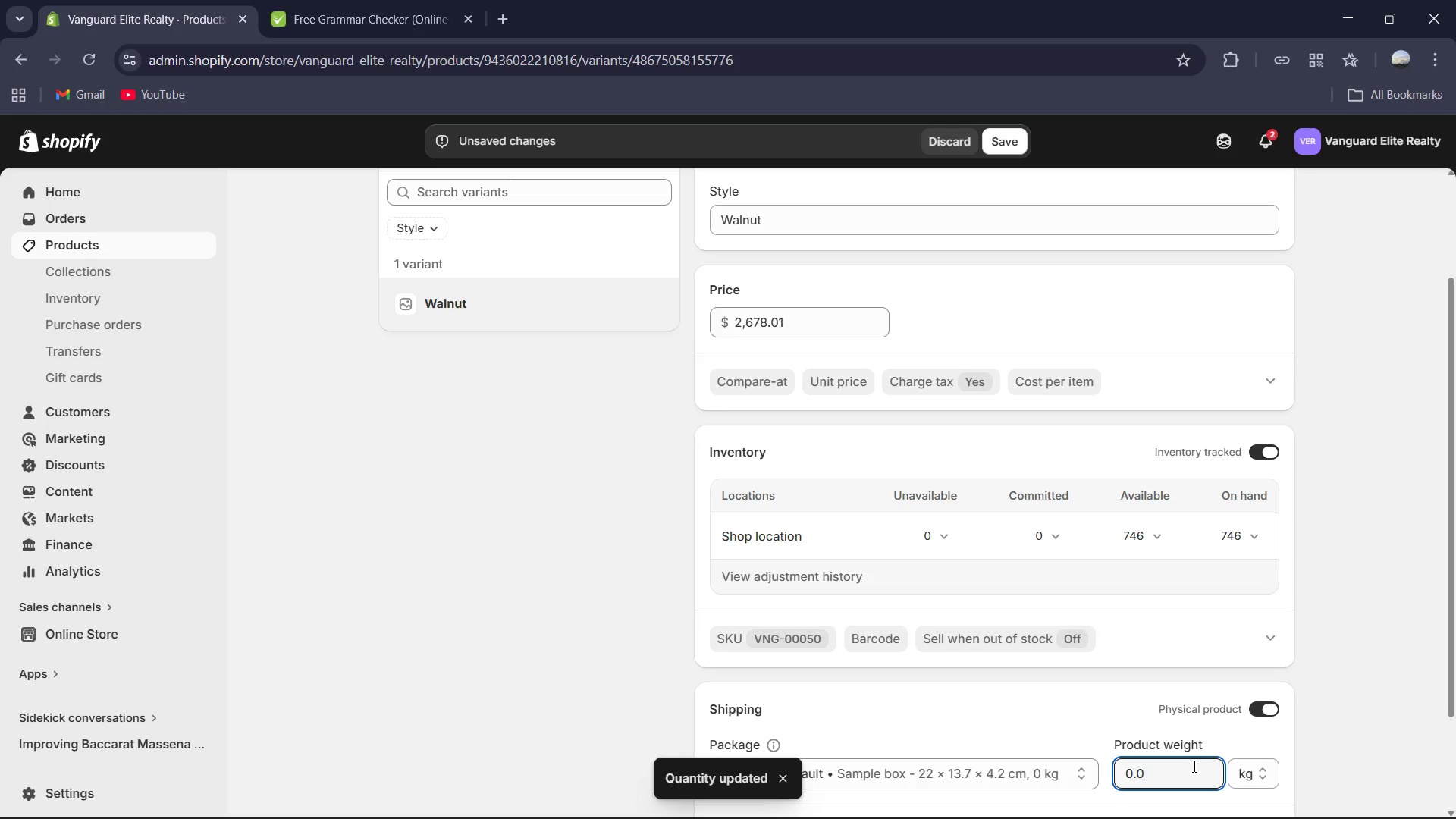 
key(Control+A)
 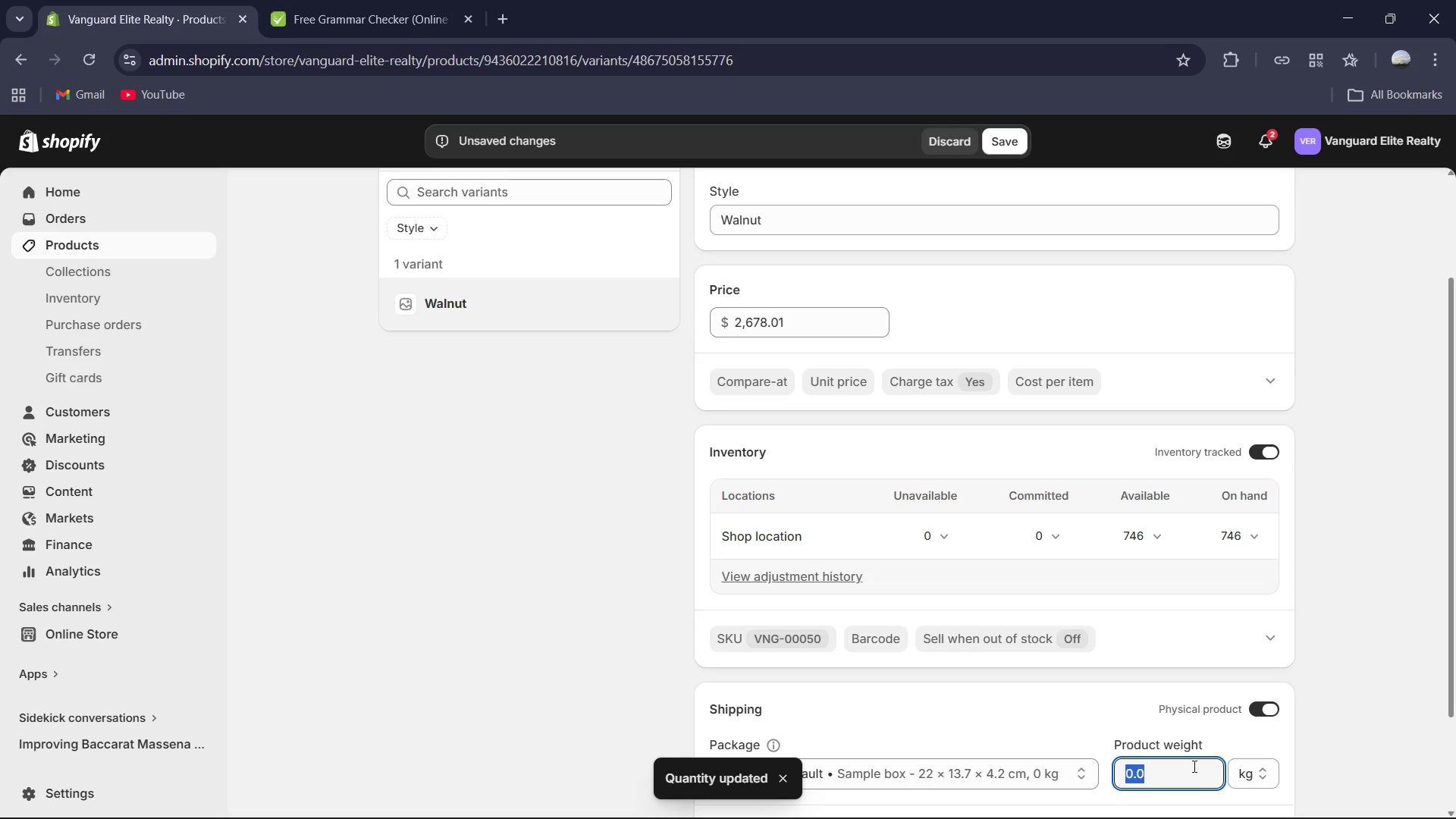 
key(Numpad3)
 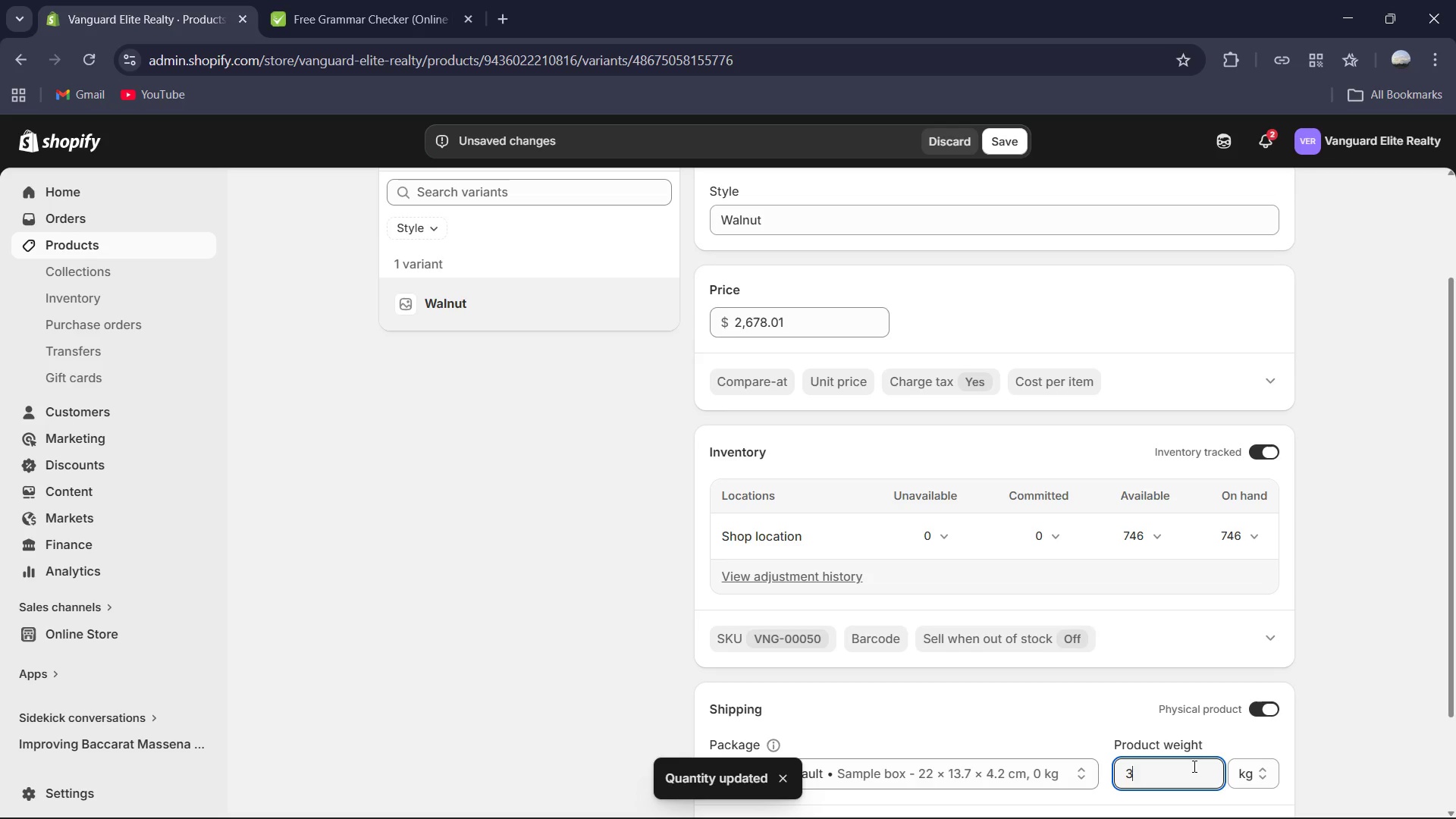 
key(NumpadDecimal)
 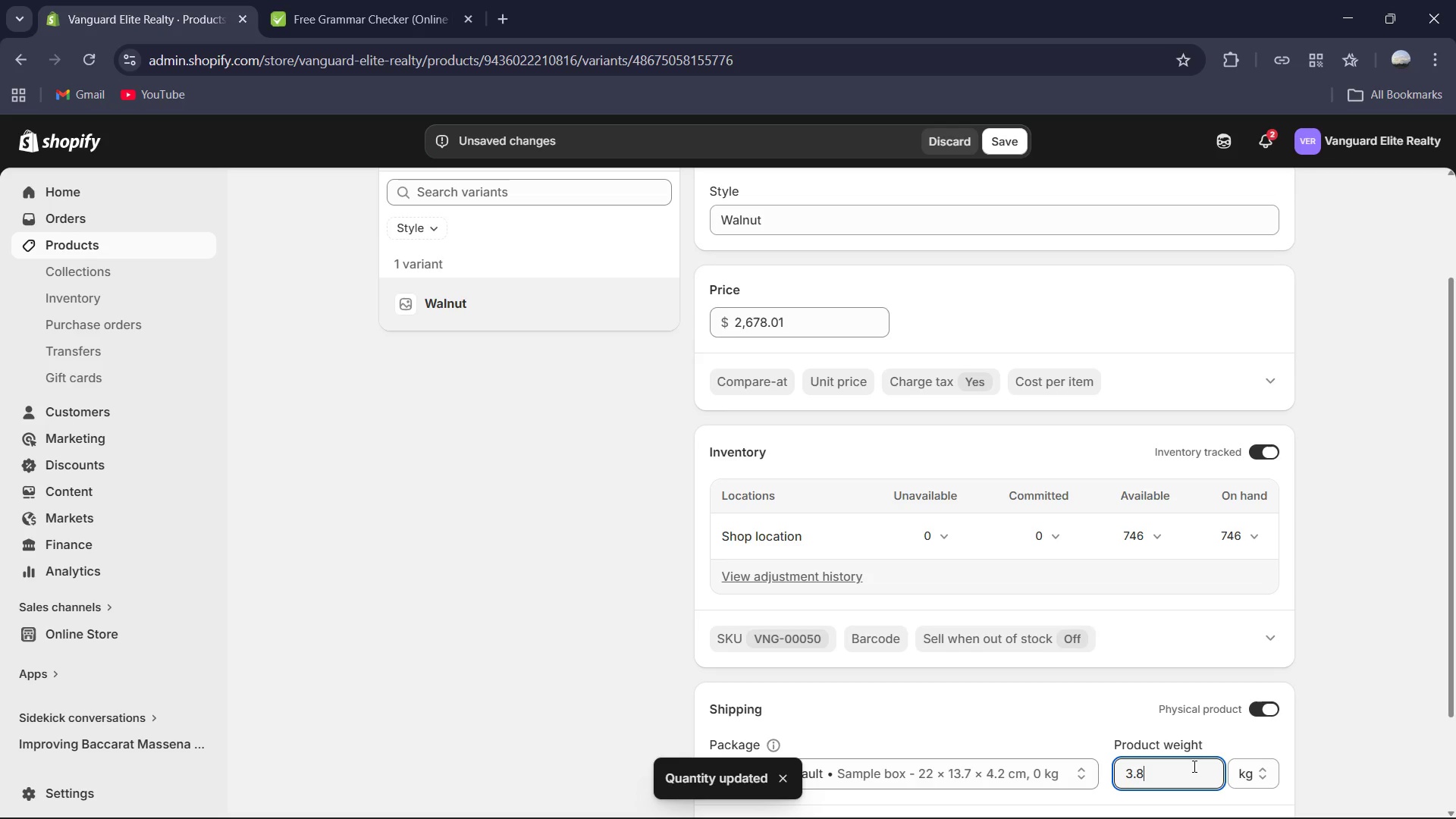 
key(Numpad8)
 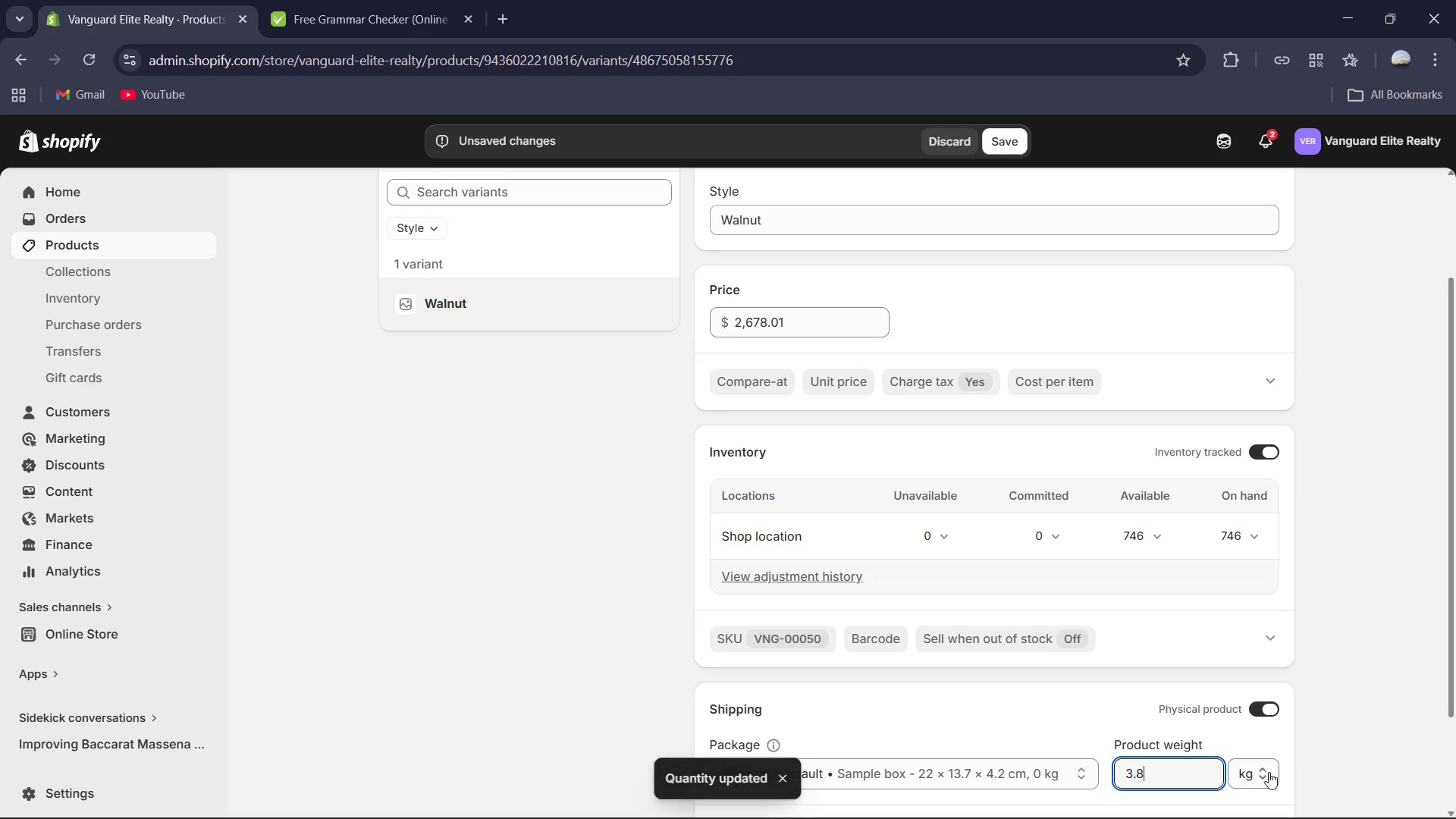 
left_click([1240, 773])
 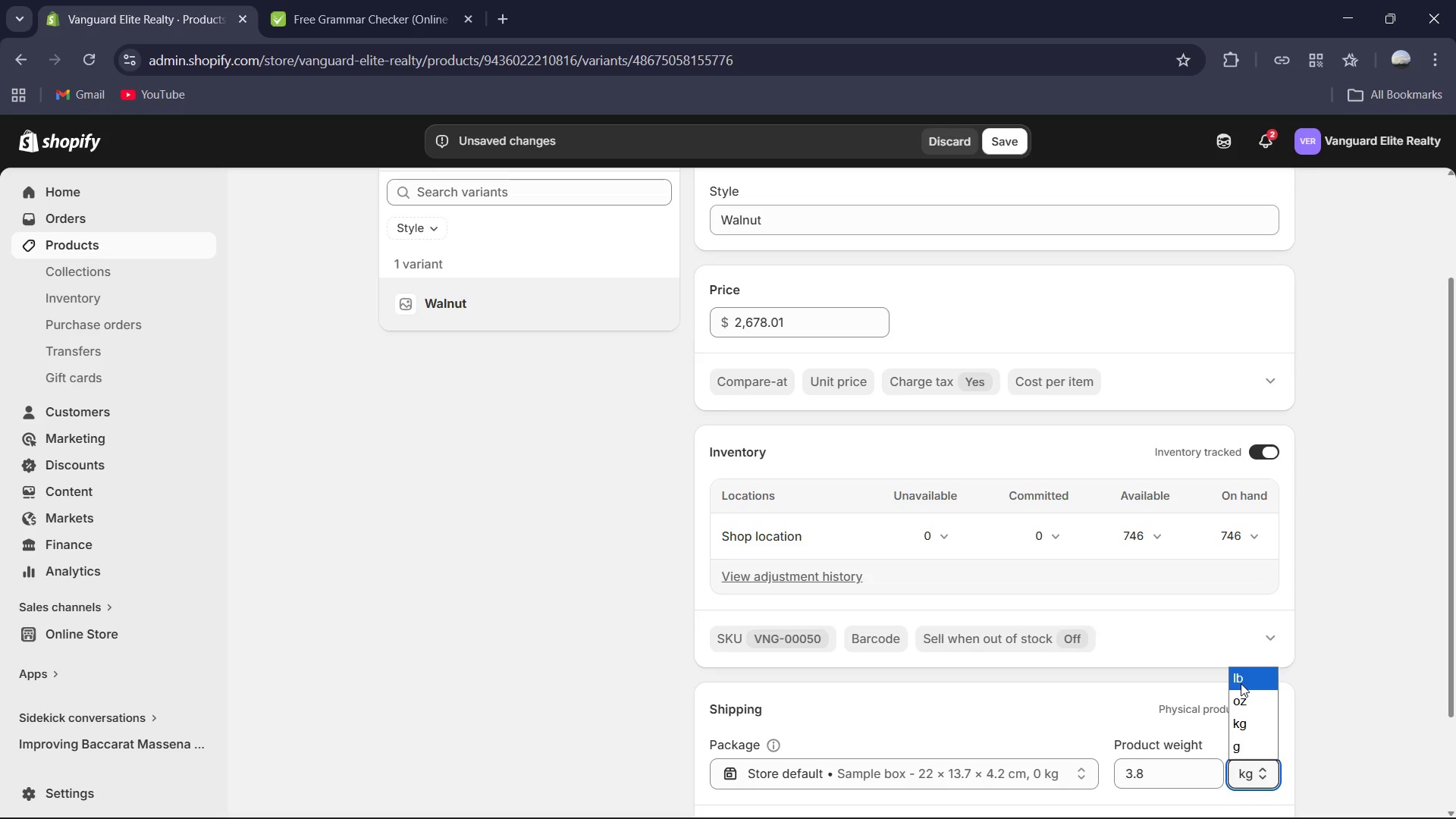 
left_click([1241, 680])
 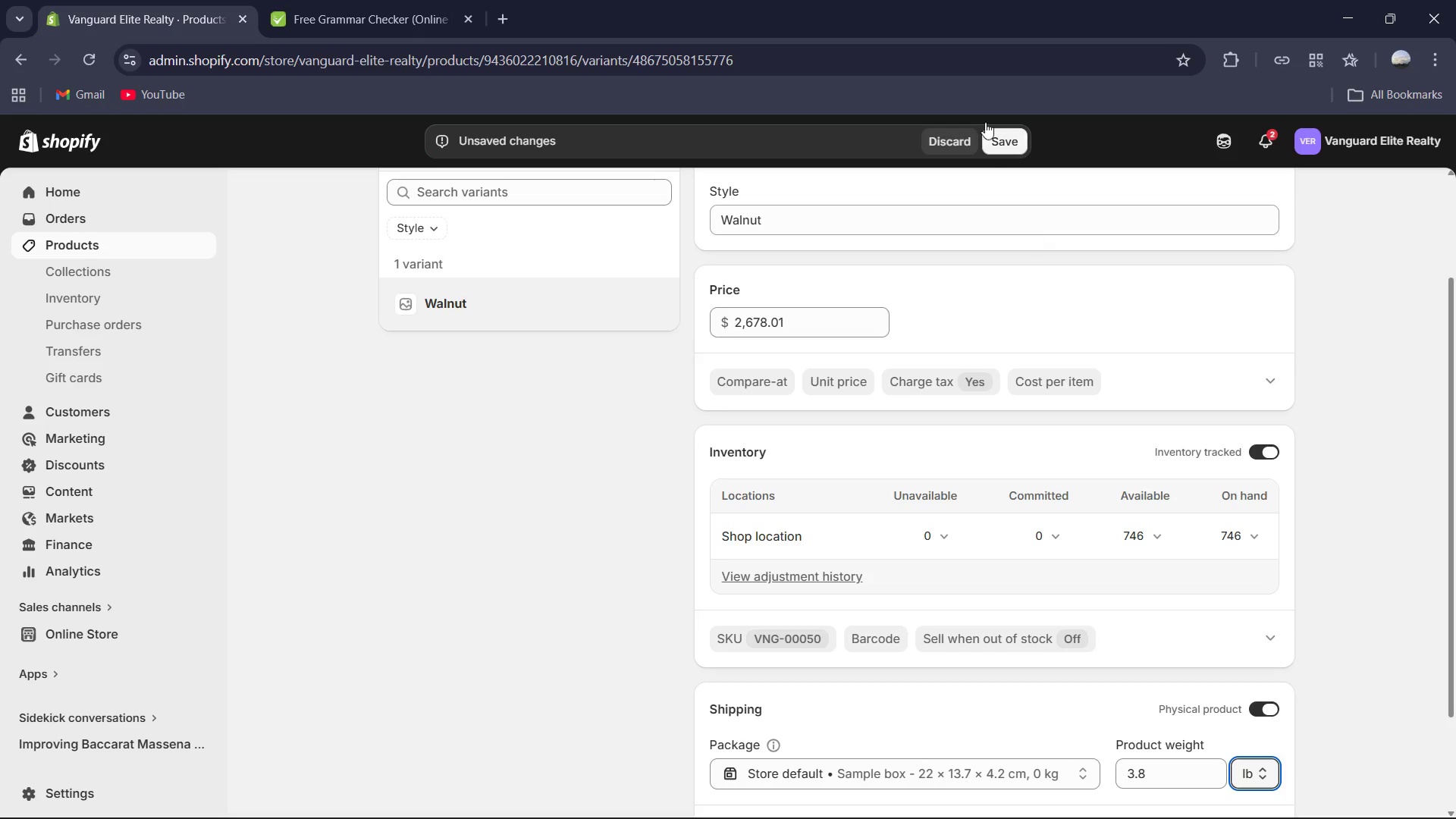 
left_click([997, 128])
 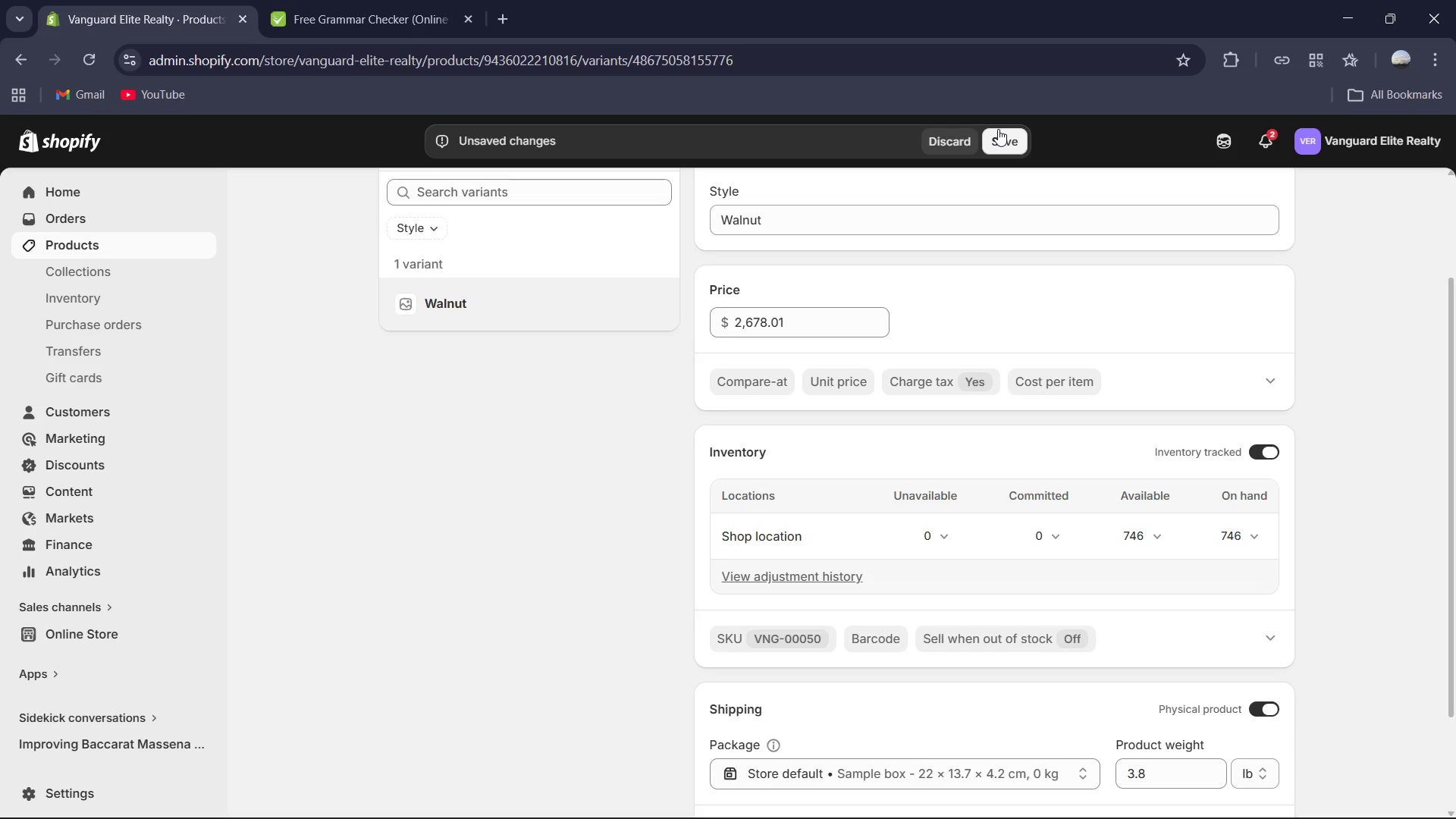 
left_click([1003, 142])
 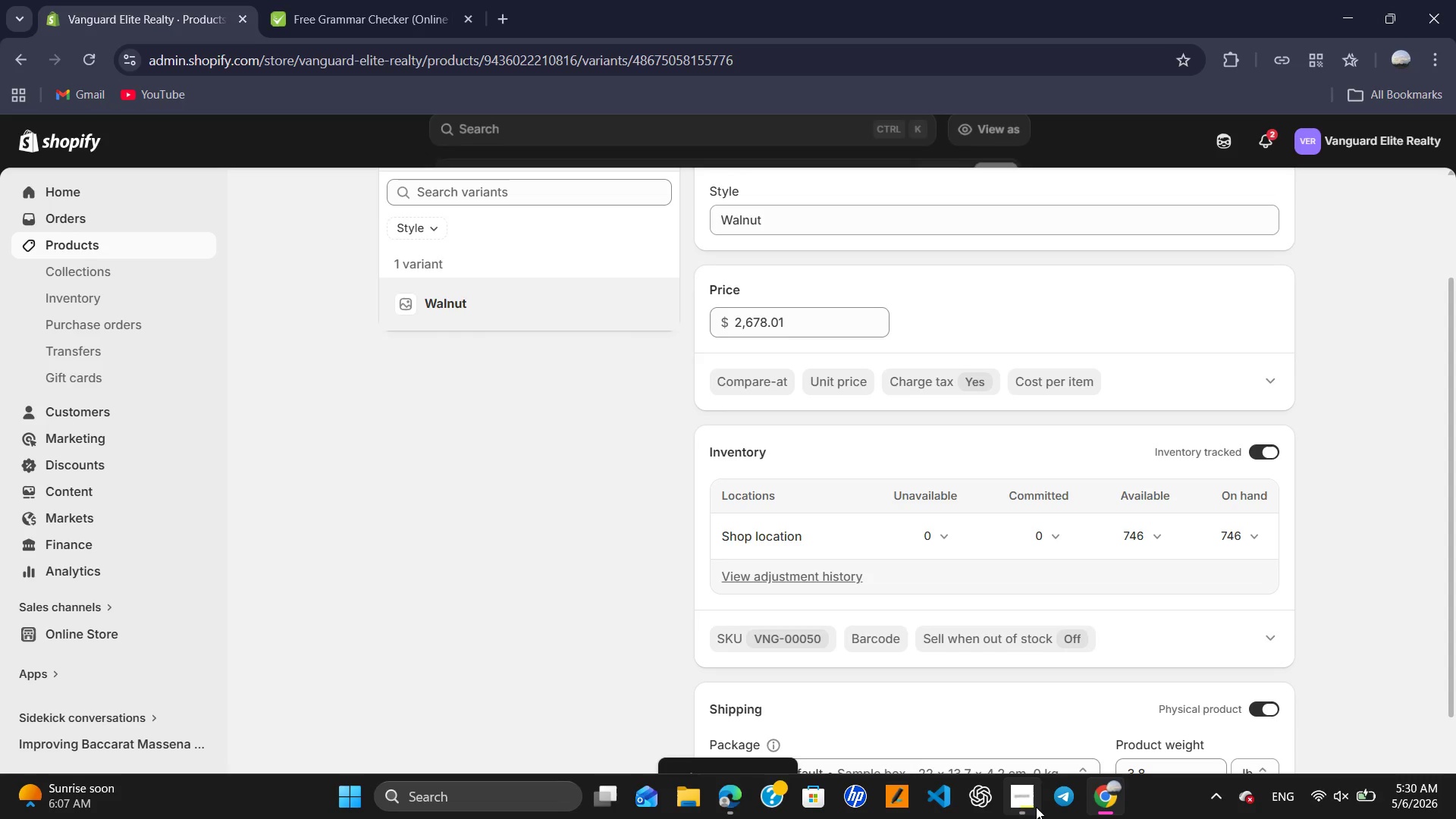 
scroll: coordinate [638, 491], scroll_direction: up, amount: 10.0
 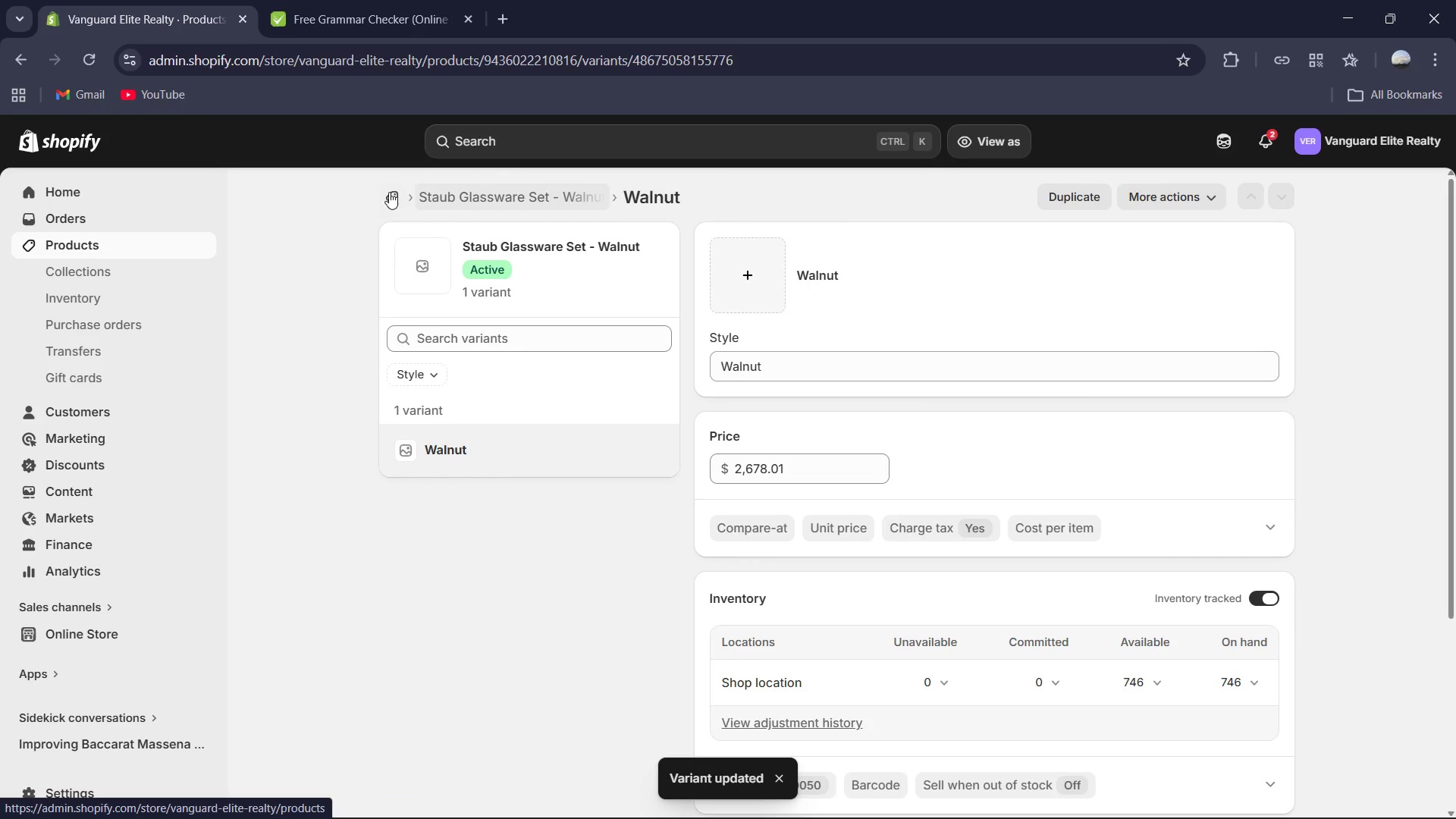 
left_click([385, 192])
 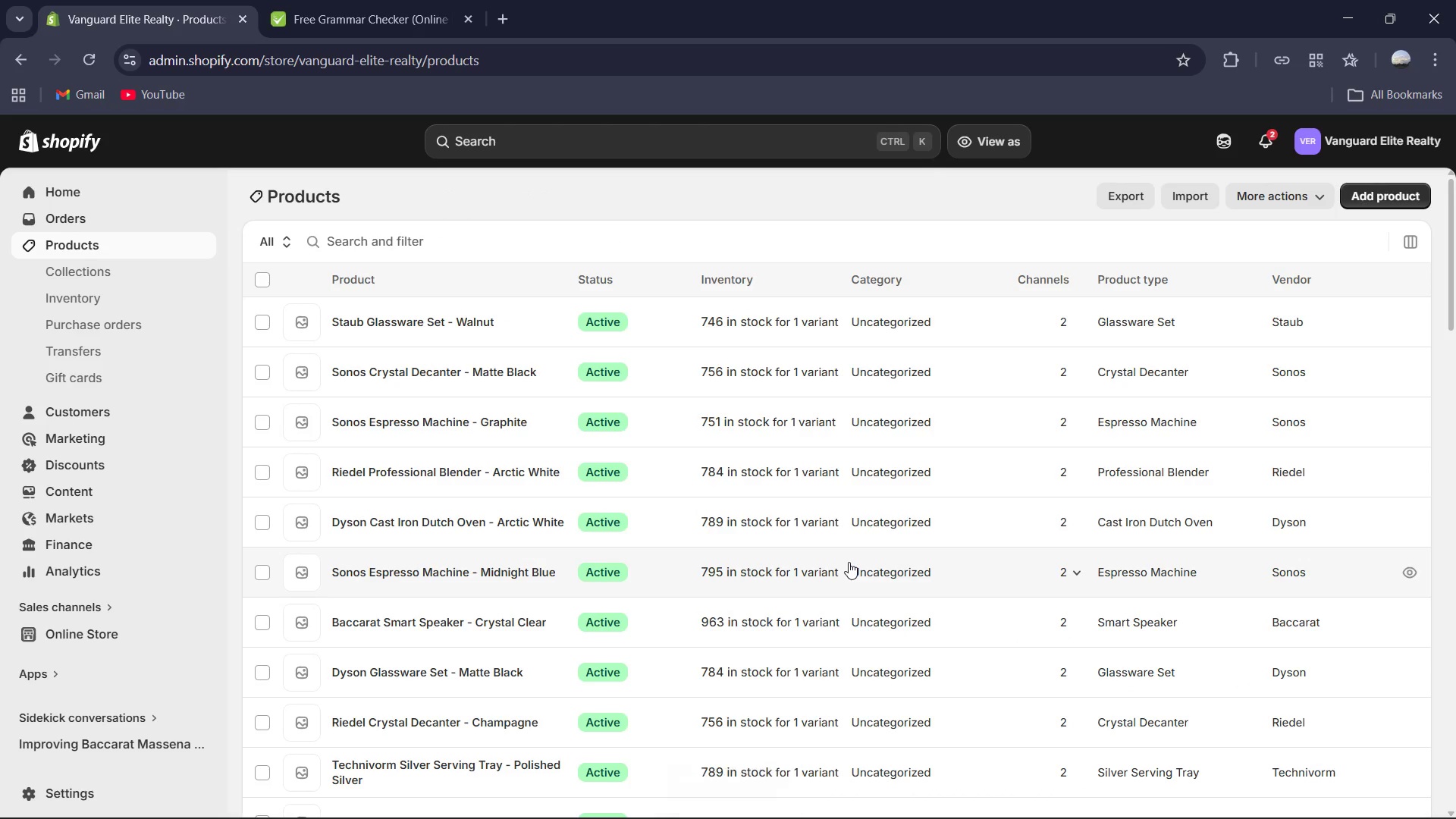 
scroll: coordinate [859, 557], scroll_direction: down, amount: 8.0
 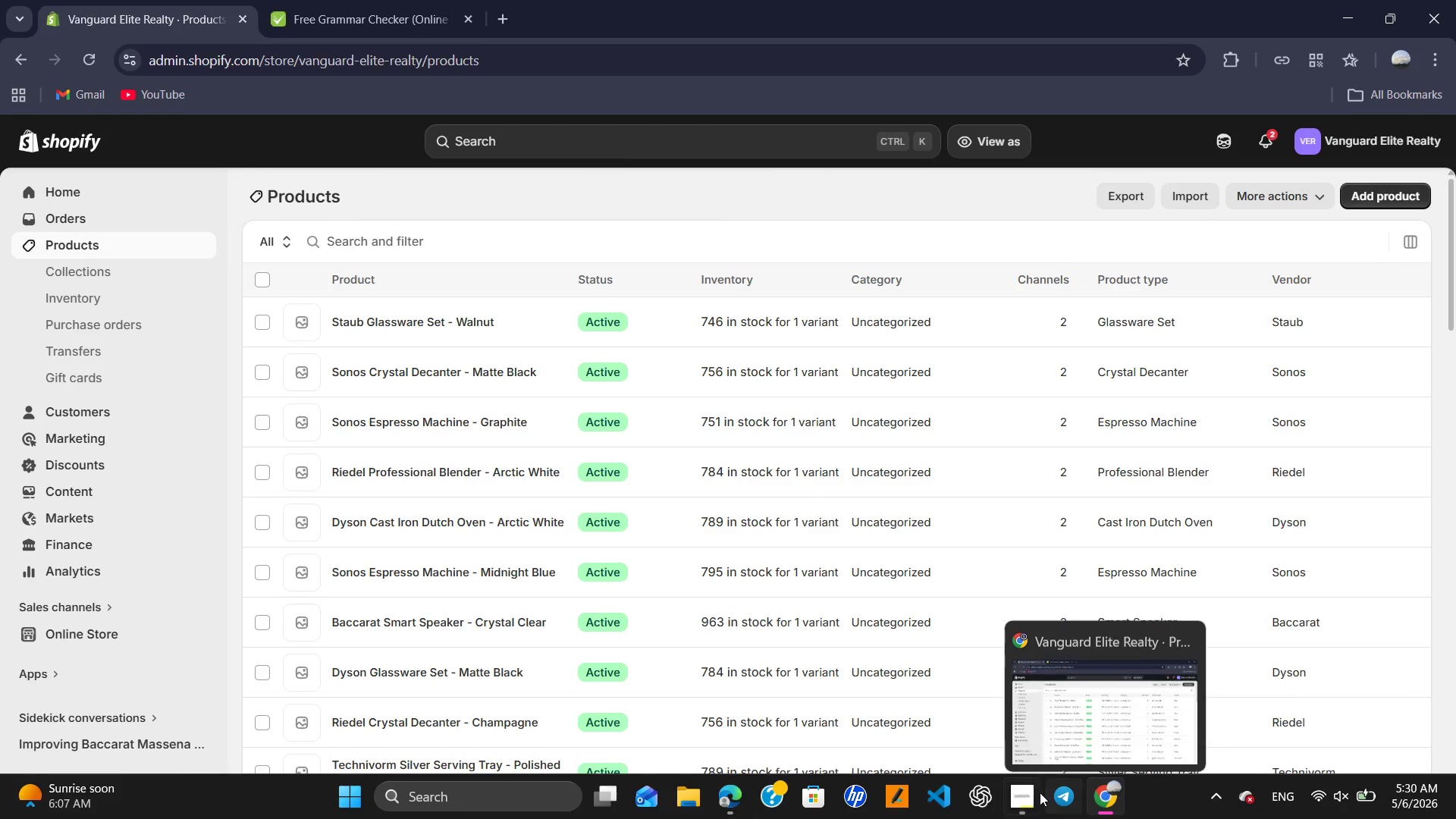 
left_click([1012, 792])